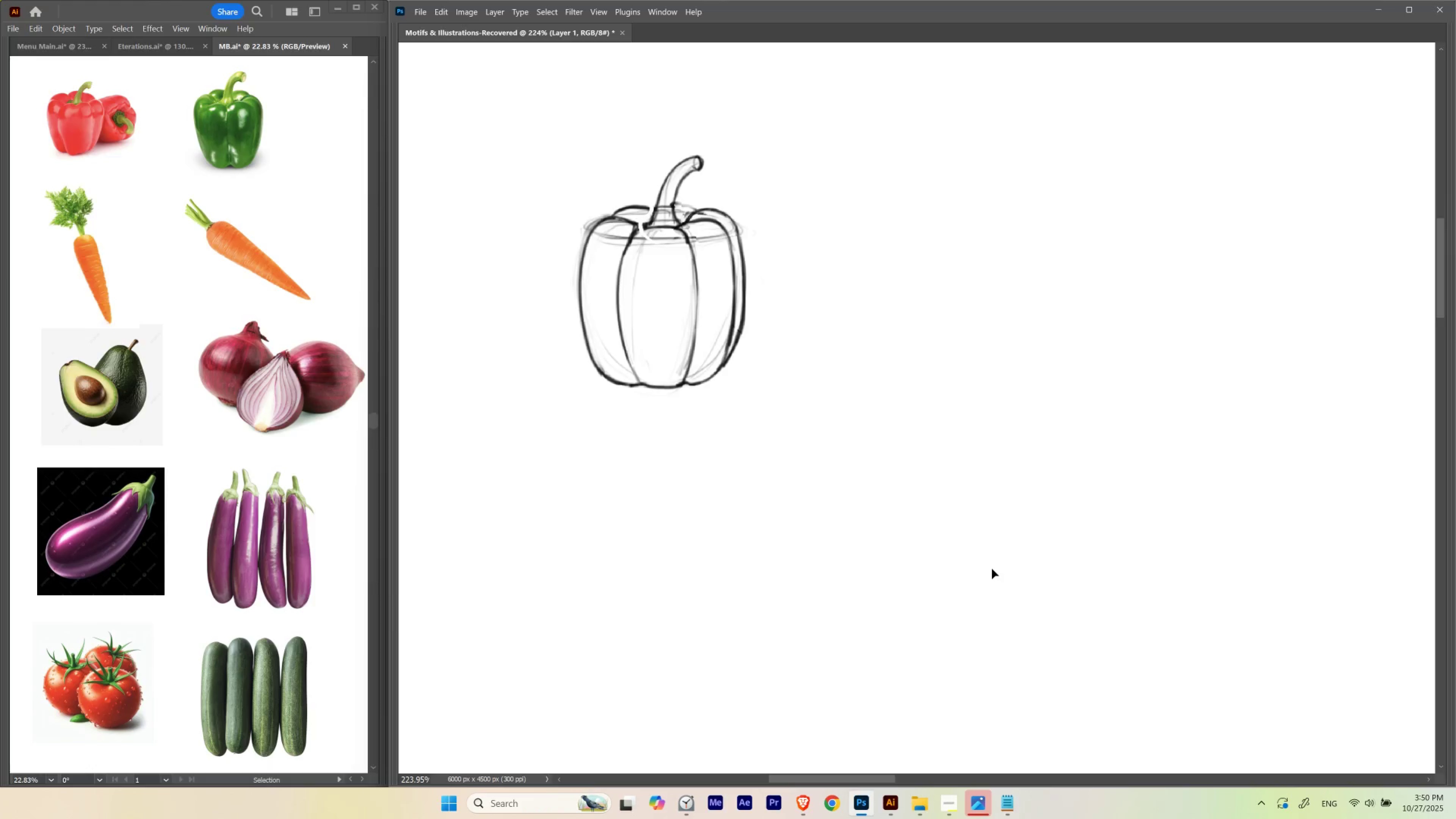 
key(V)
 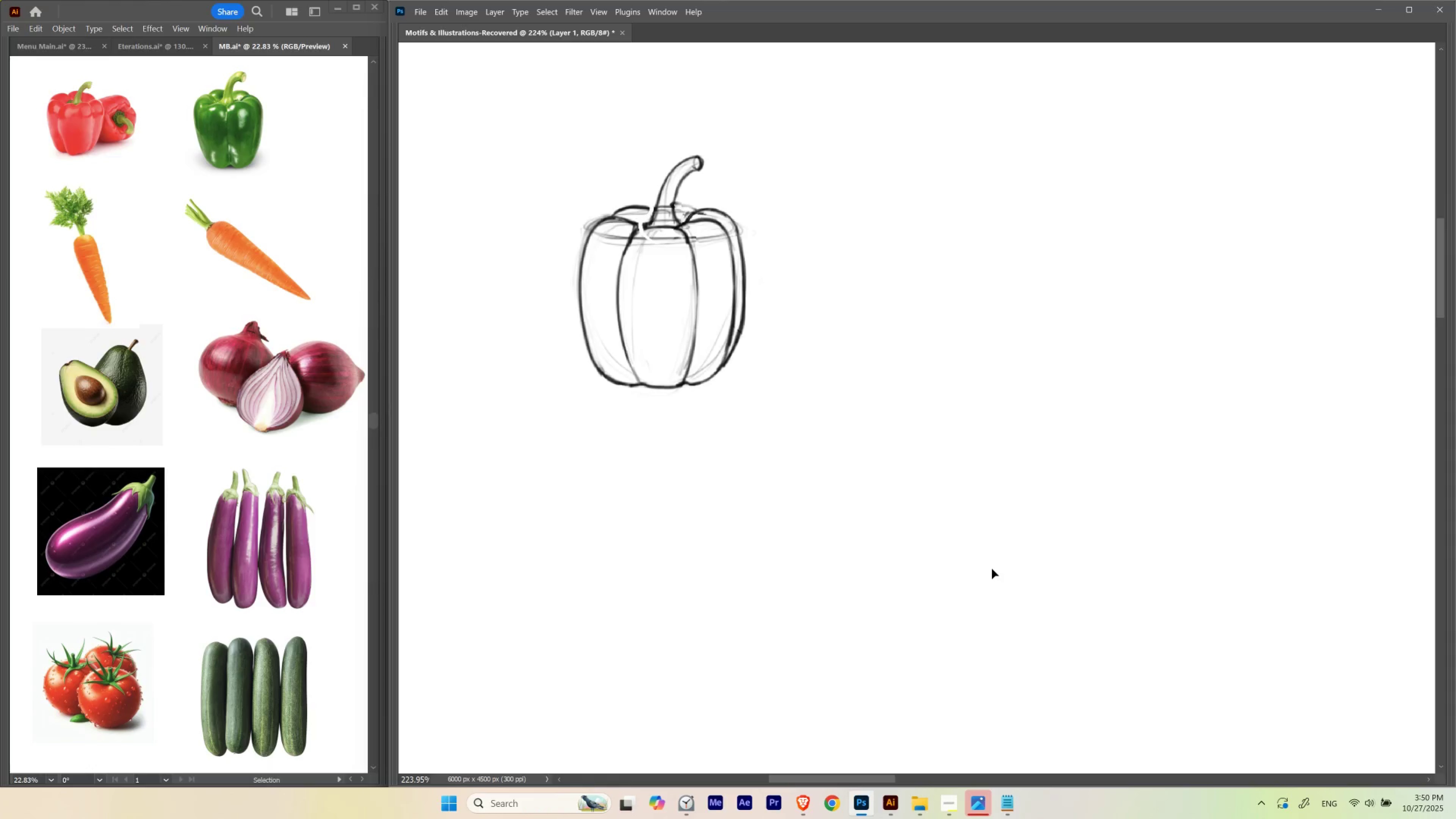 
key(ArrowRight)
 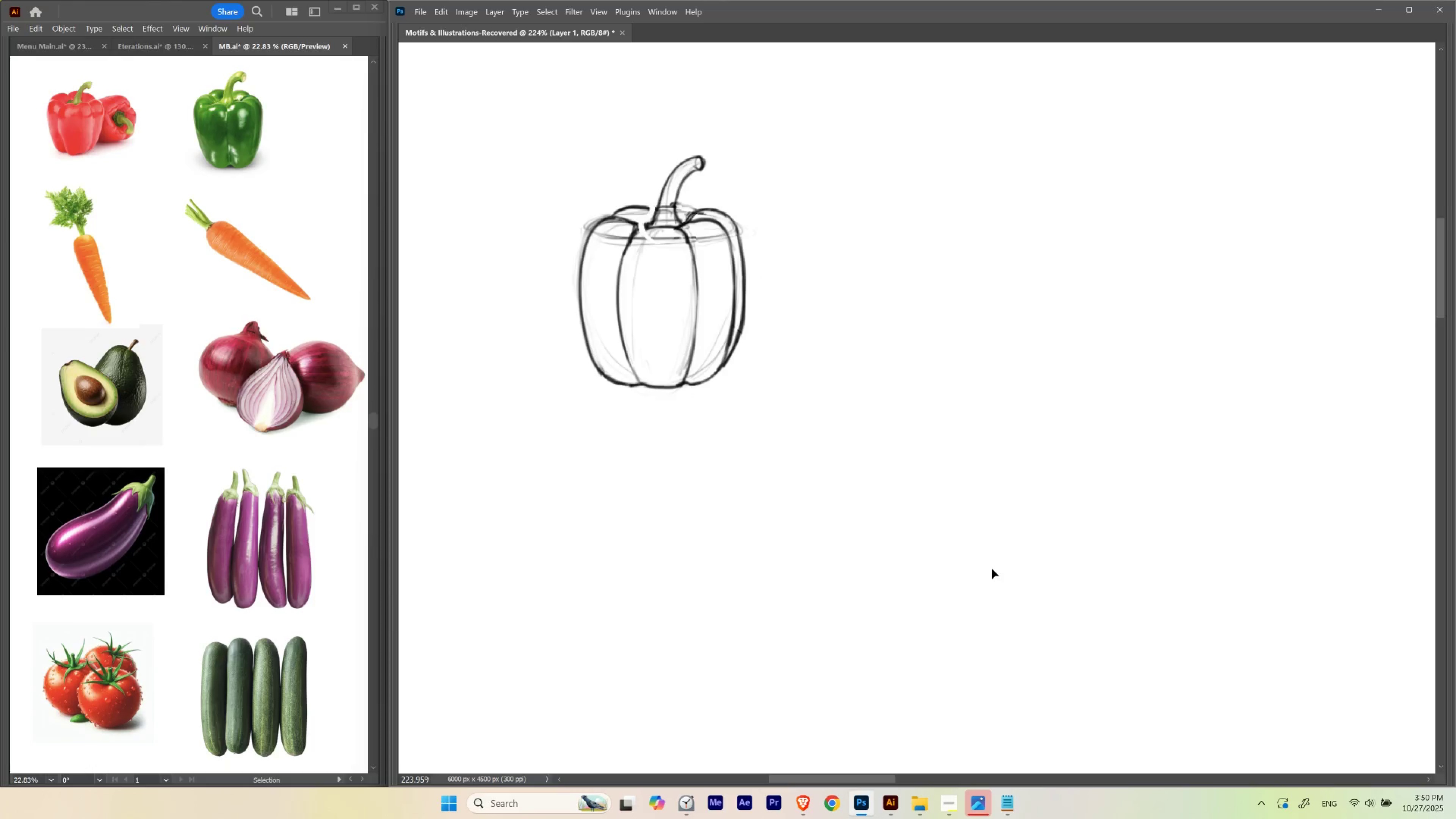 
key(ArrowRight)
 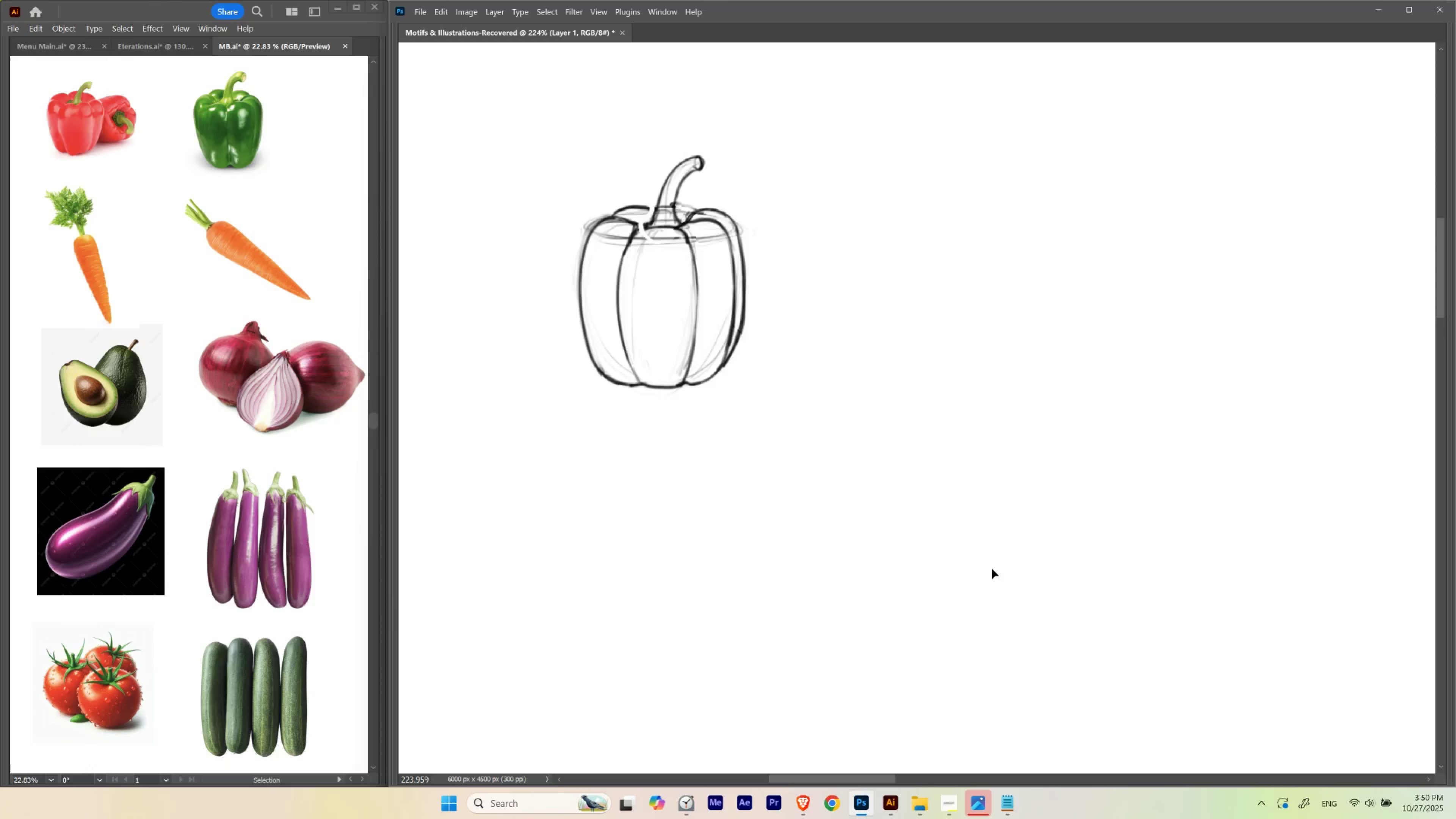 
key(ArrowLeft)
 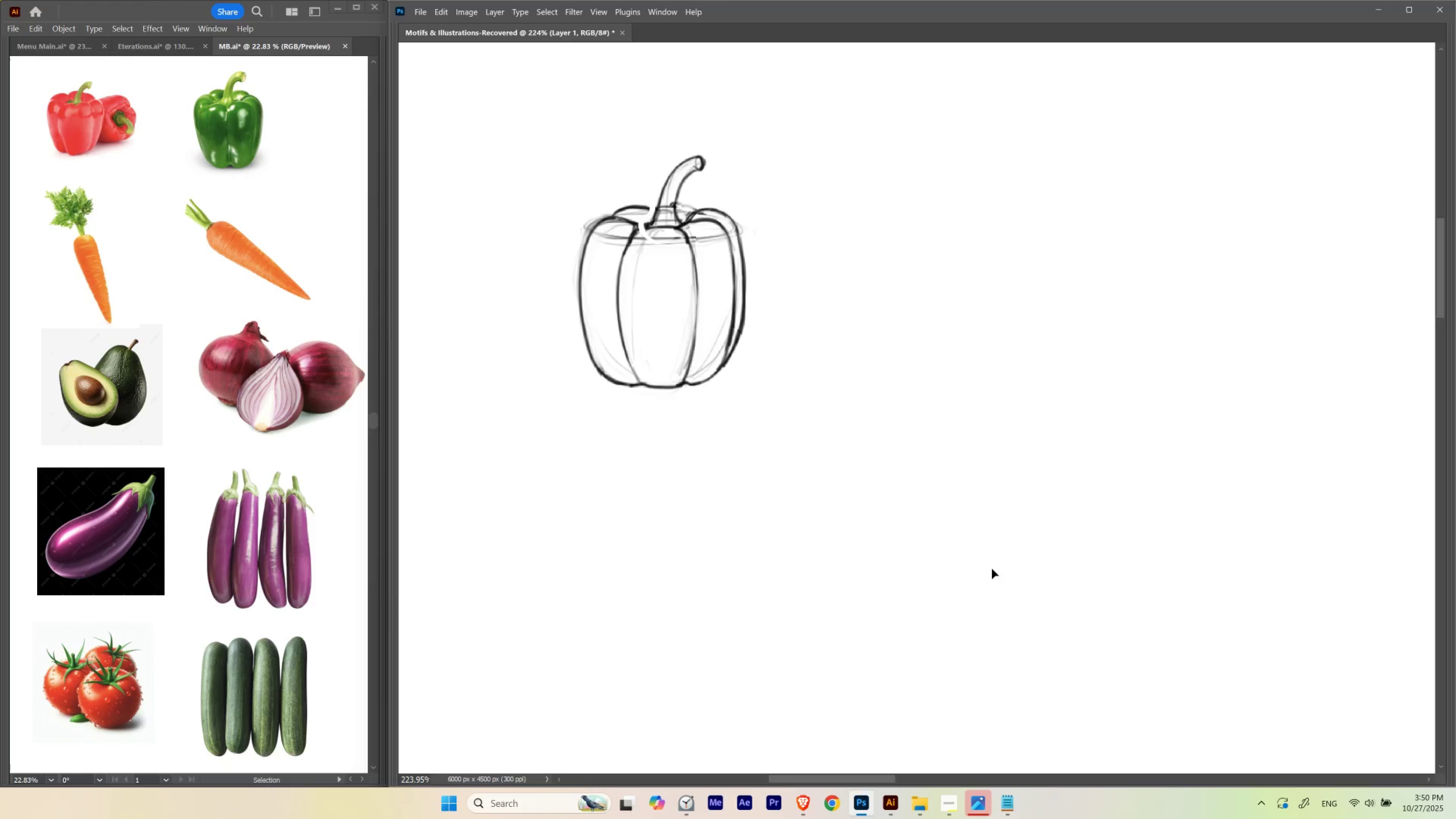 
key(ArrowRight)
 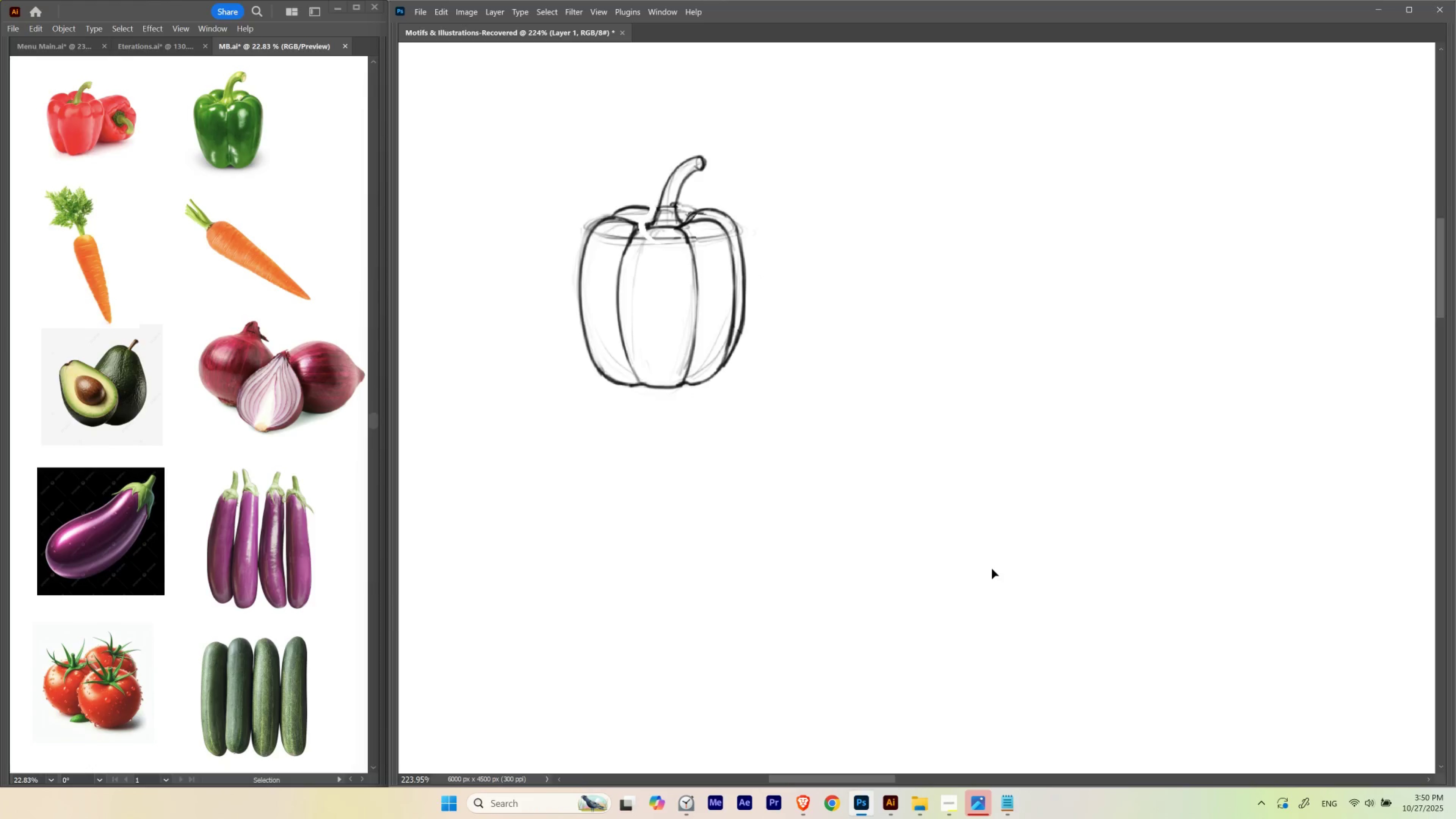 
key(ArrowRight)
 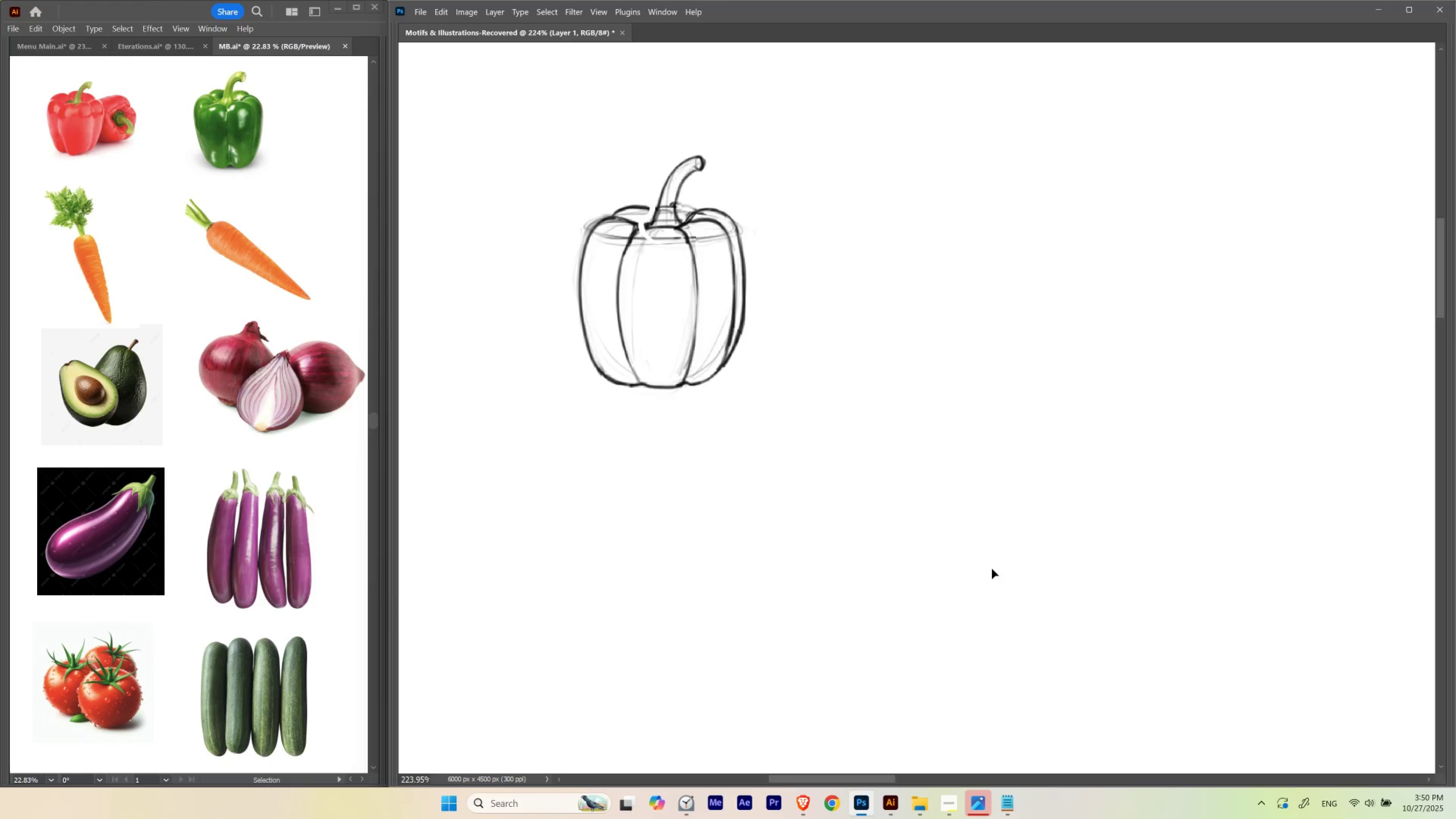 
key(ArrowLeft)
 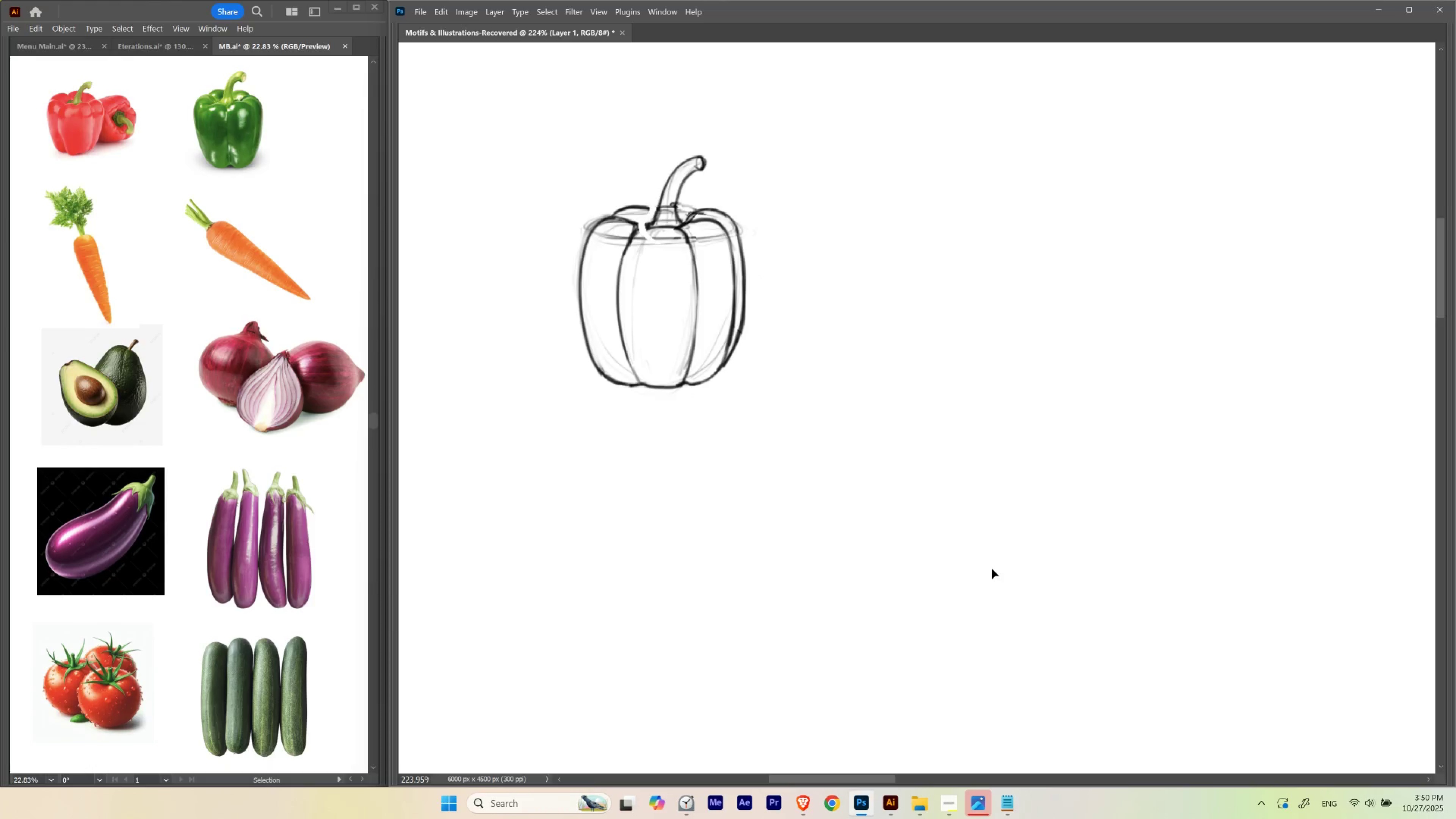 
key(ArrowRight)
 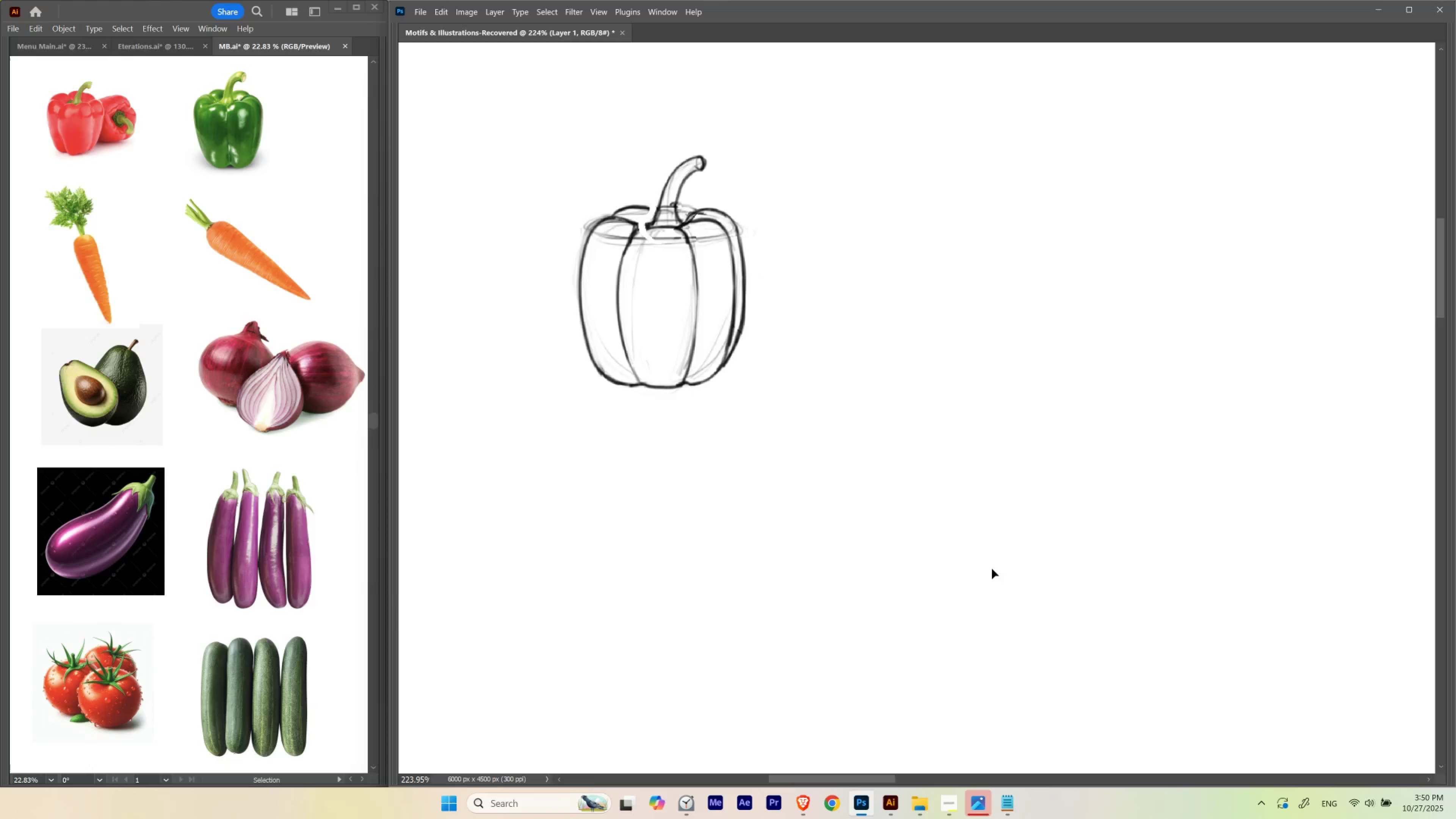 
key(Control+D)
 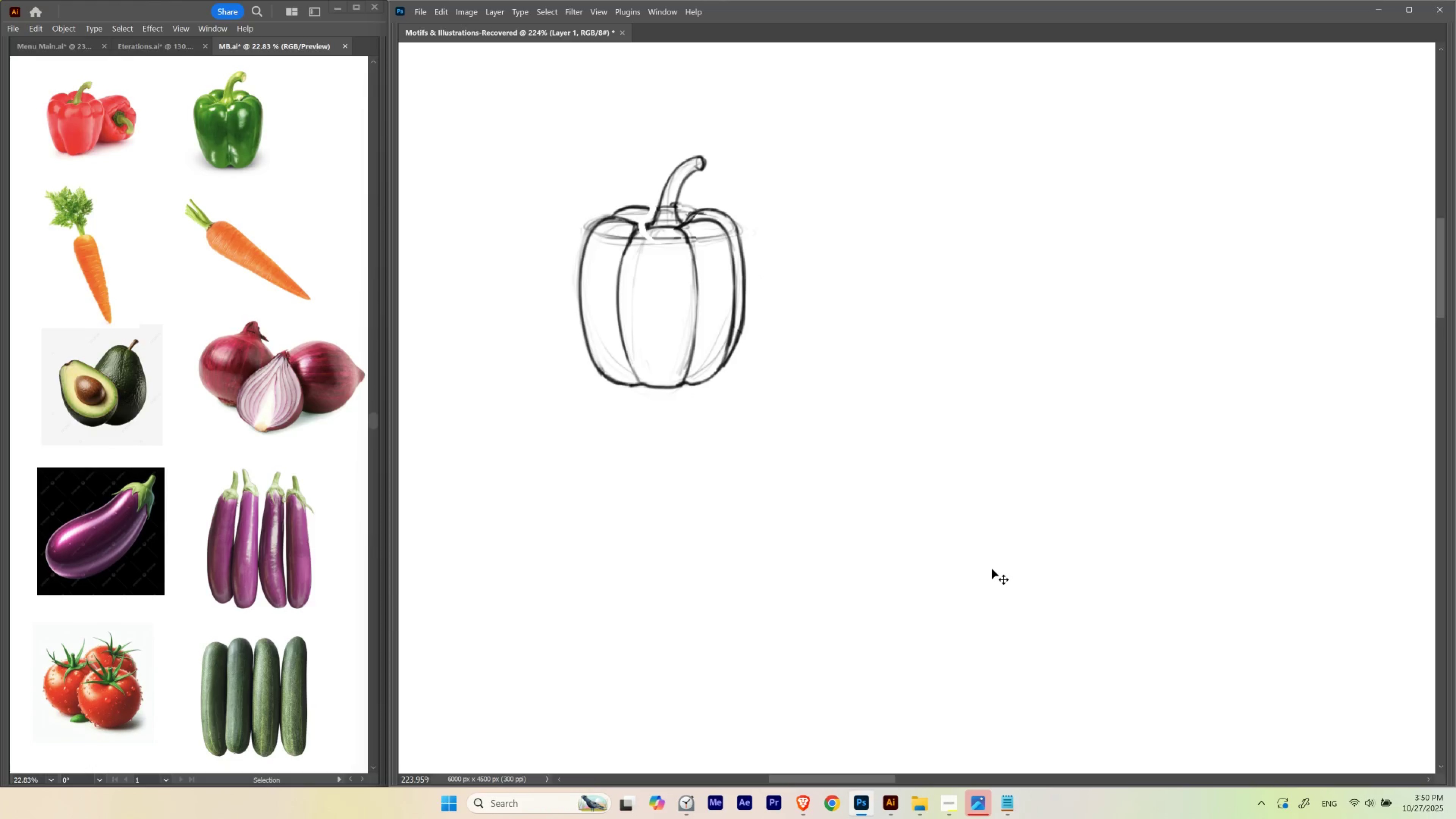 
hold_key(key=ControlLeft, duration=0.91)
 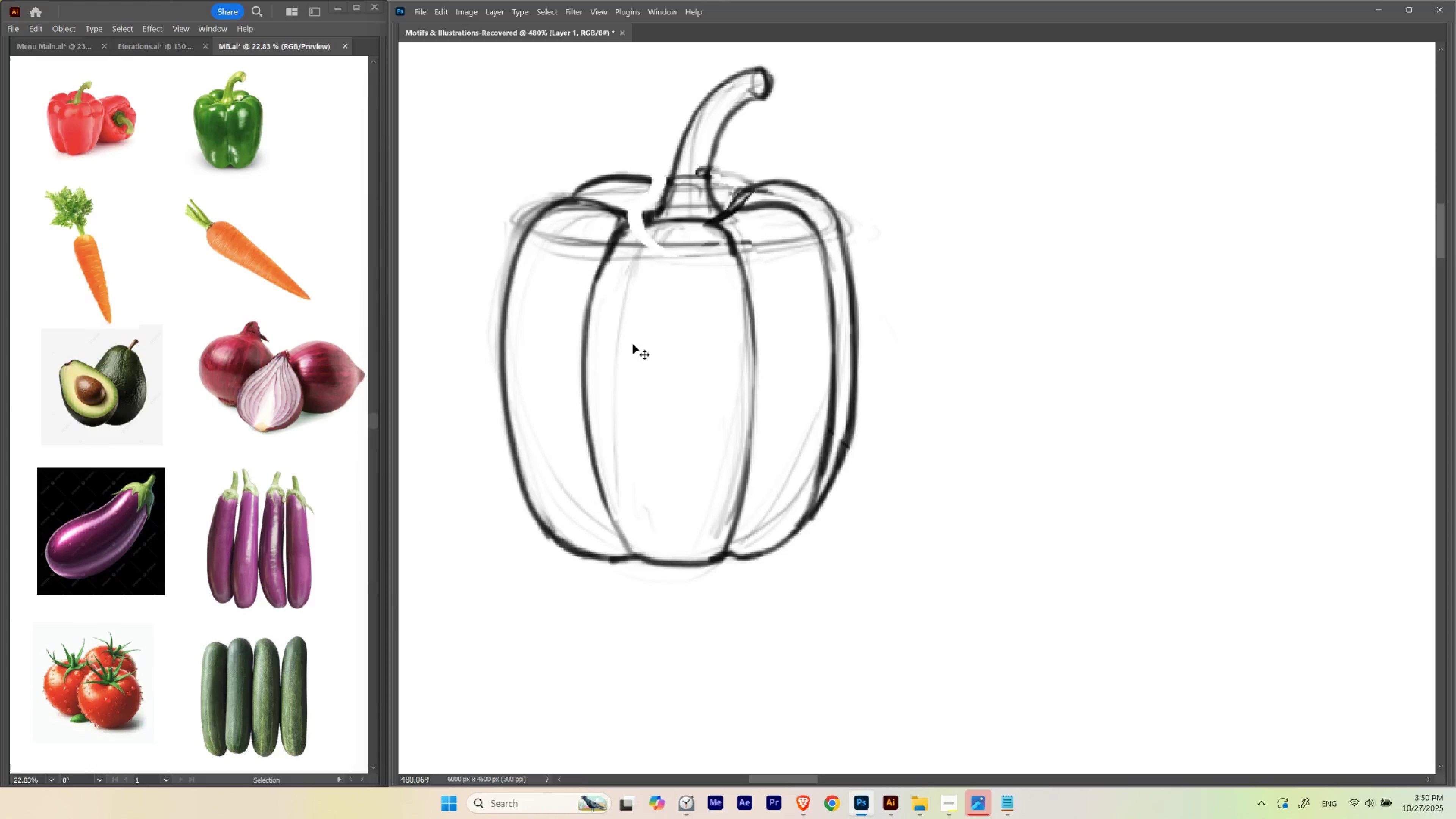 
hold_key(key=Space, duration=0.93)
 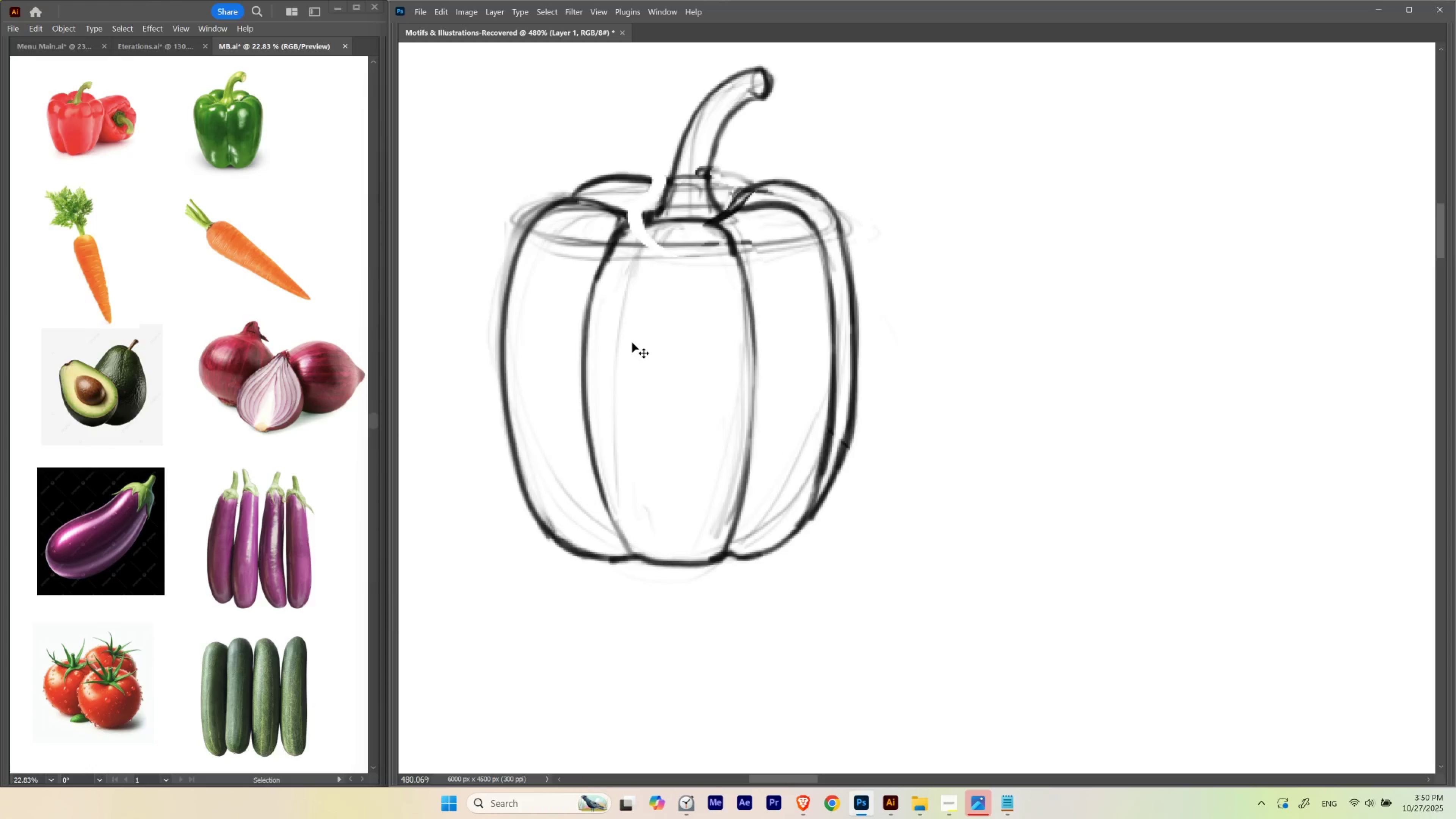 
left_click_drag(start_coordinate=[647, 233], to_coordinate=[679, 269])
 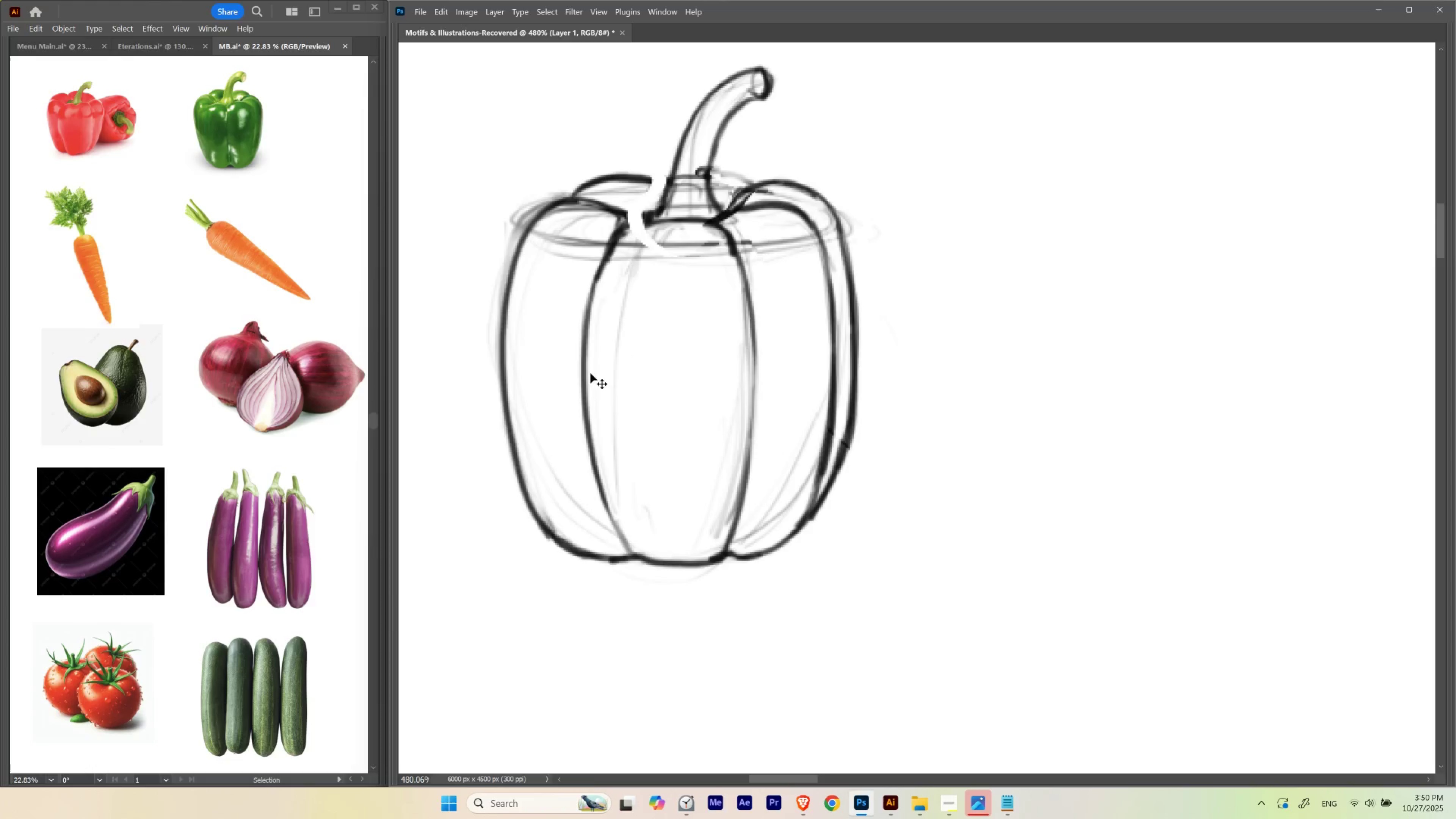 
hold_key(key=E, duration=1.53)
 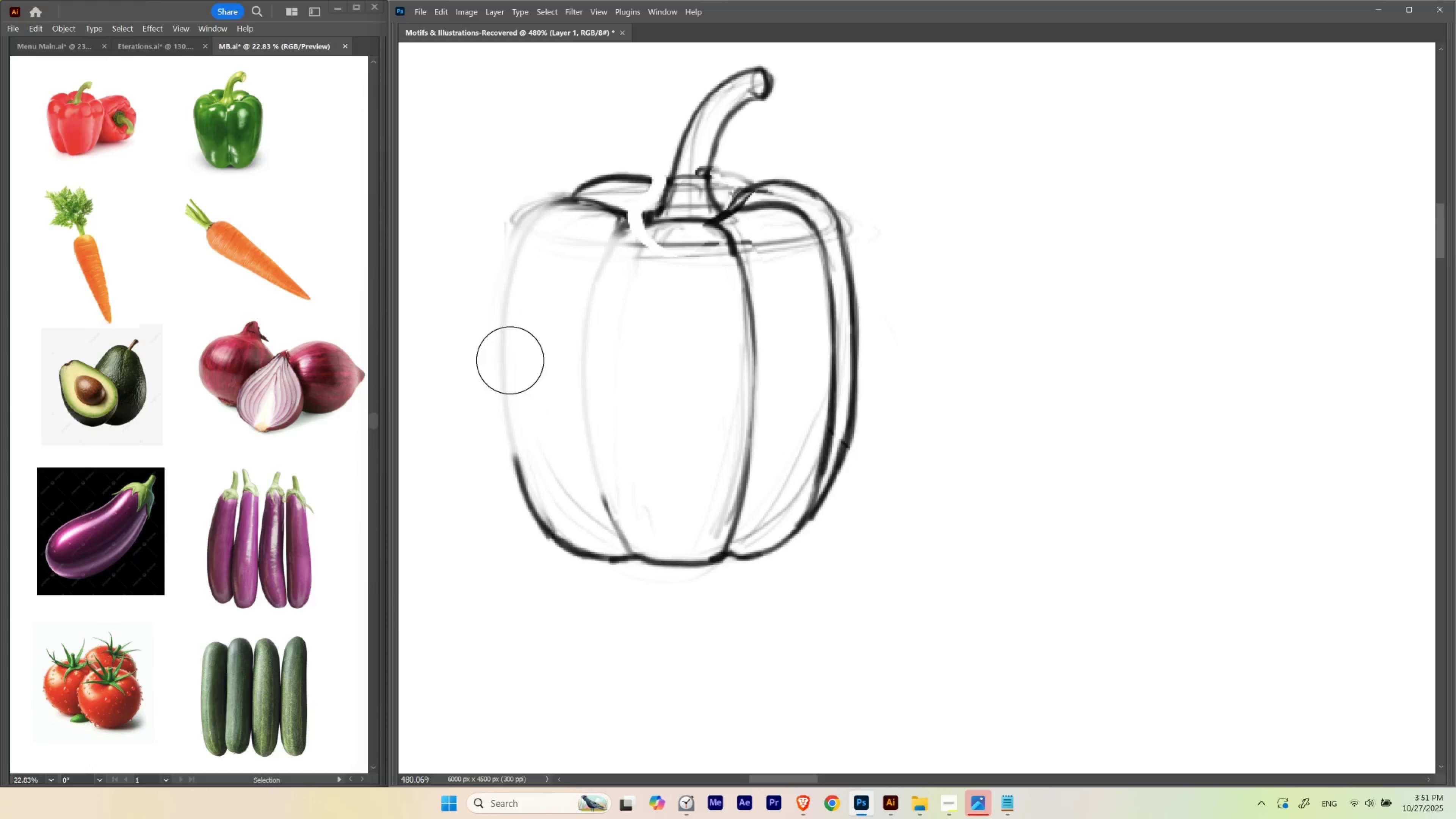 
hold_key(key=E, duration=1.53)
 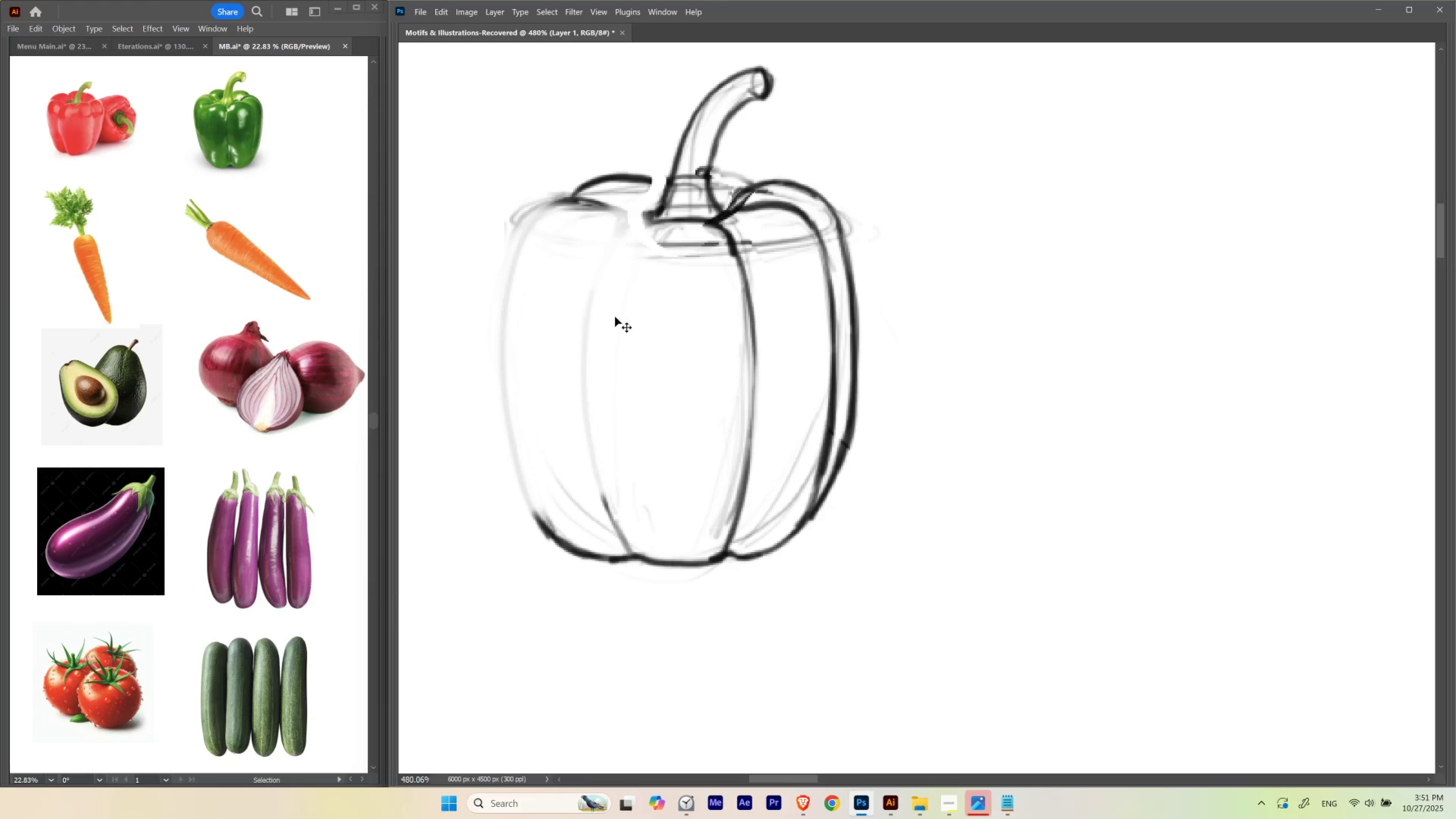 
hold_key(key=E, duration=0.33)
 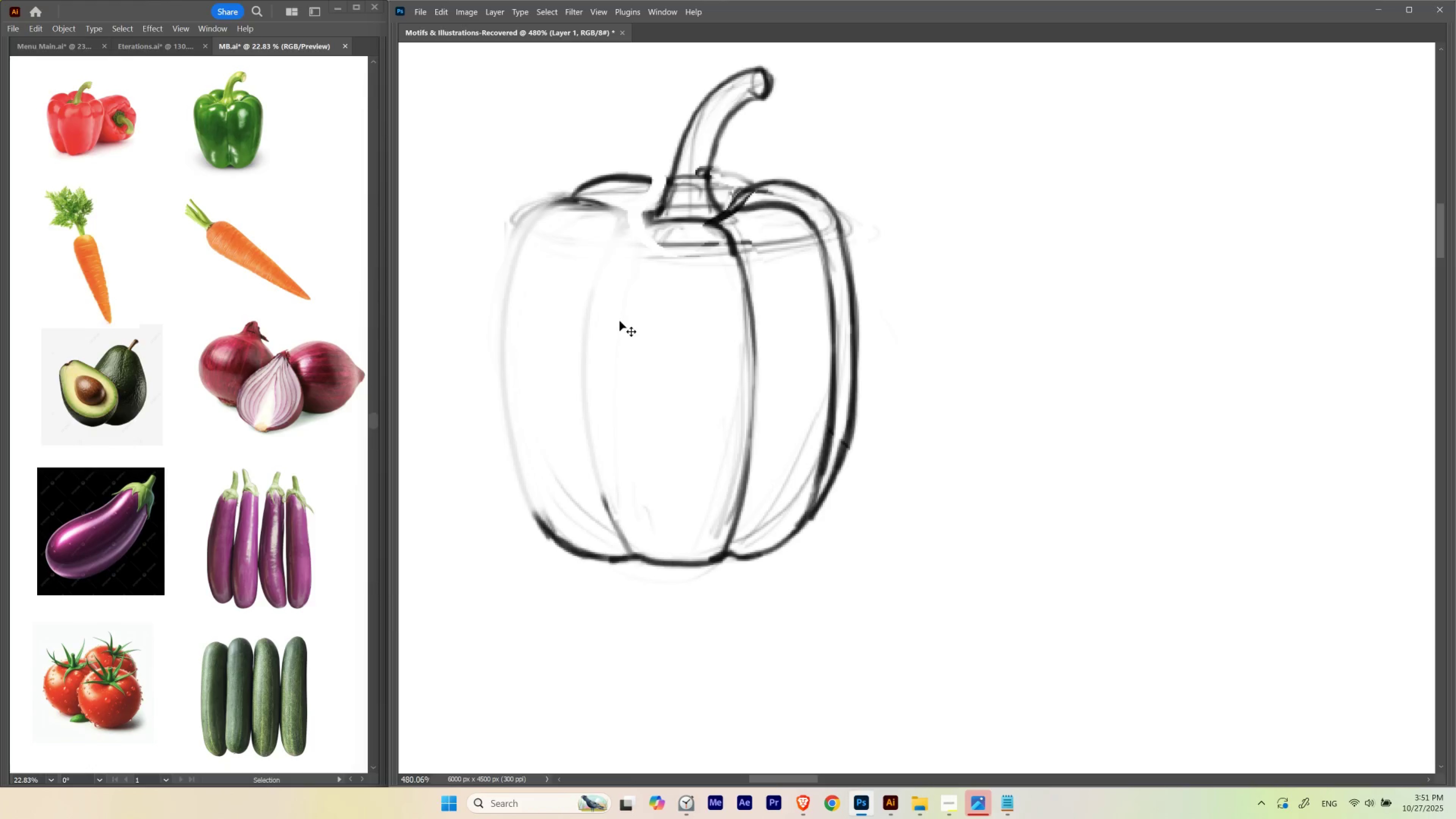 
key(B)
 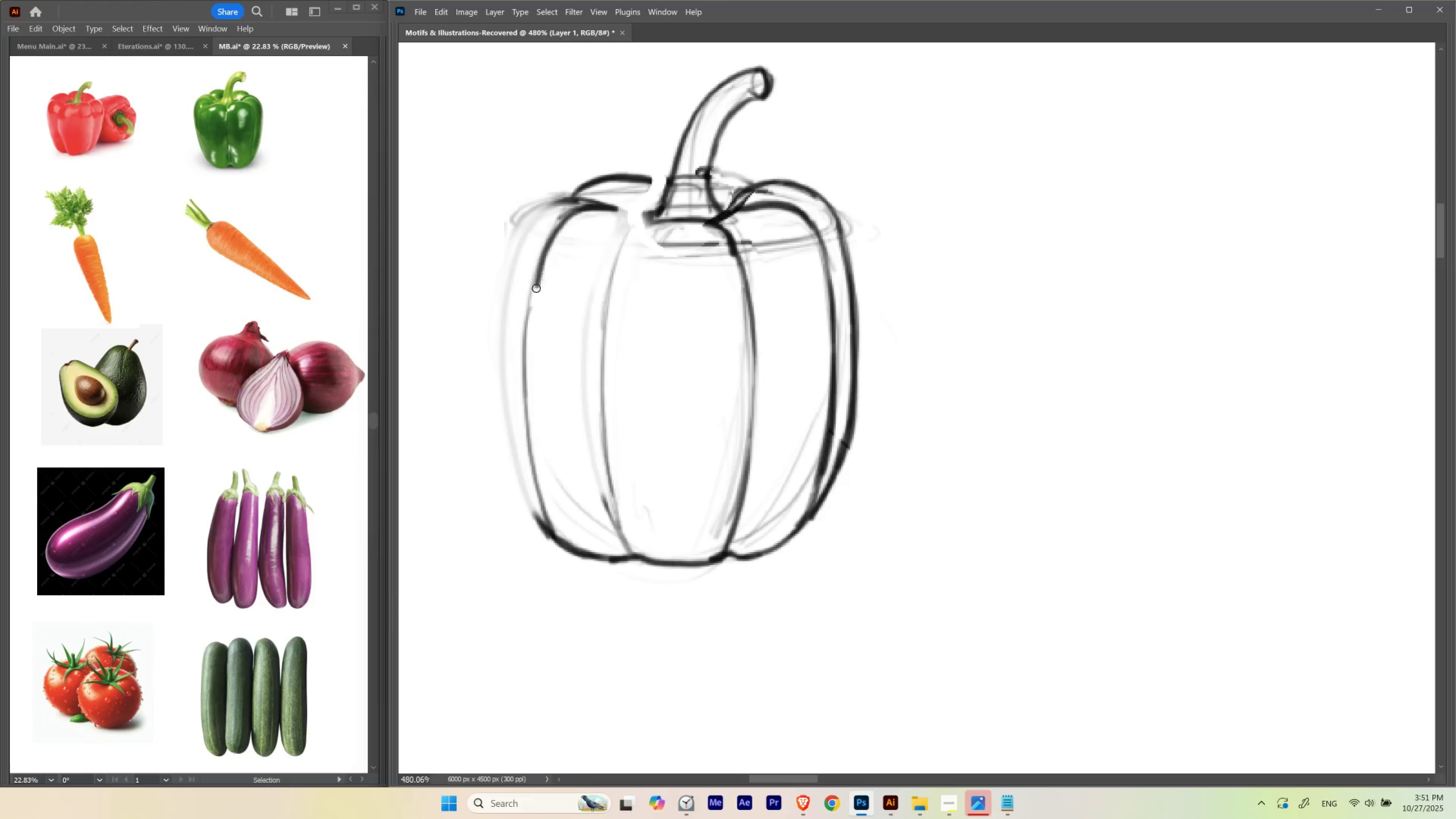 
wait(11.6)
 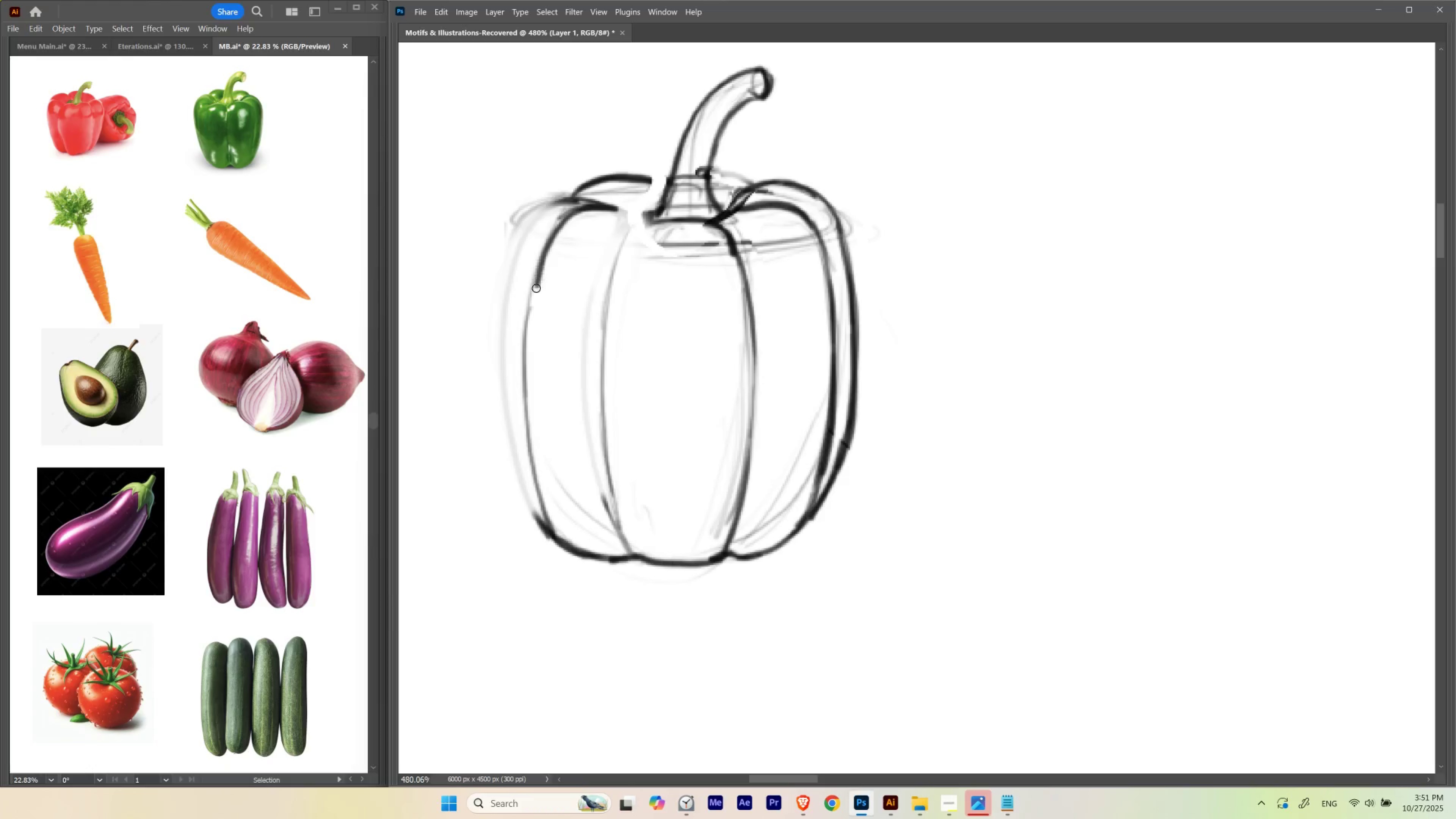 
hold_key(key=Backquote, duration=1.08)
 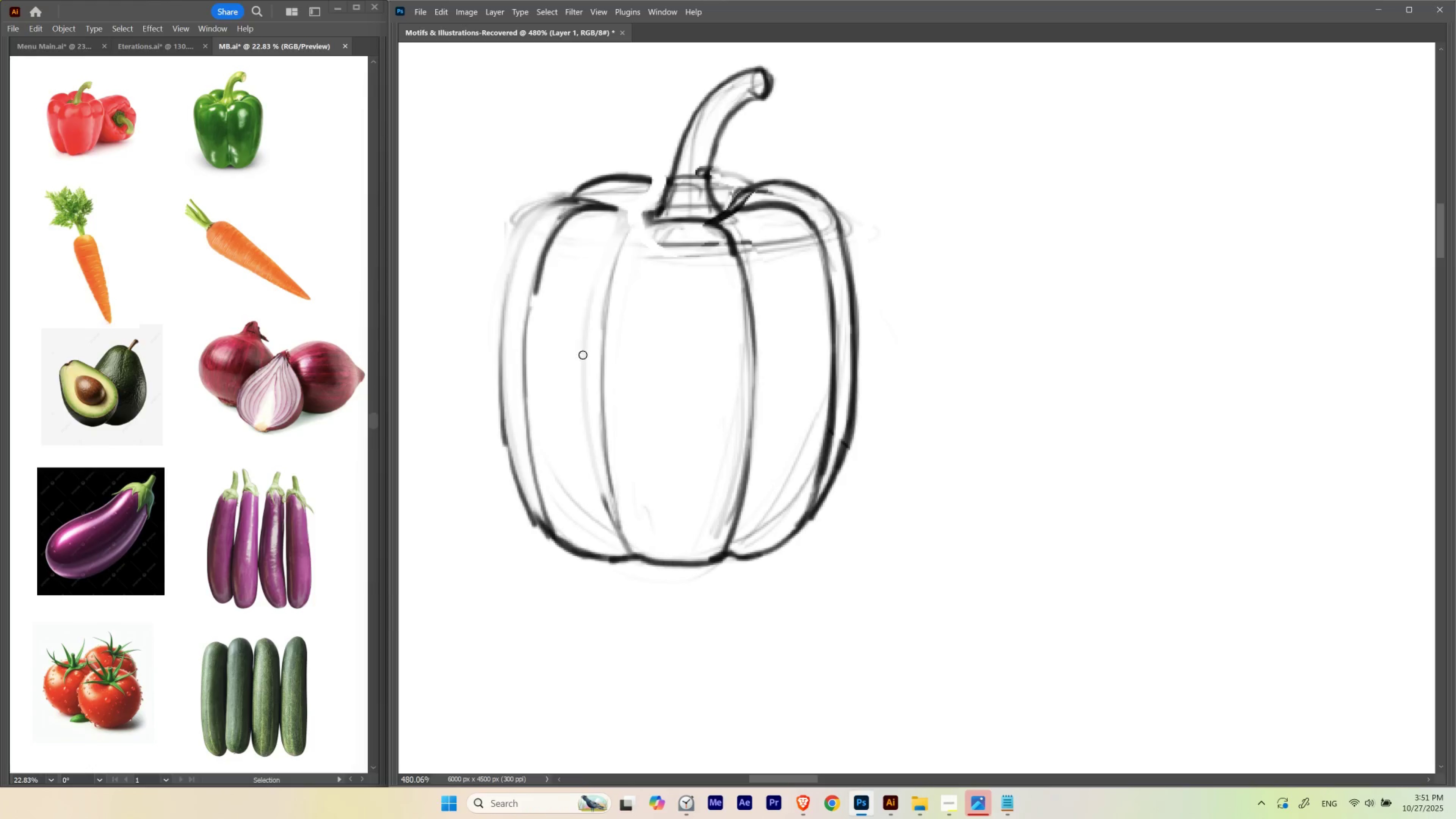 
hold_key(key=L, duration=1.45)
 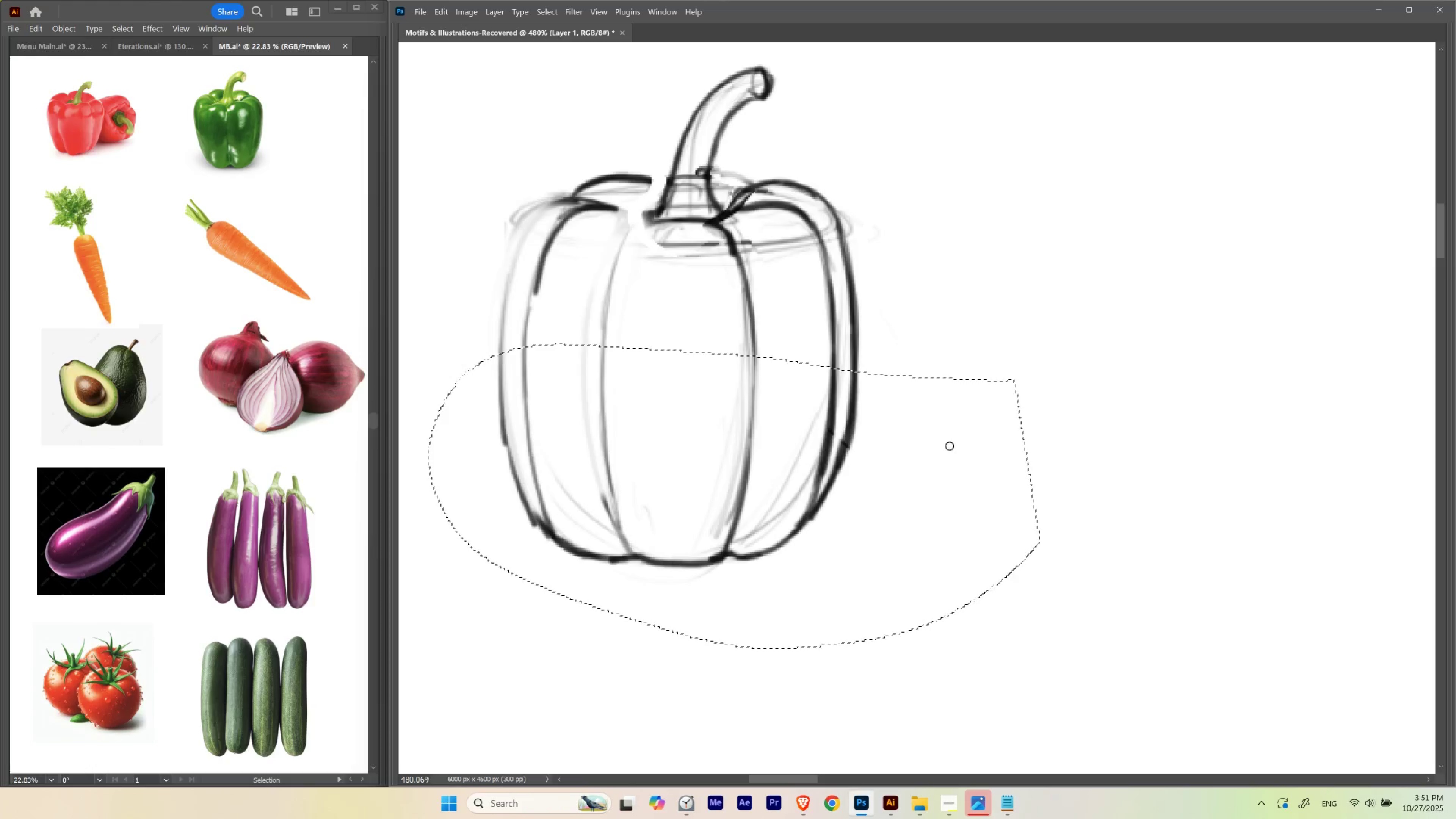 
key(Control+ControlLeft)
 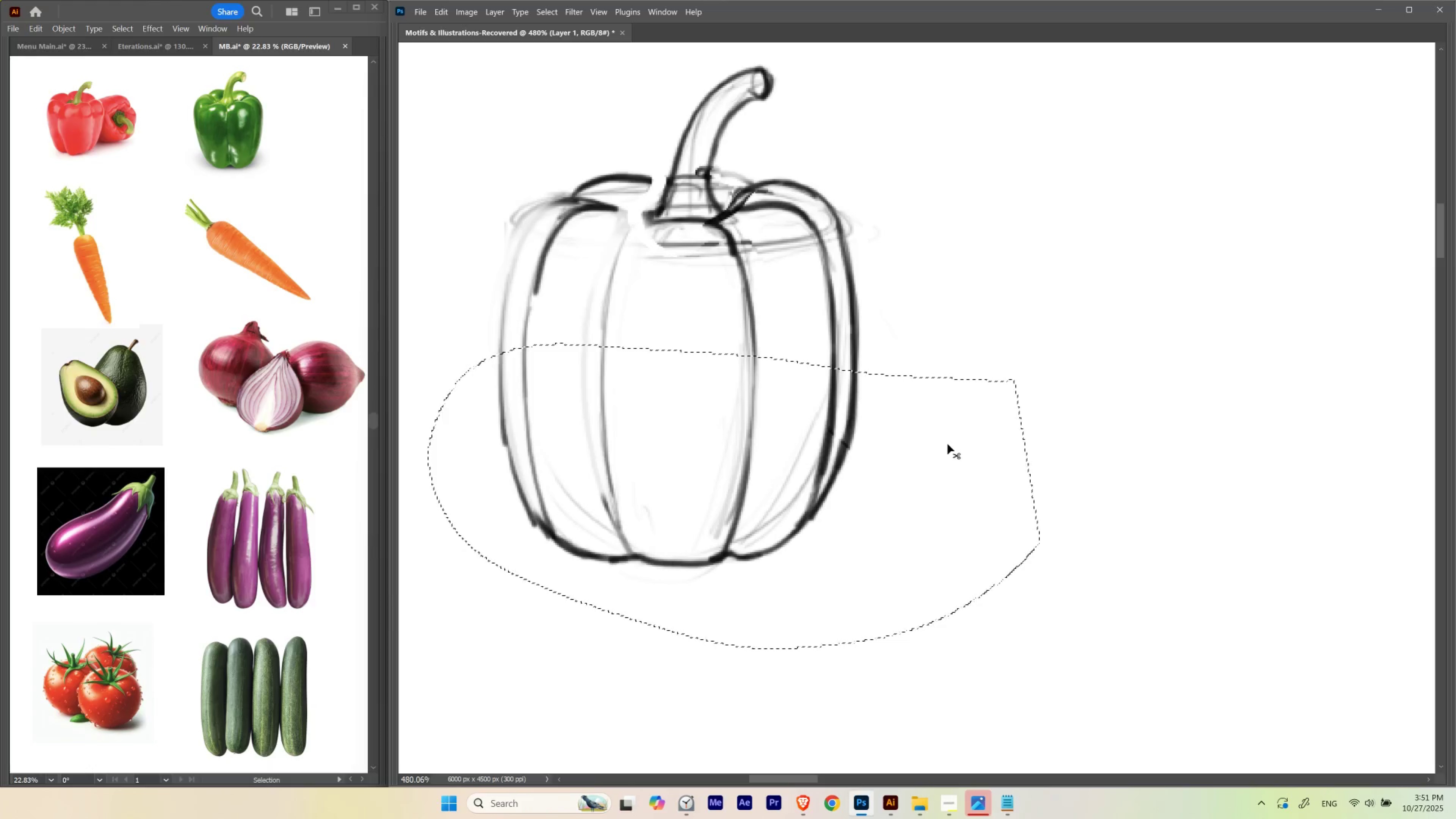 
key(Control+D)
 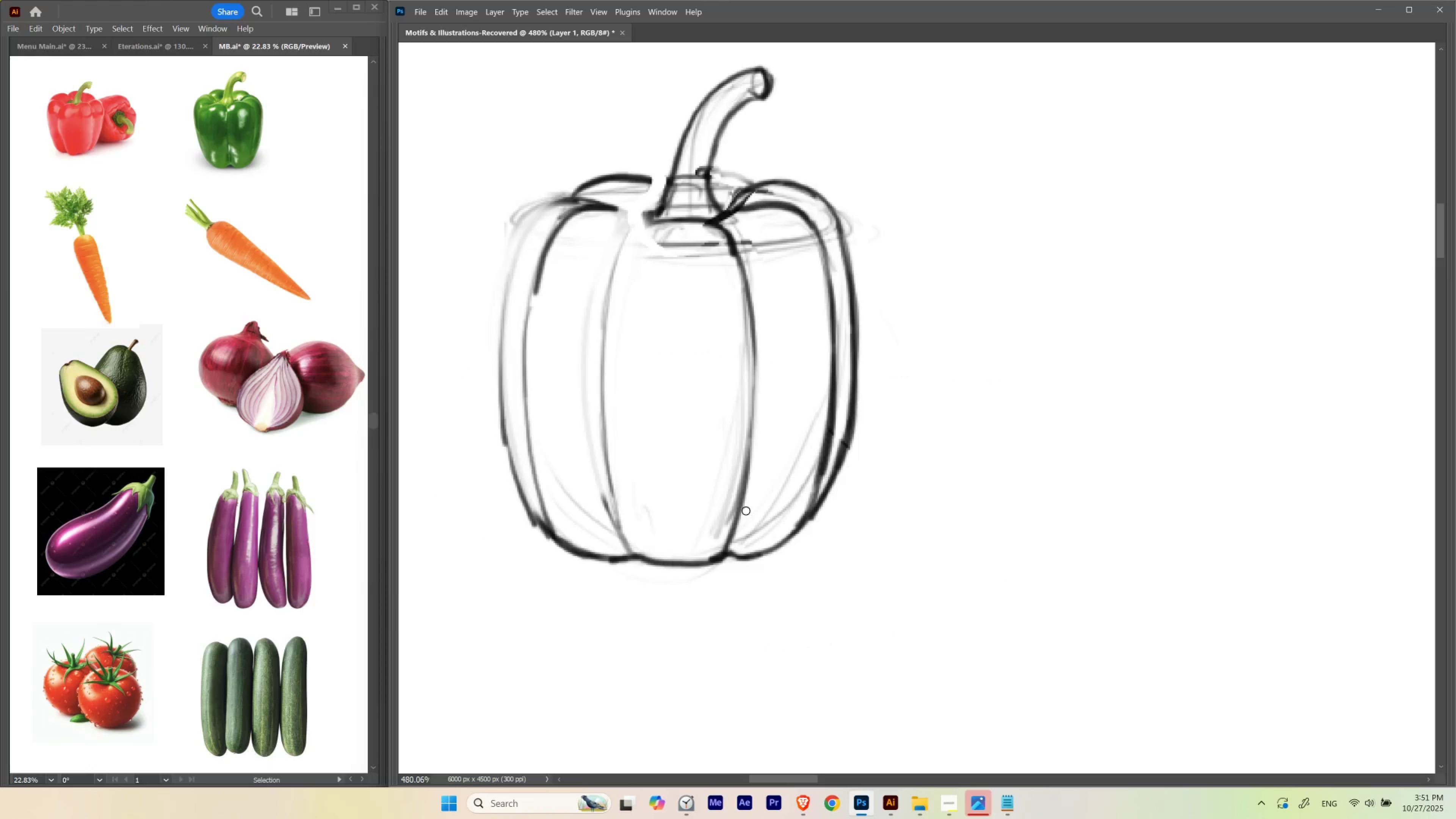 
key(M)
 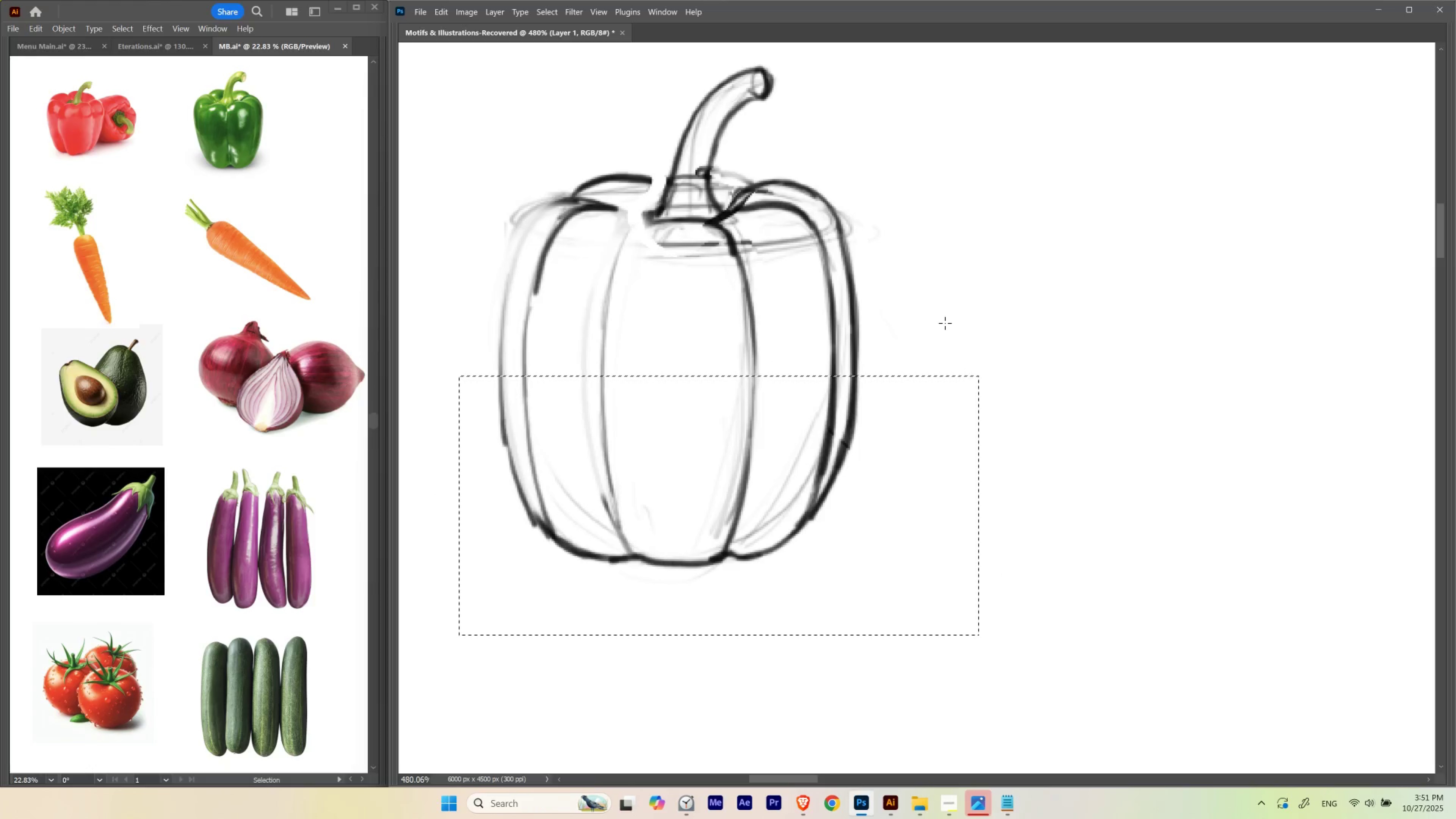 
key(Control+T)
 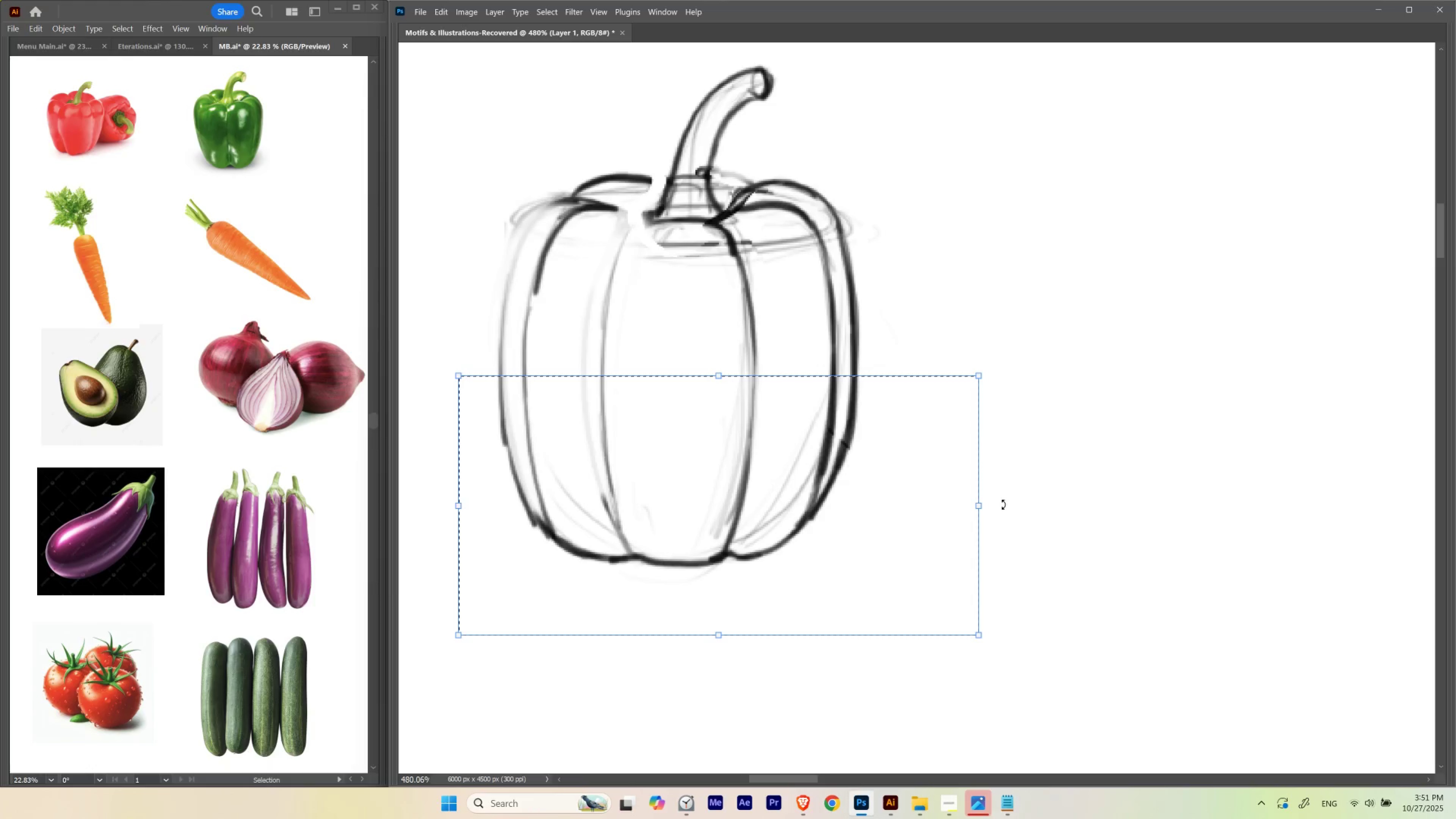 
hold_key(key=AltLeft, duration=1.53)
left_click_drag(start_coordinate=[982, 509], to_coordinate=[966, 512])
 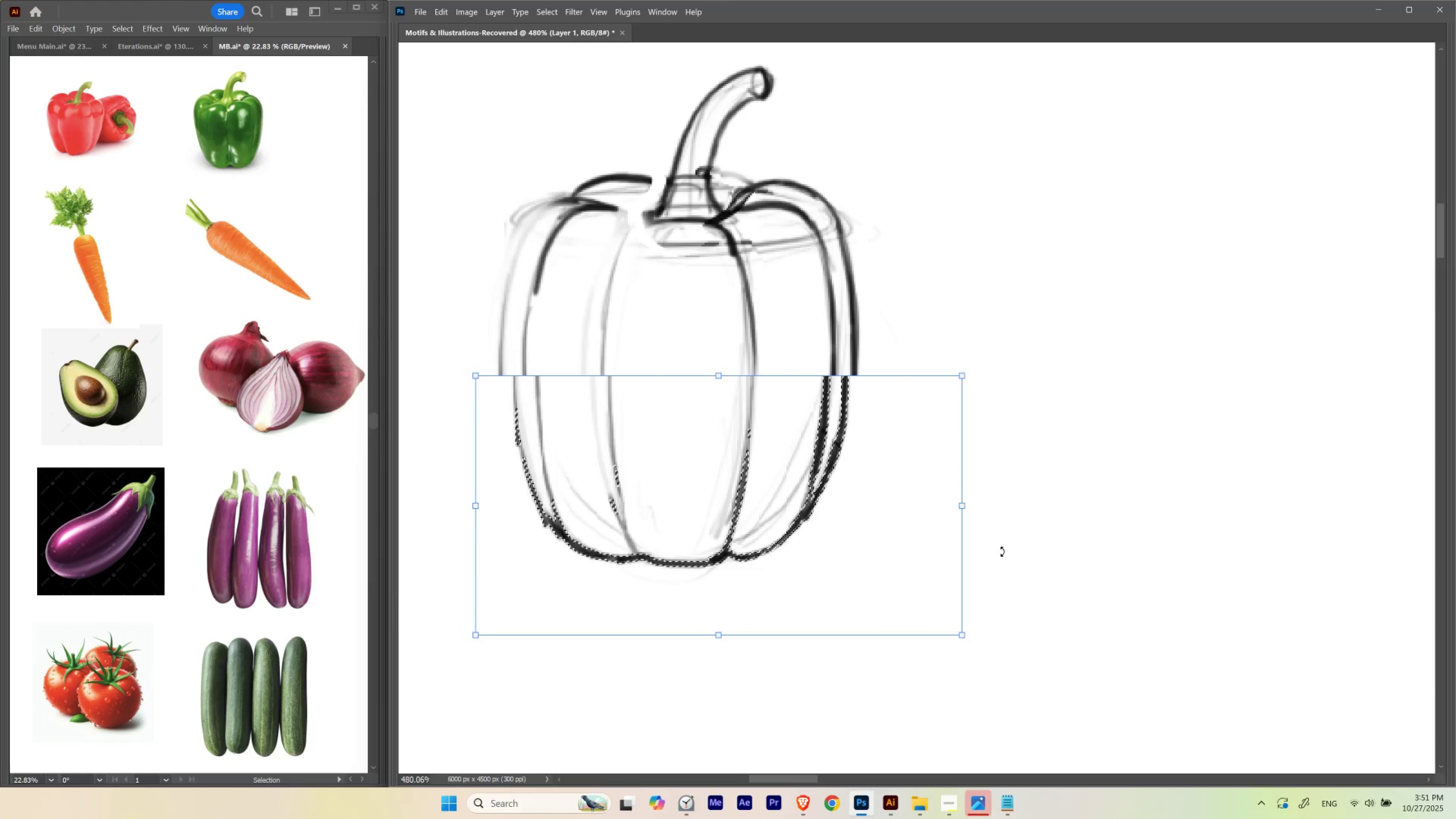 
hold_key(key=AltLeft, duration=5.12)
 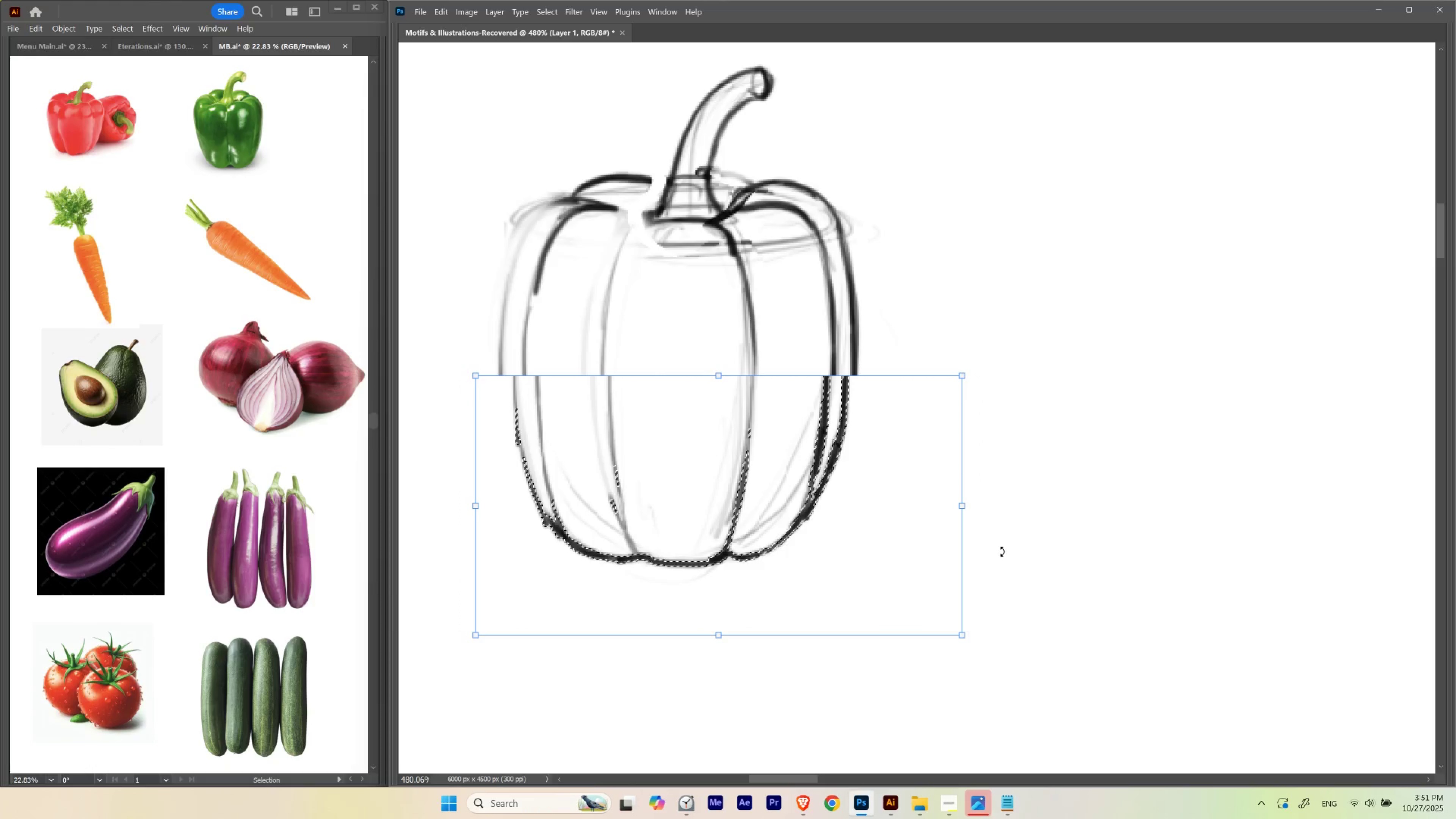 
hold_key(key=ShiftLeft, duration=1.52)
 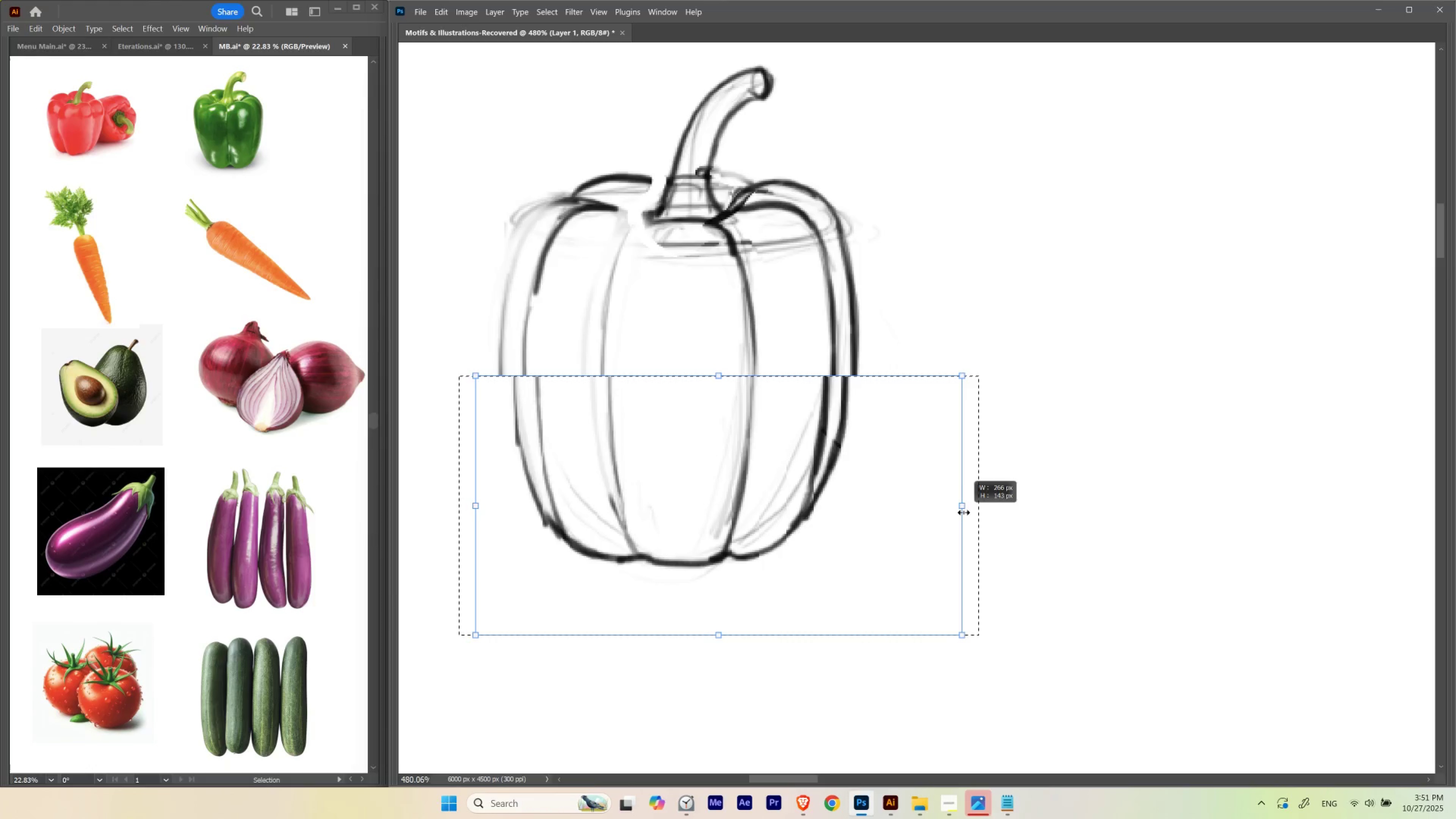 
hold_key(key=ShiftLeft, duration=1.53)
 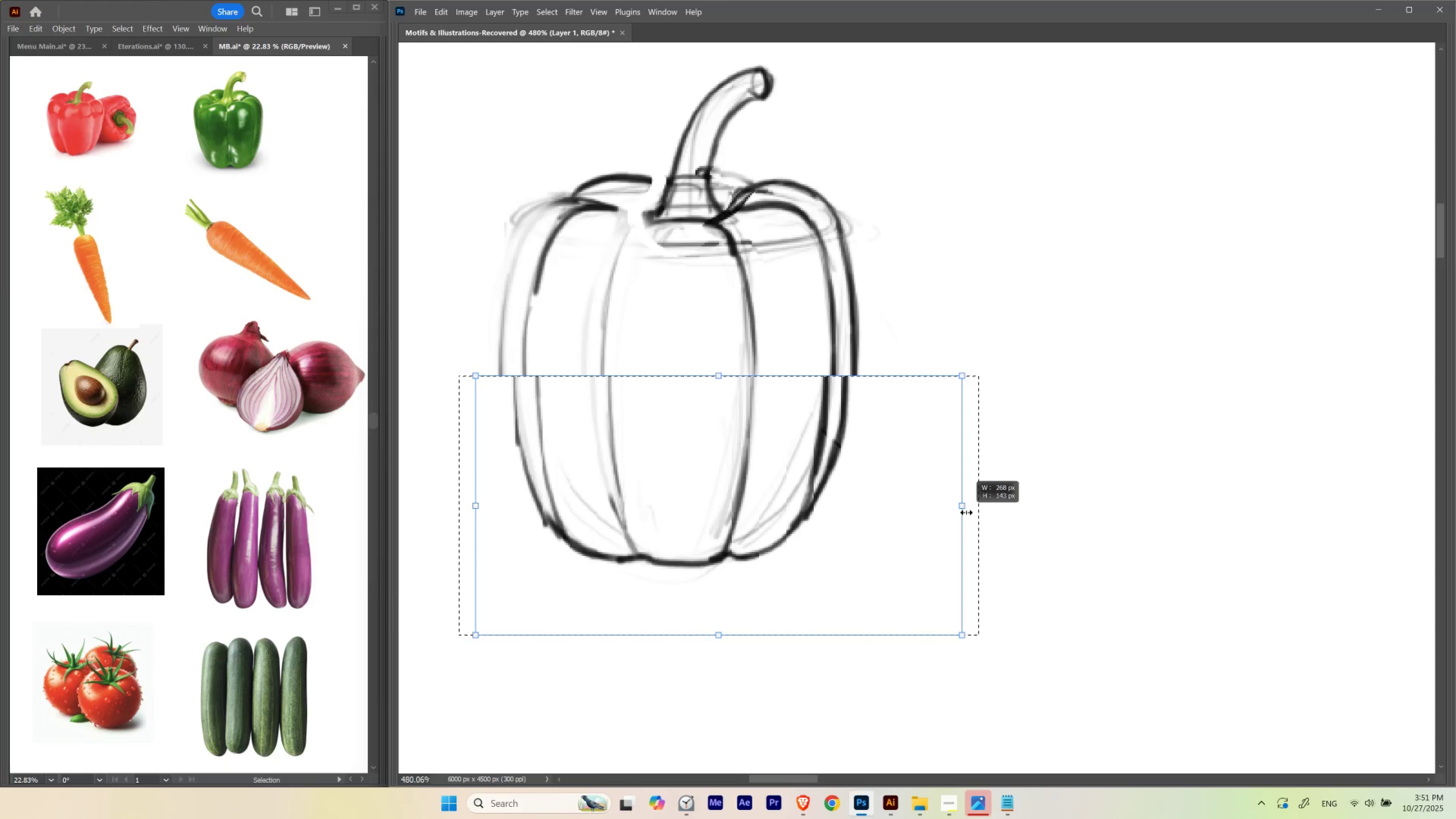 
hold_key(key=ShiftLeft, duration=1.18)
 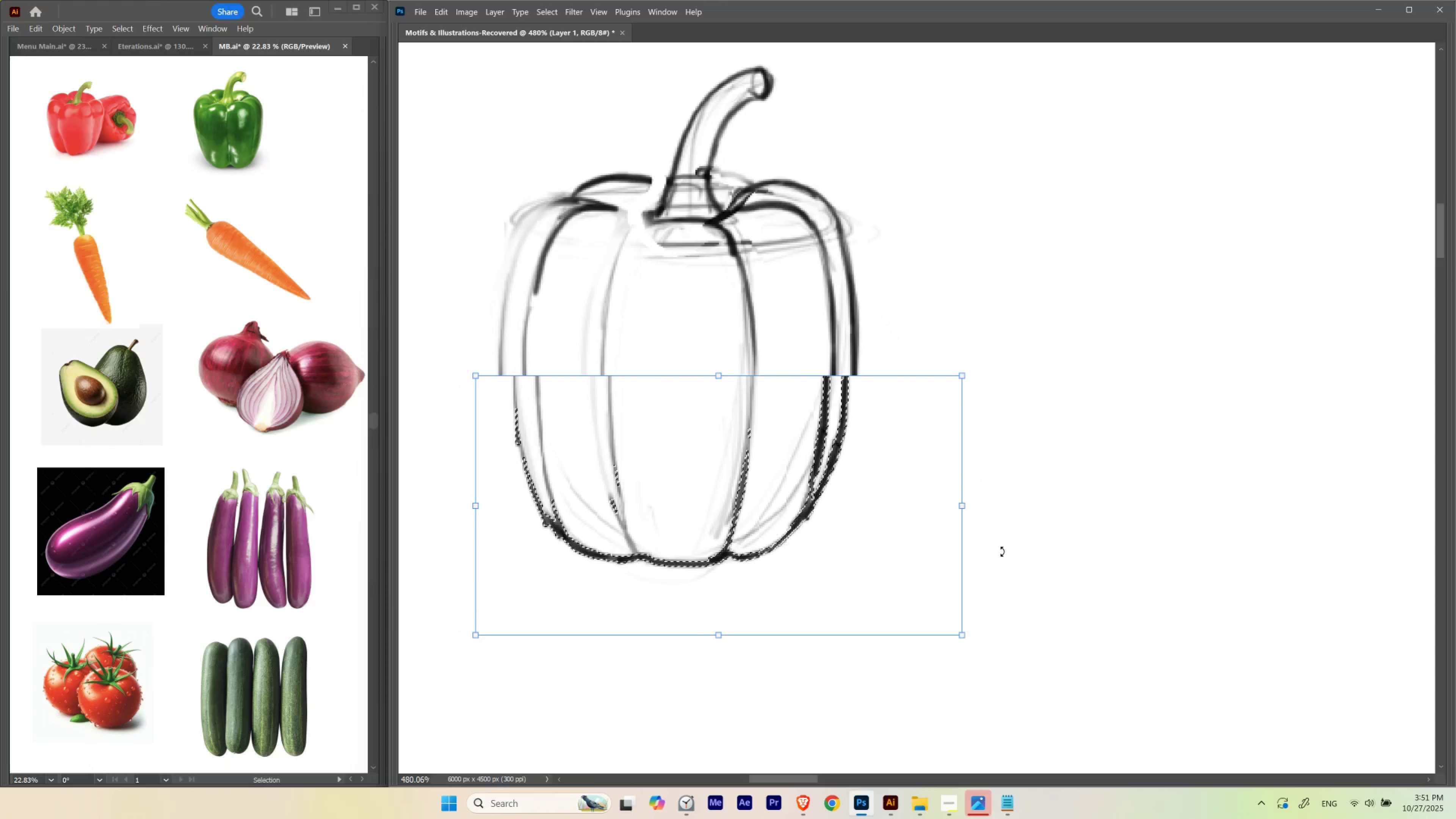 
key(Control+D)
 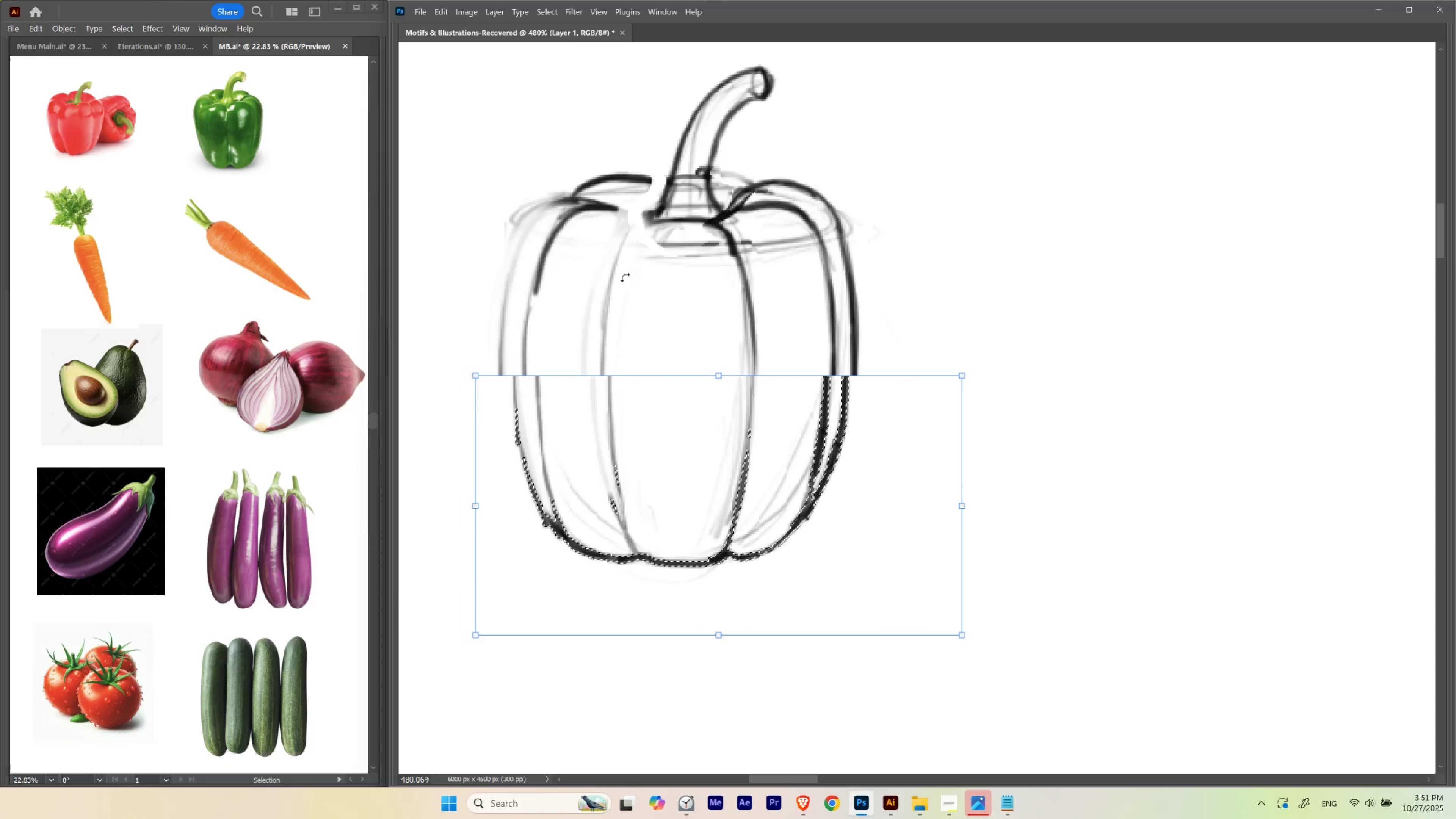 
key(Enter)
 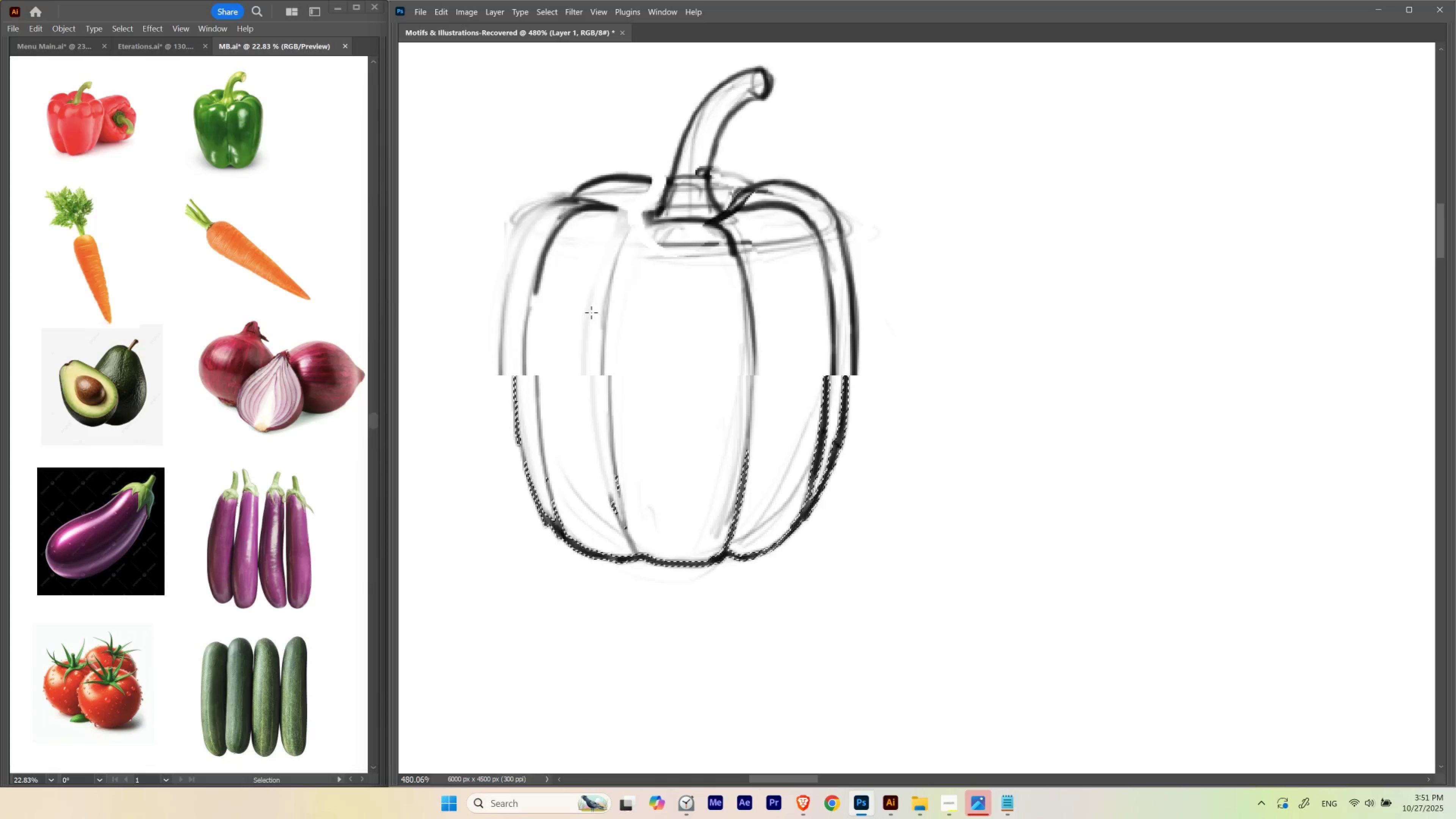 
hold_key(key=ControlLeft, duration=0.41)
 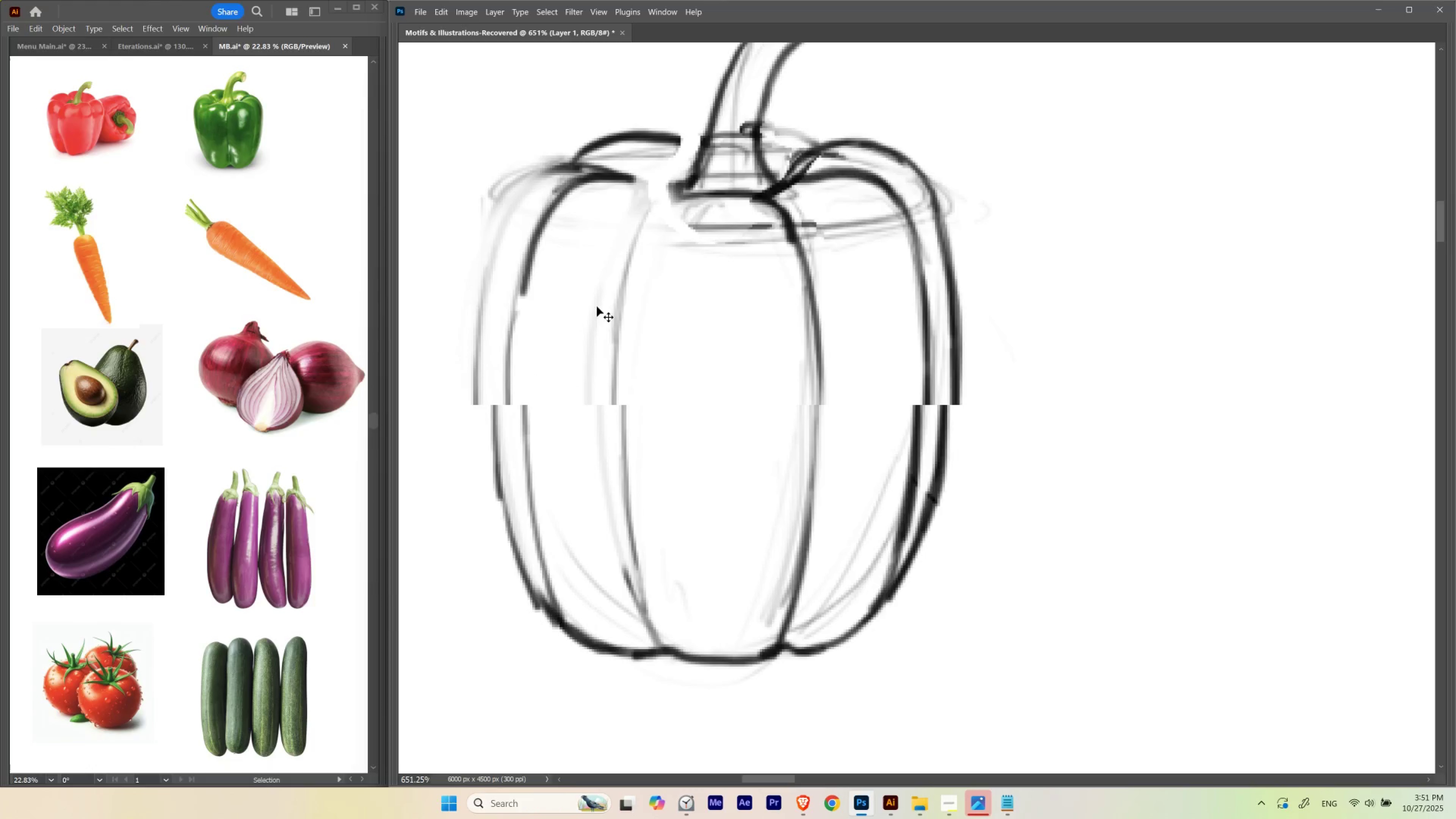 
hold_key(key=Space, duration=0.54)
 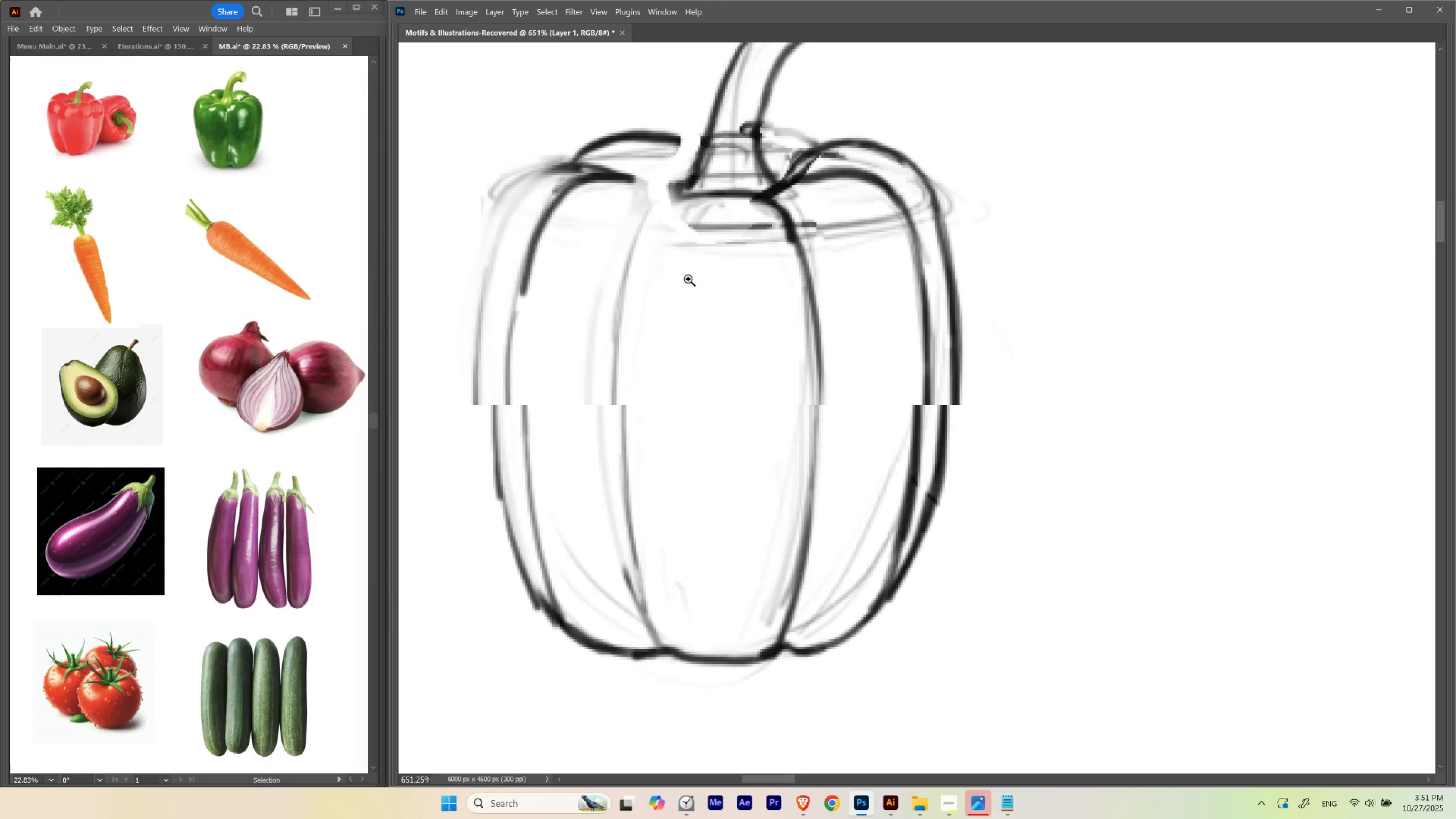 
left_click_drag(start_coordinate=[570, 293], to_coordinate=[589, 310])
 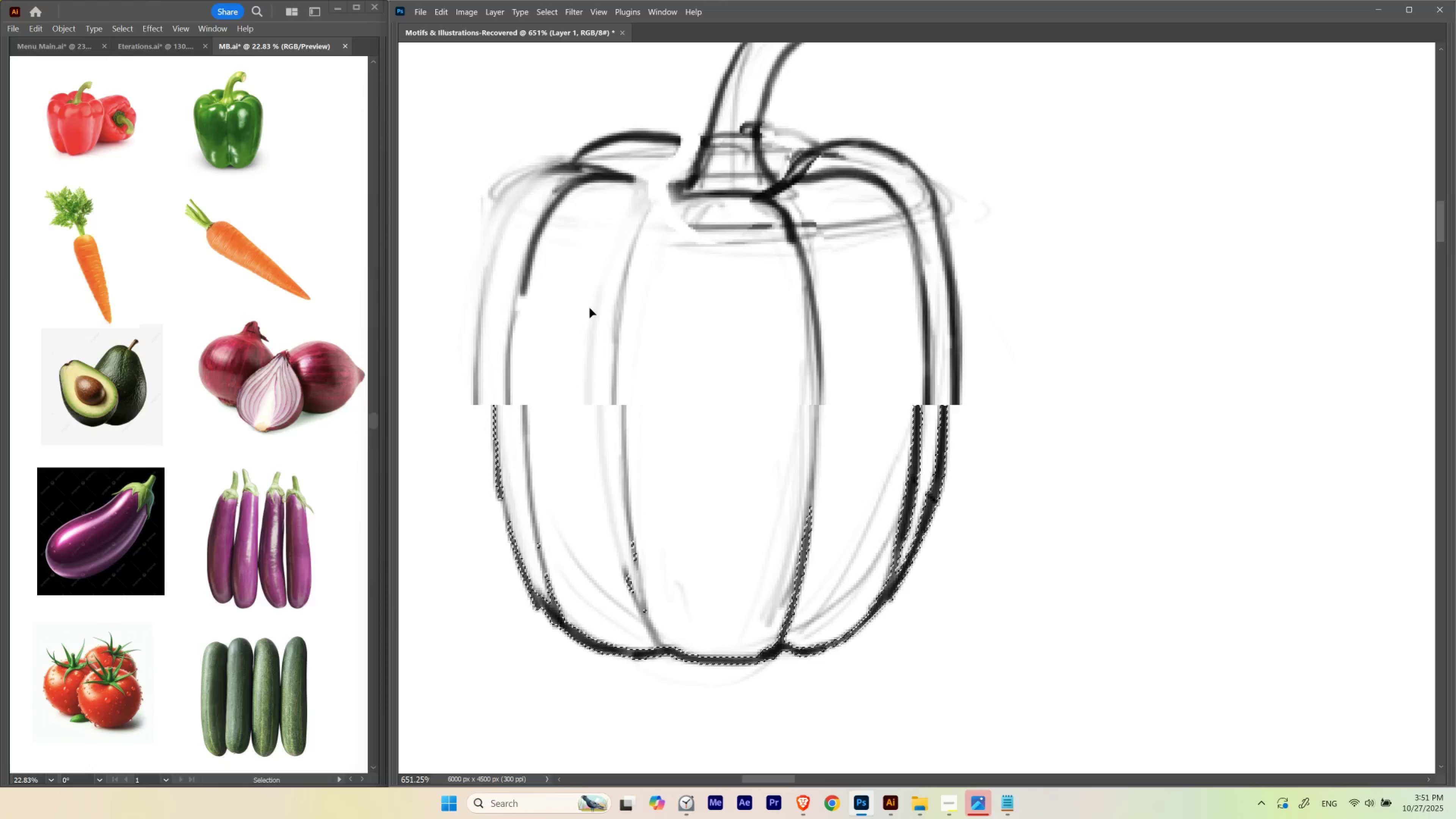 
key(Control+D)
 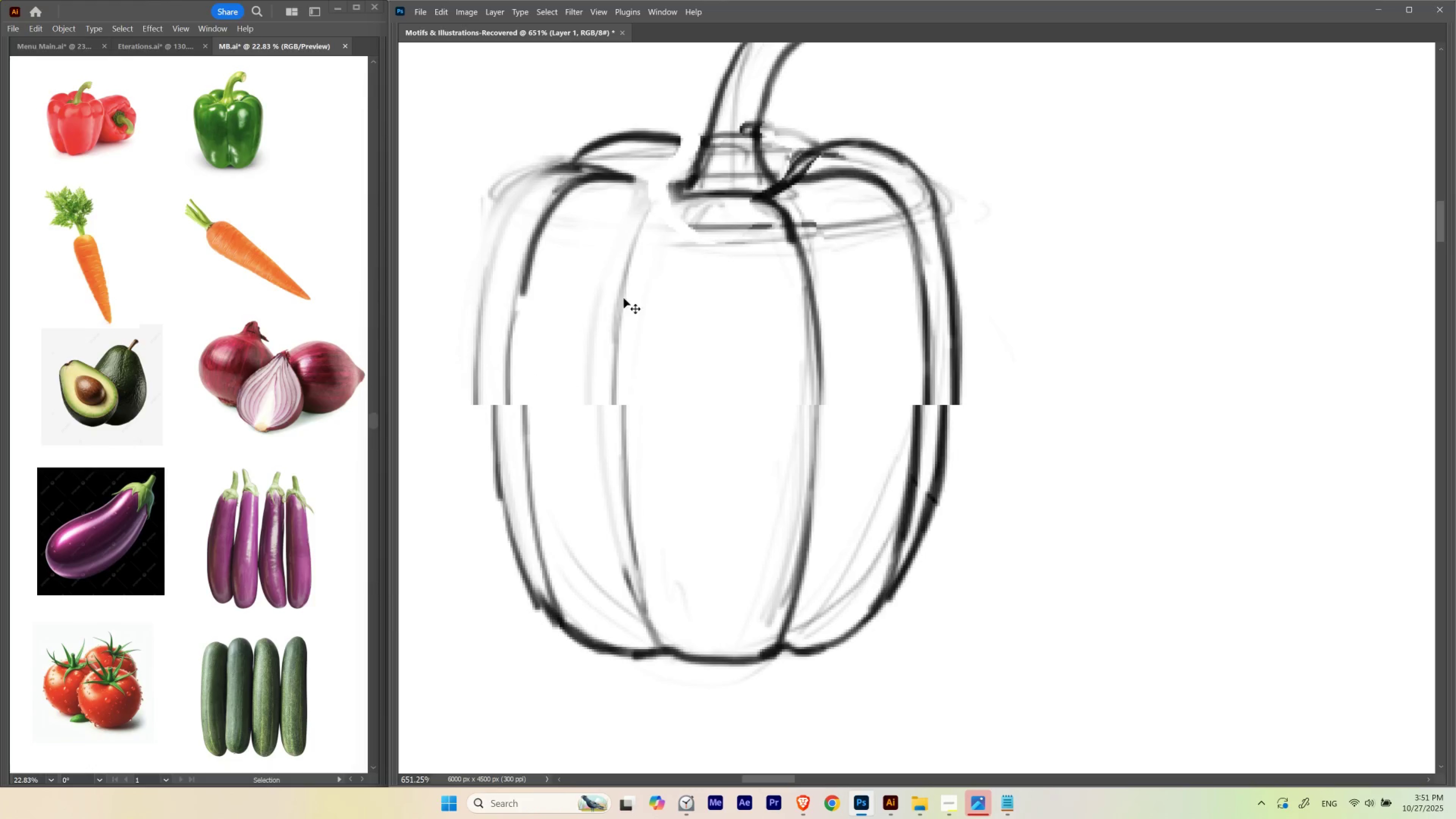 
hold_key(key=Space, duration=0.89)
 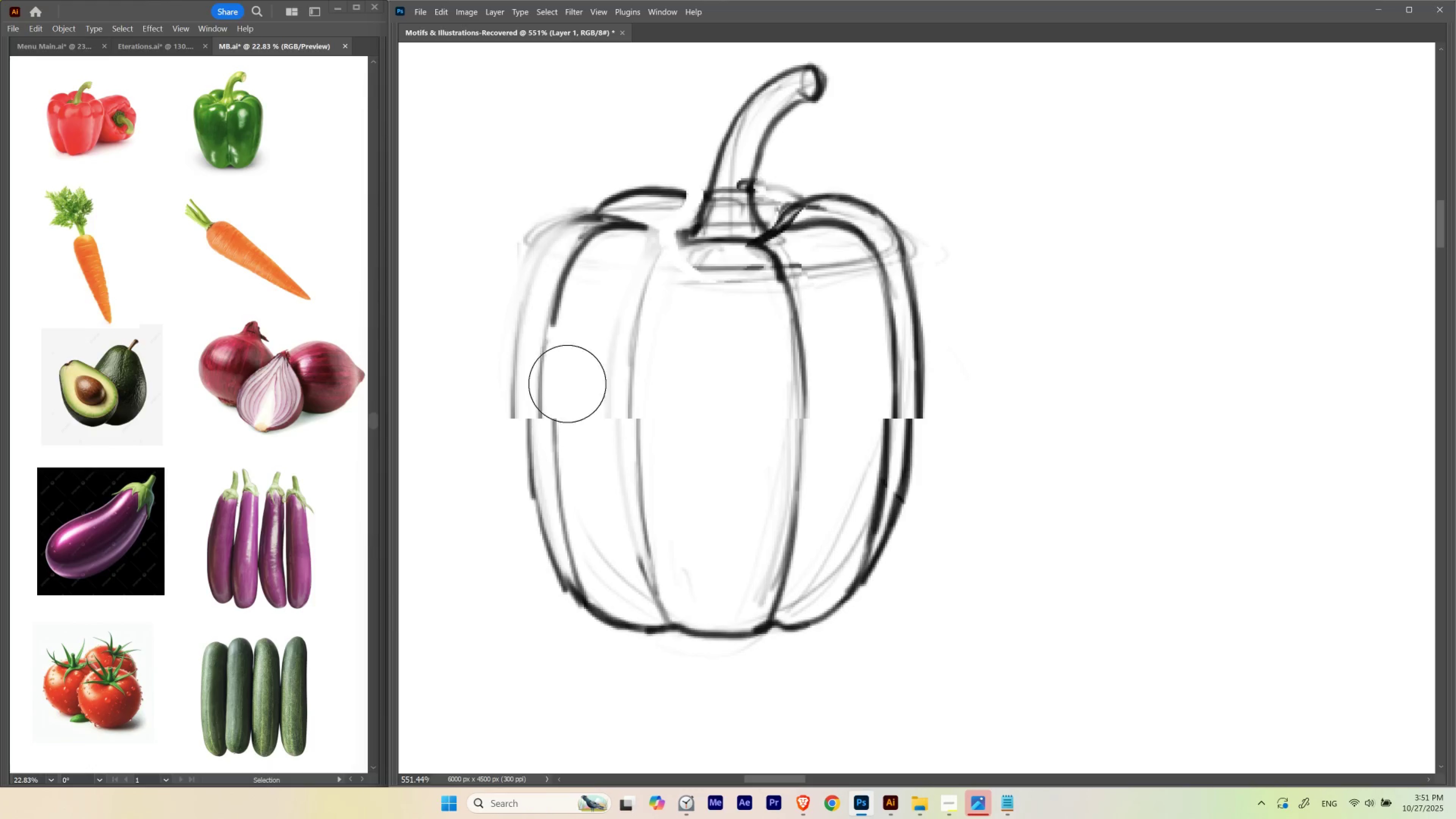 
left_click_drag(start_coordinate=[693, 280], to_coordinate=[680, 297])
 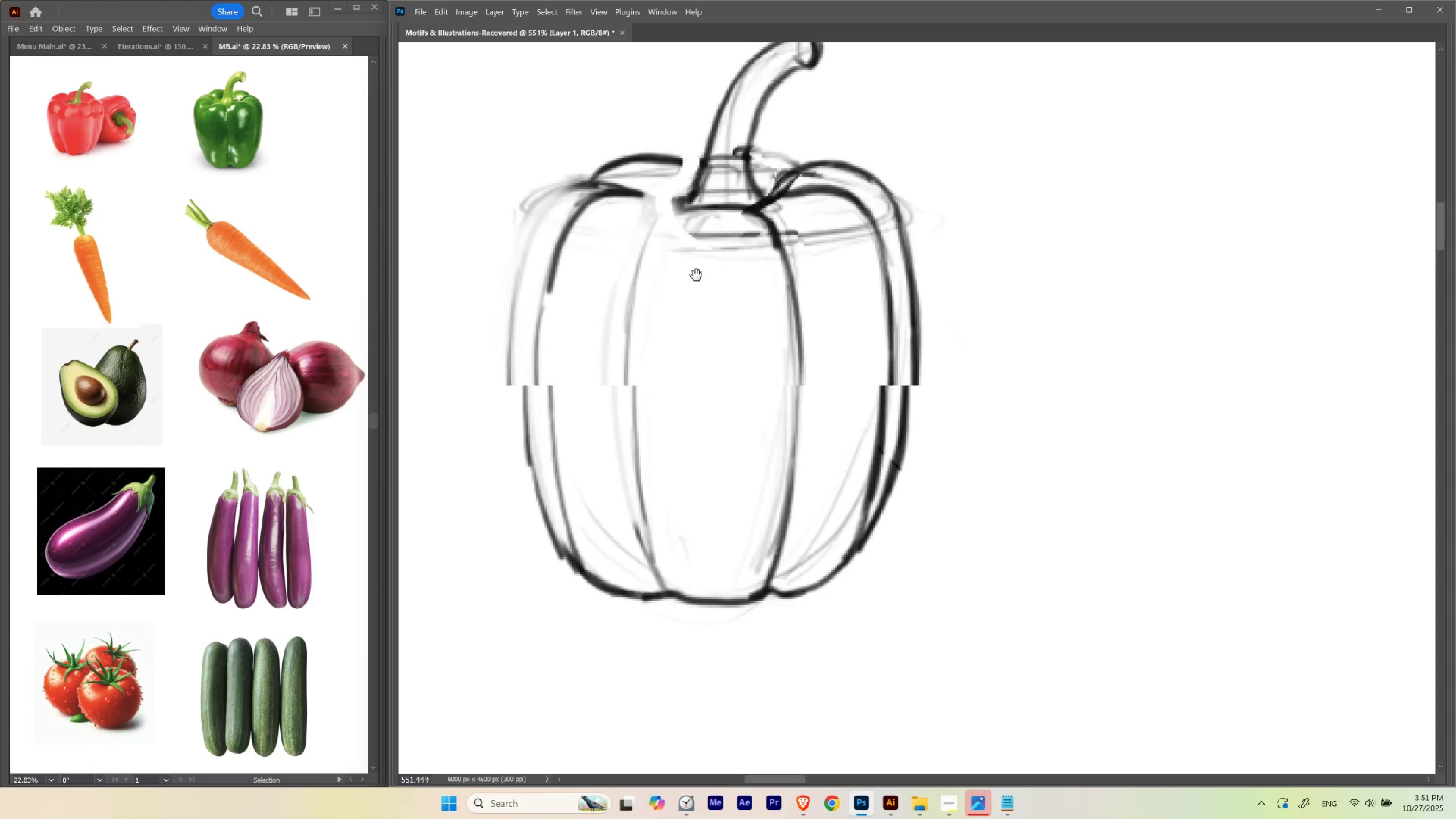 
left_click_drag(start_coordinate=[704, 277], to_coordinate=[708, 310])
 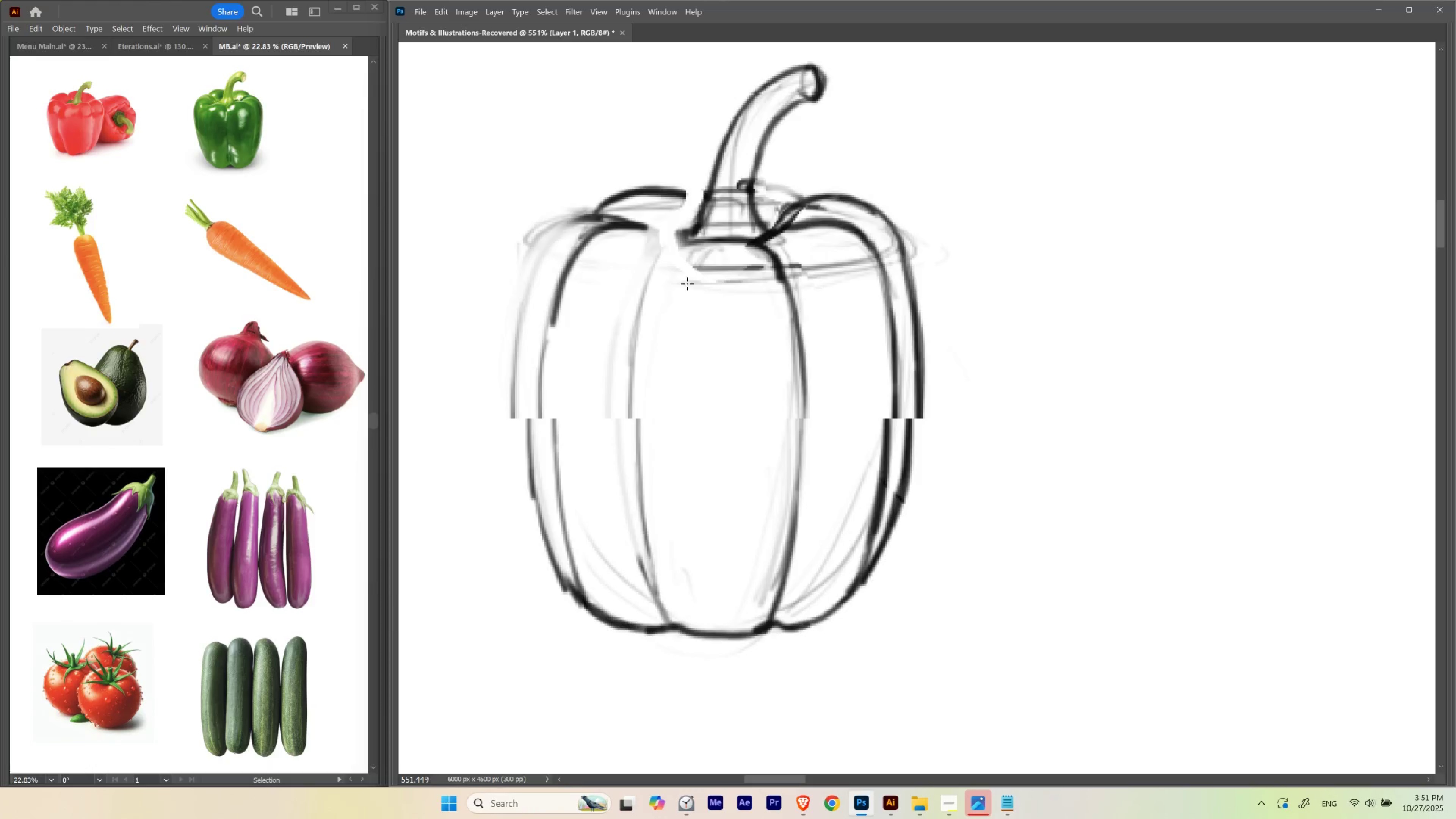 
hold_key(key=E, duration=1.3)
 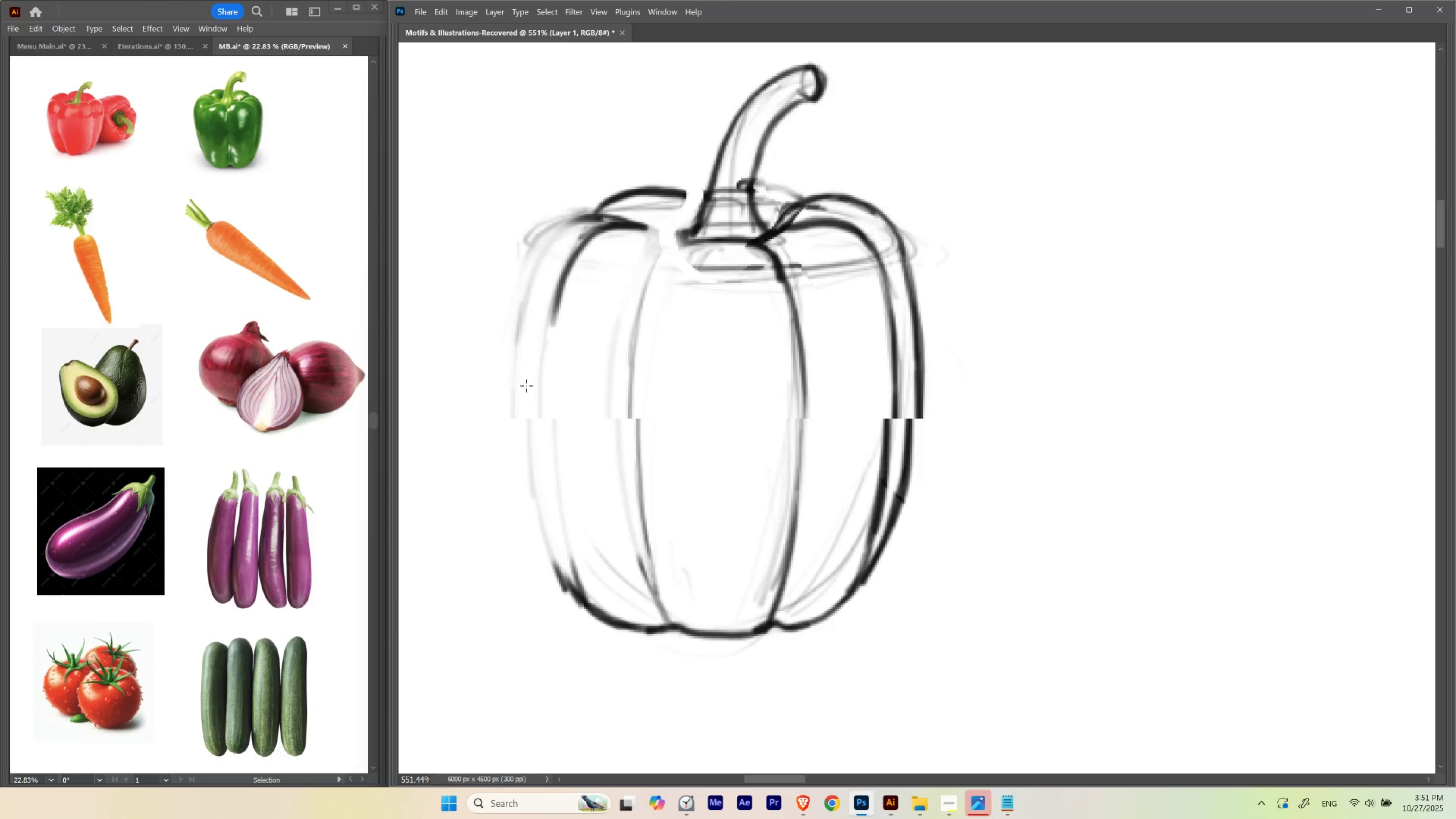 
key(B)
 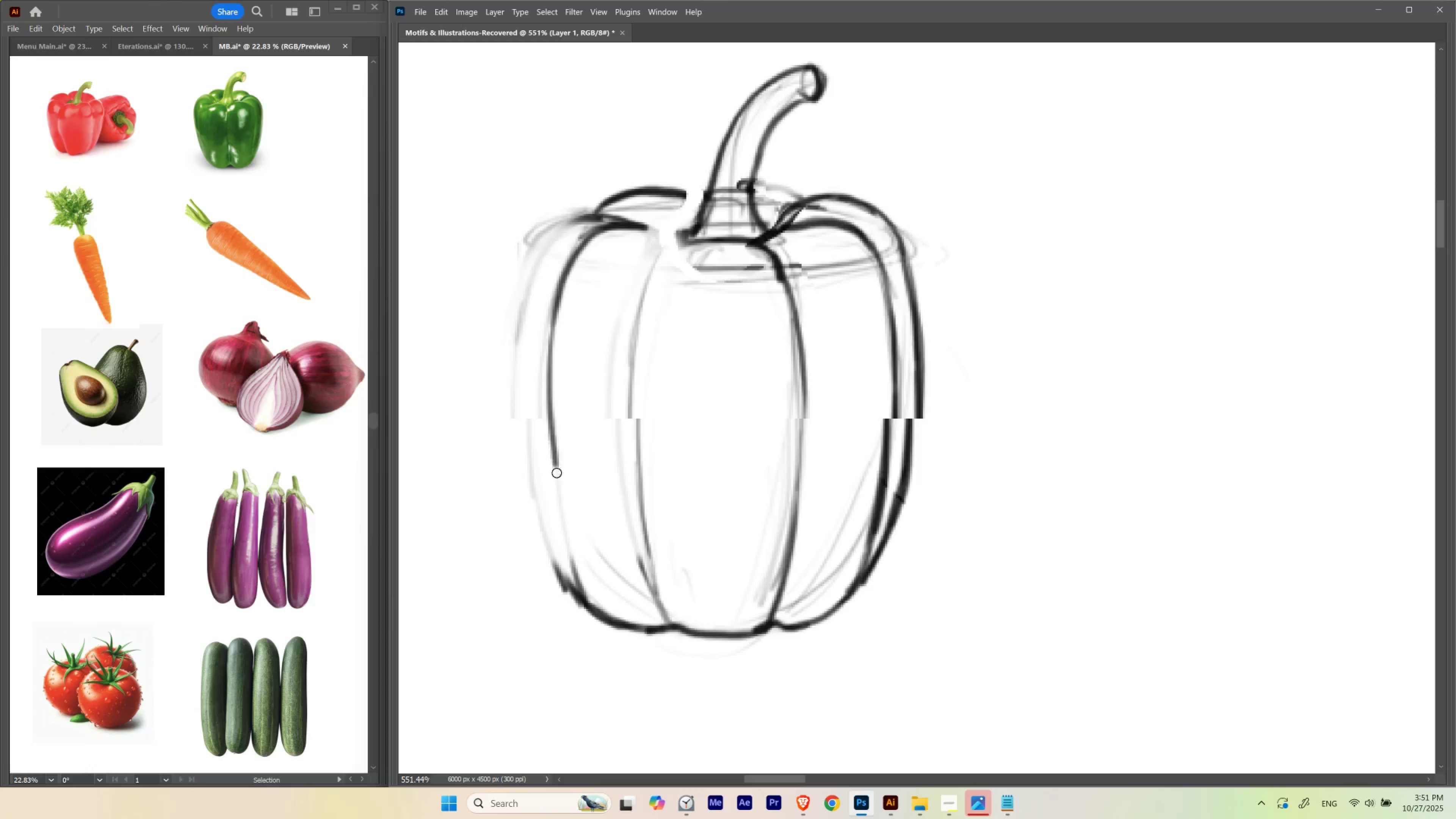 
key(Control+ControlLeft)
 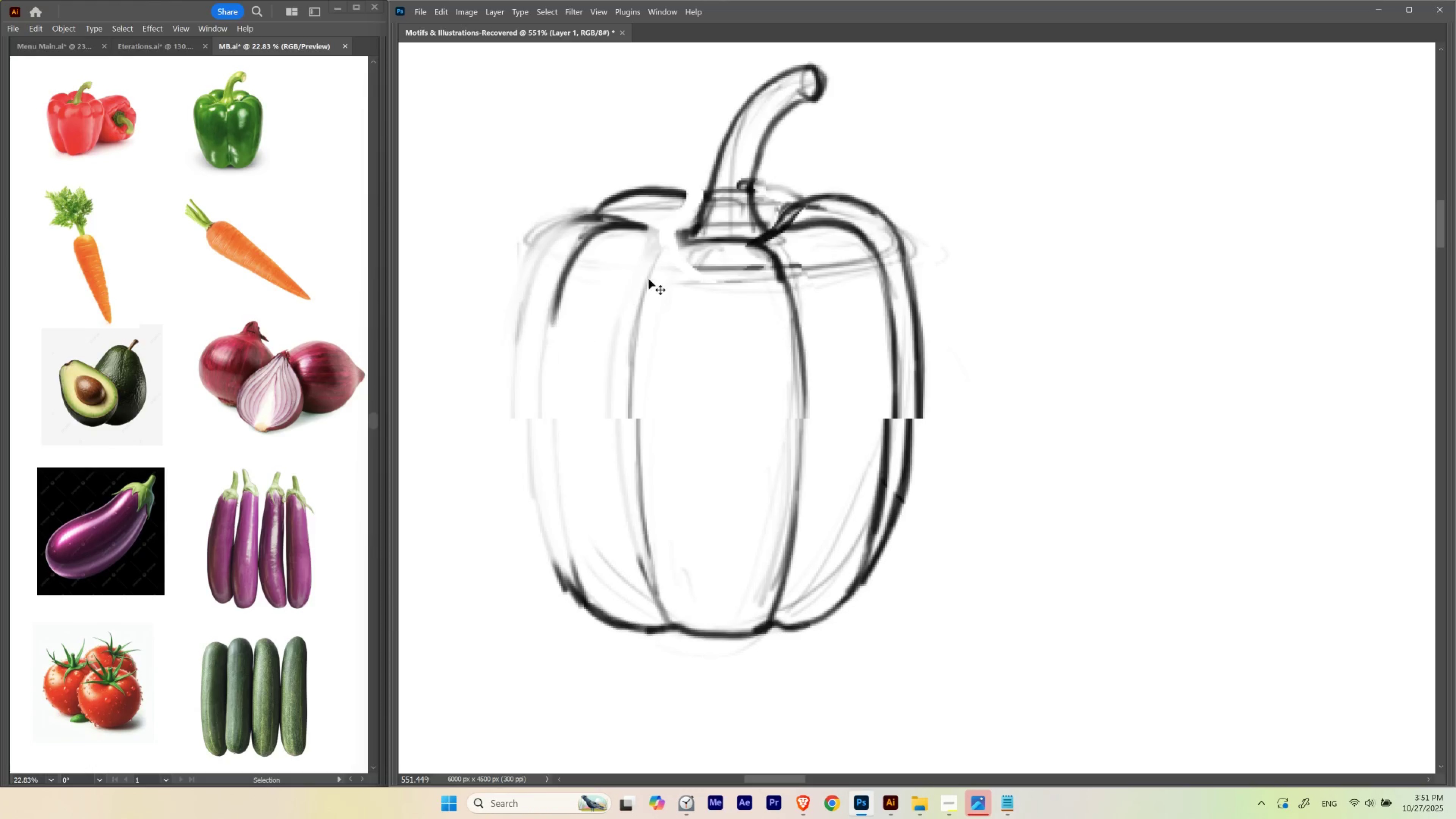 
key(Control+Z)
 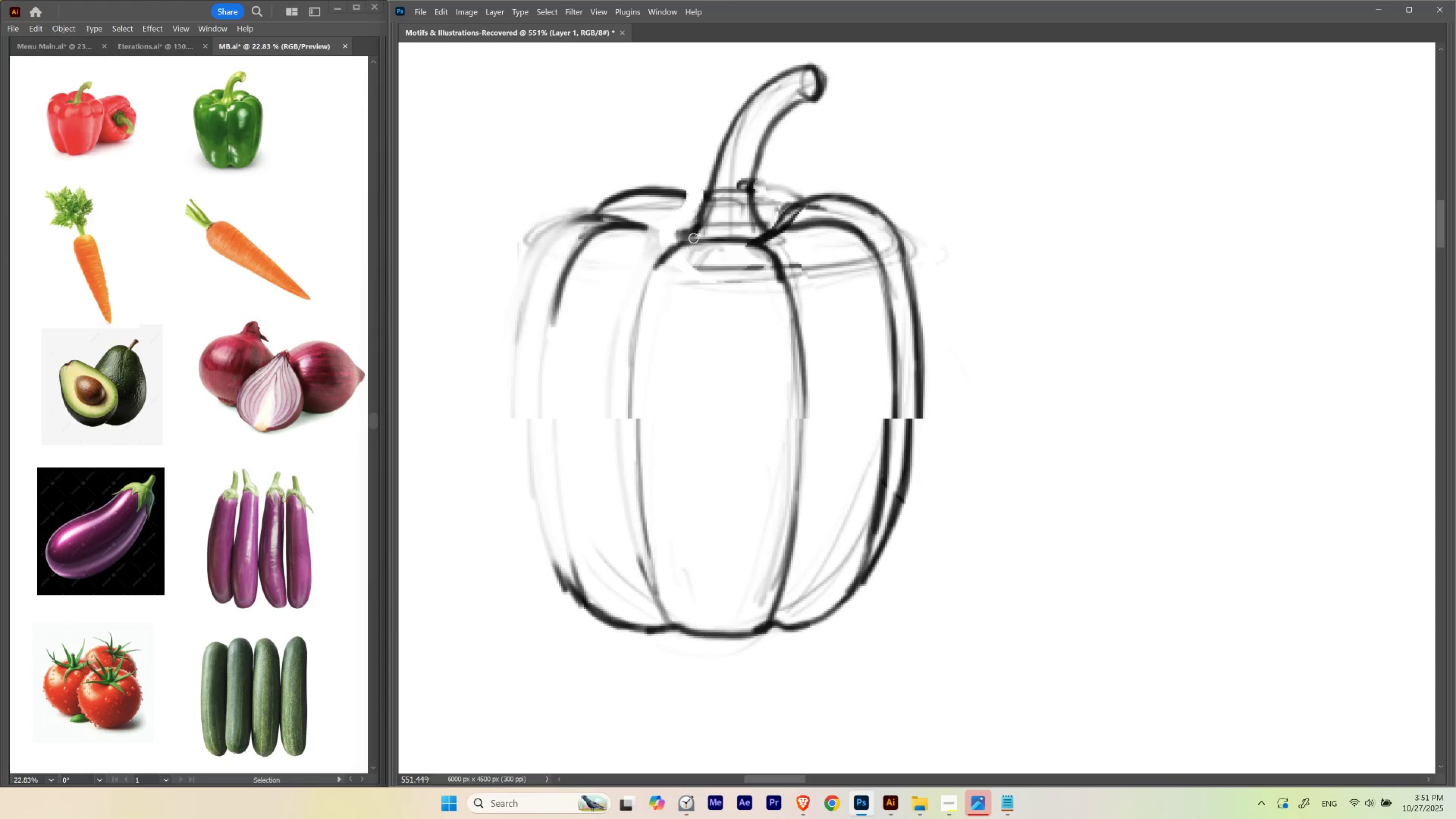 
key(Control+ControlLeft)
 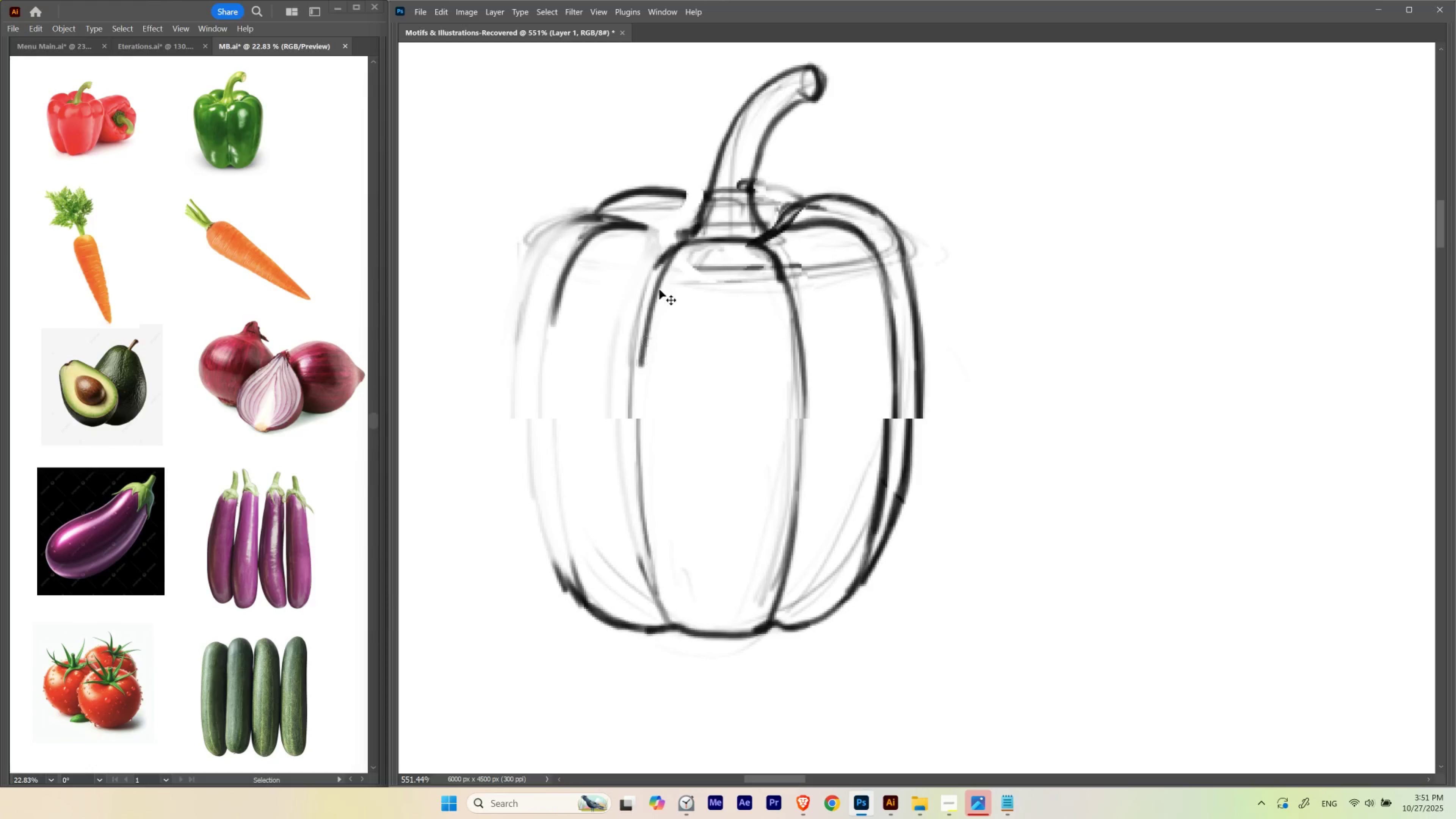 
key(Control+Z)
 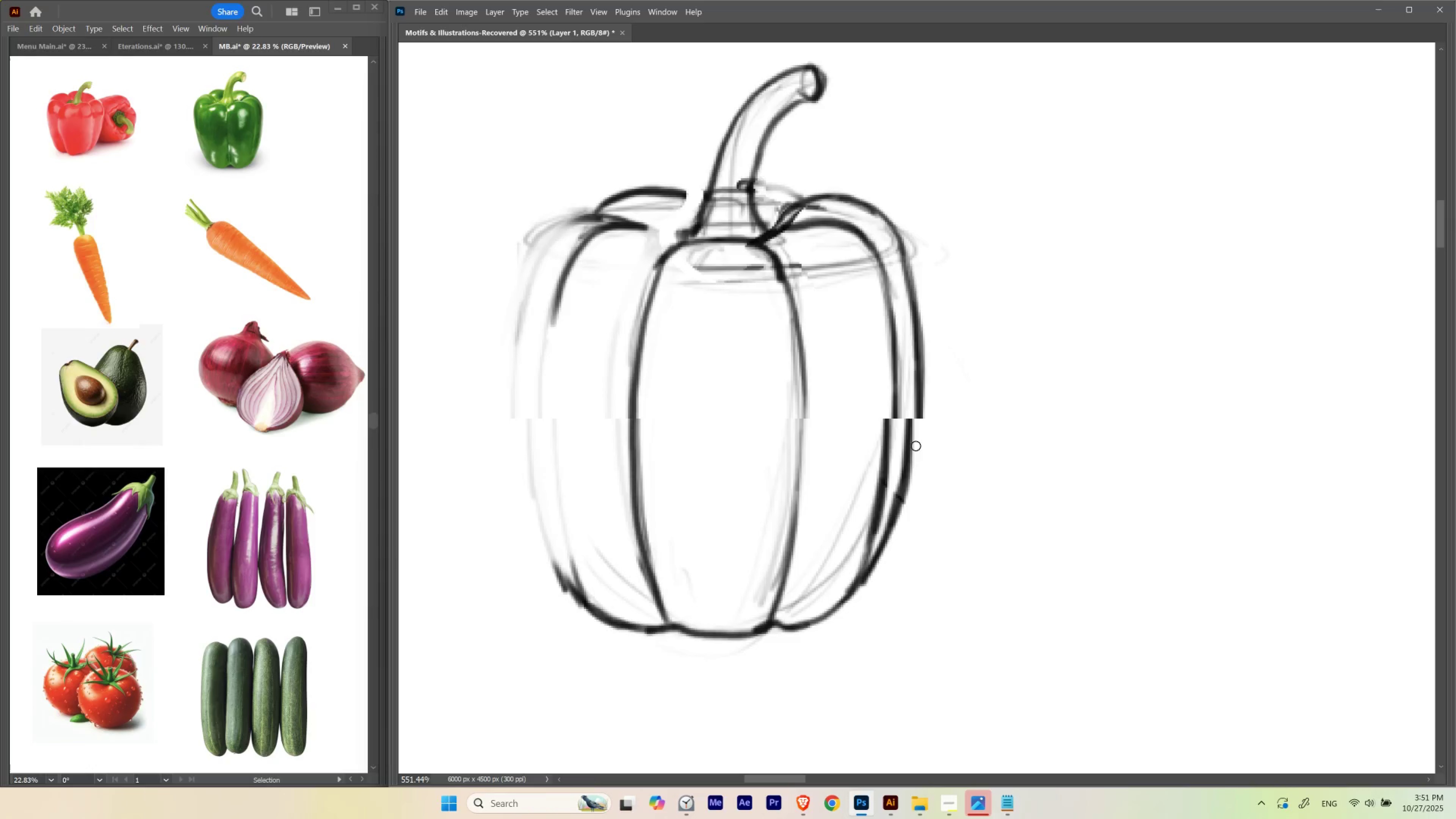 
hold_key(key=E, duration=0.84)
 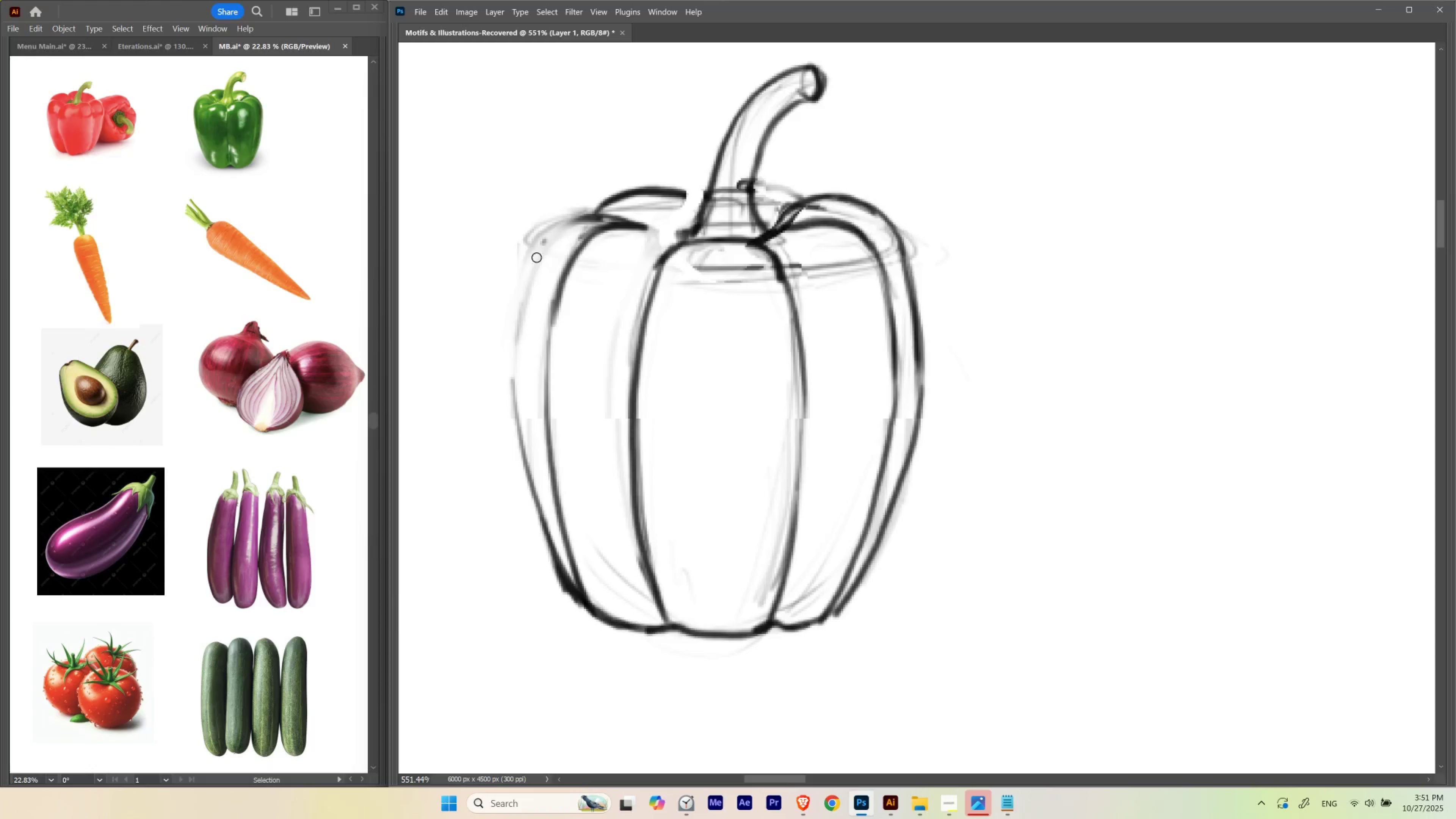 
wait(16.09)
 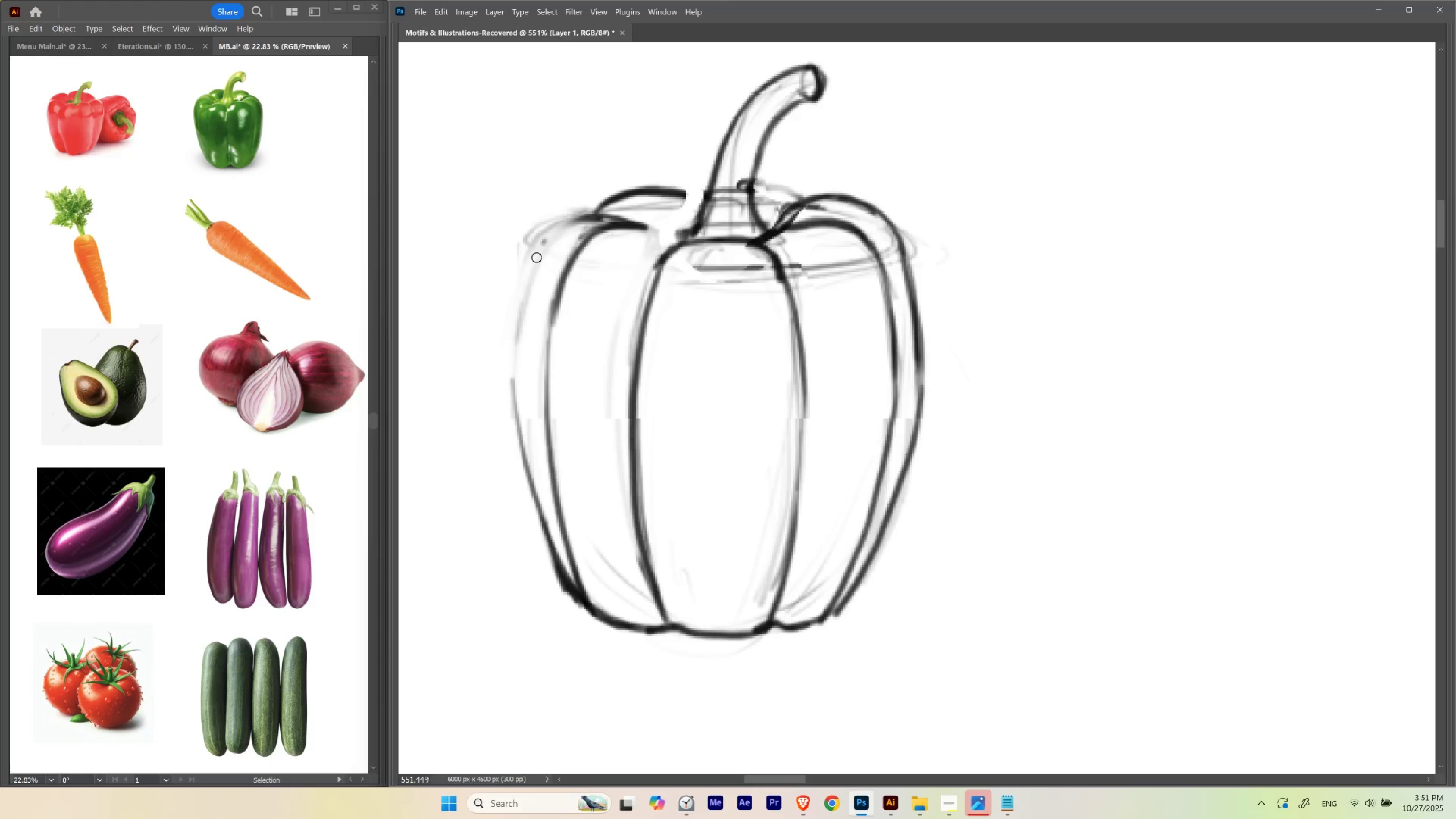 
hold_key(key=Backquote, duration=0.86)
 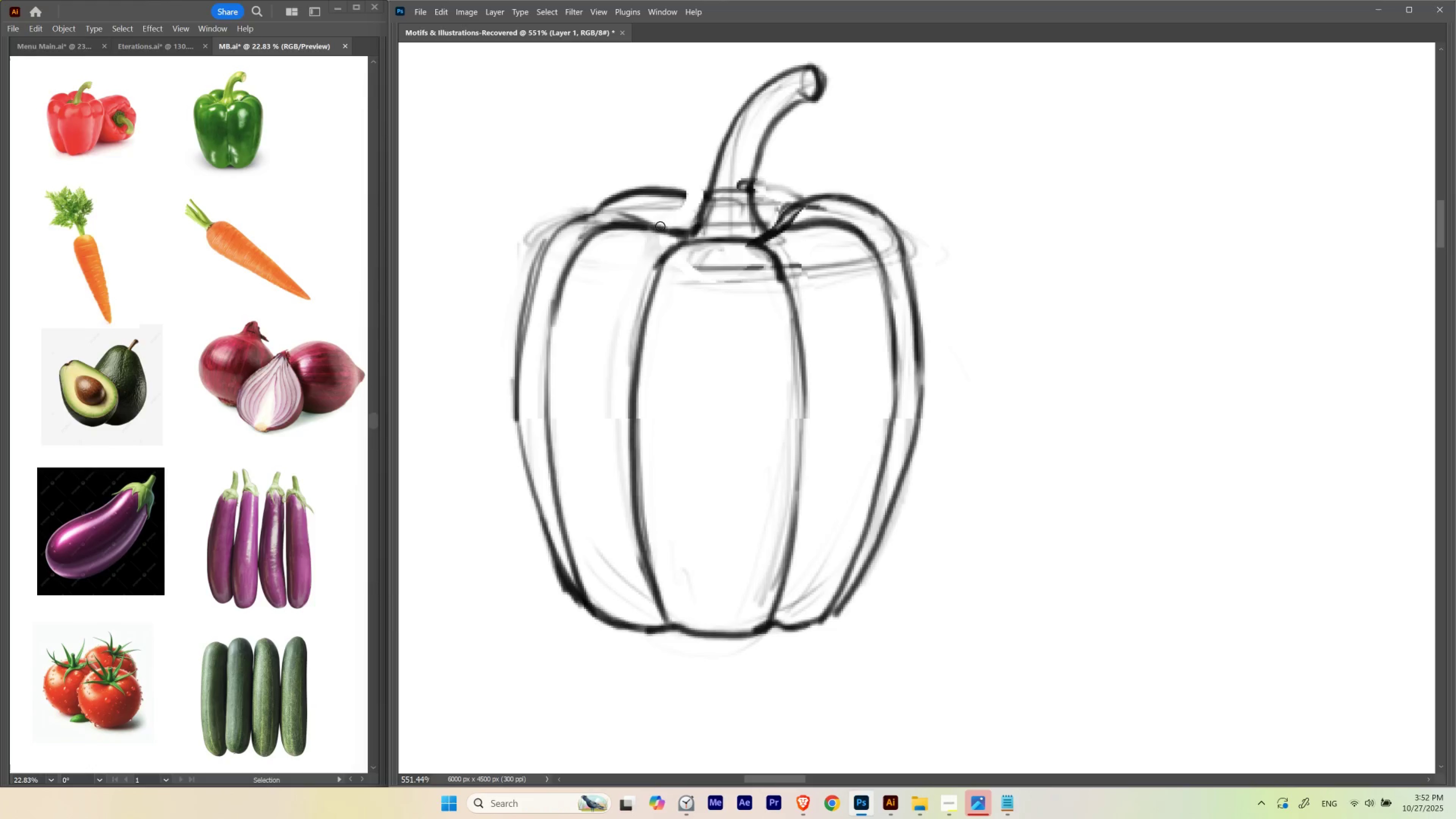 
key(Control+ControlLeft)
 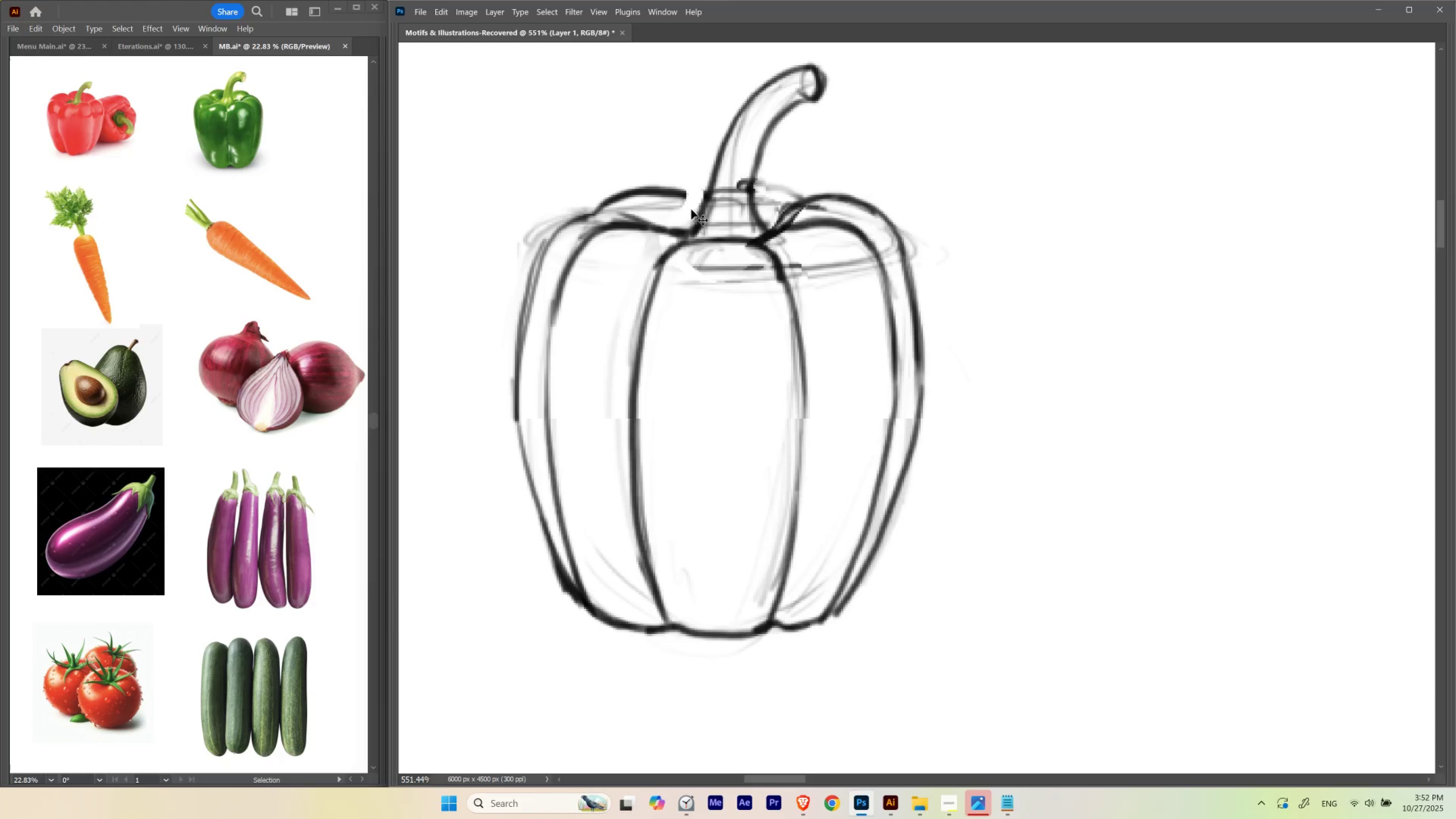 
key(Control+Z)
 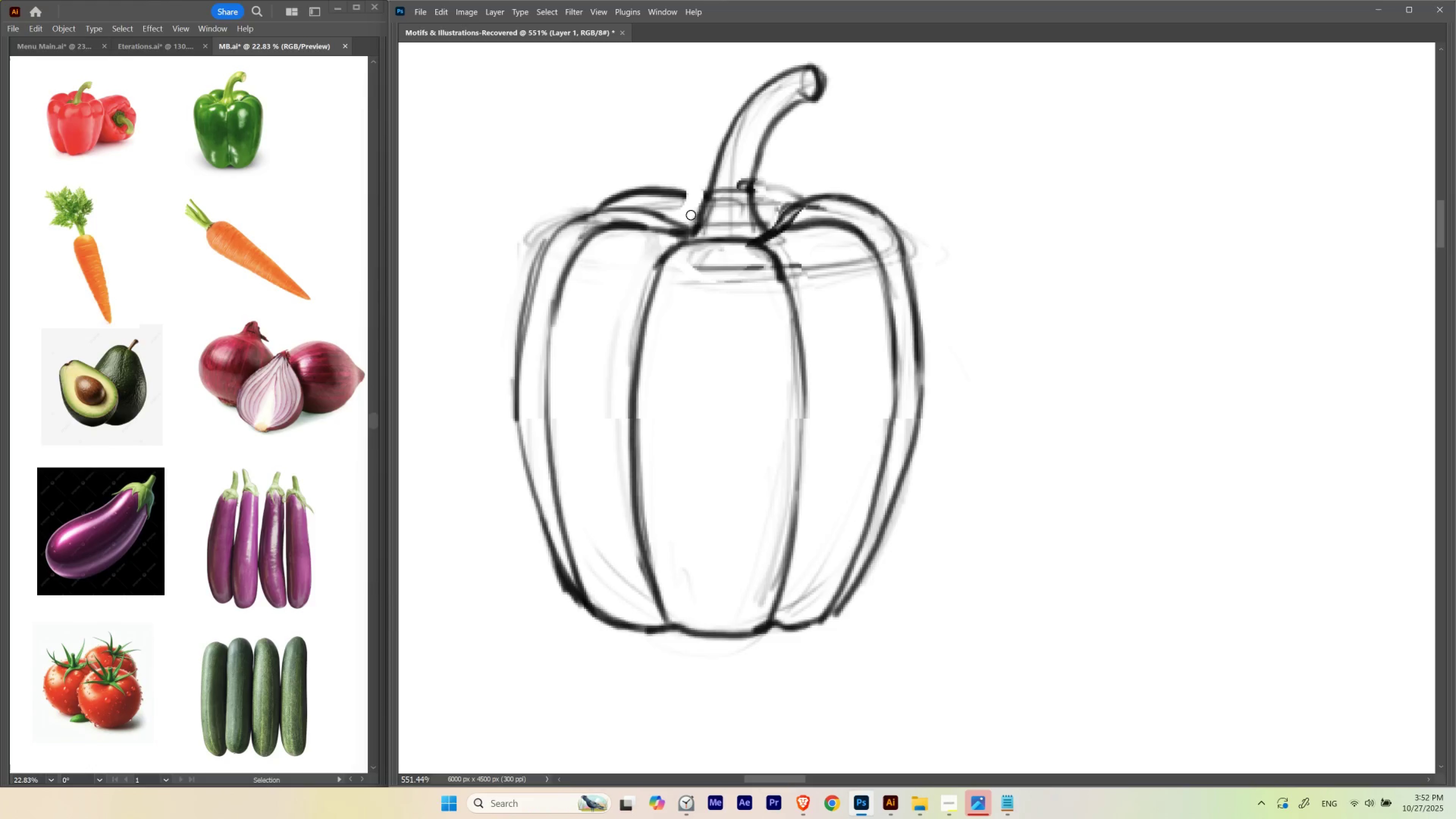 
hold_key(key=Backquote, duration=0.95)
 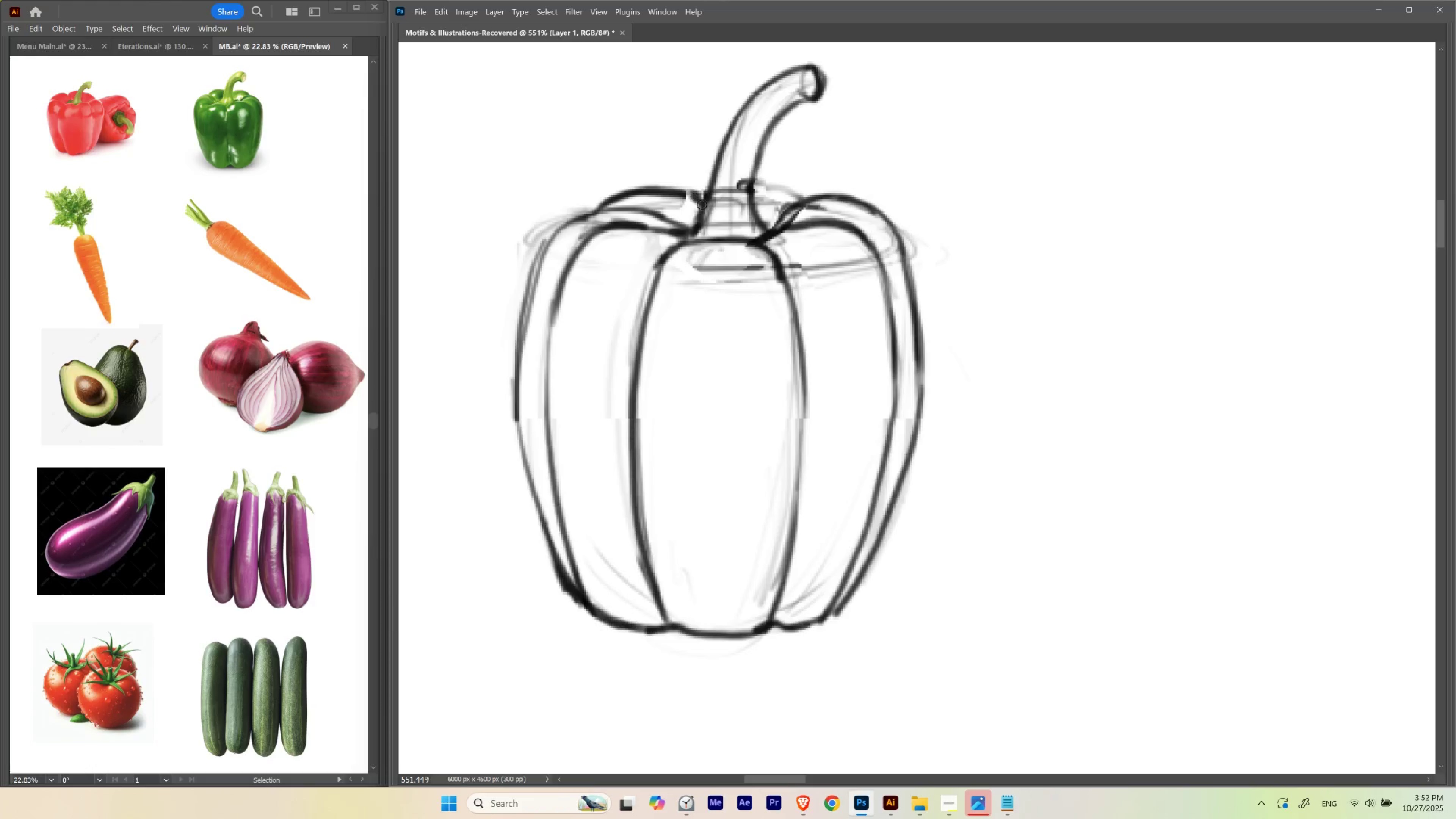 
hold_key(key=Space, duration=1.29)
 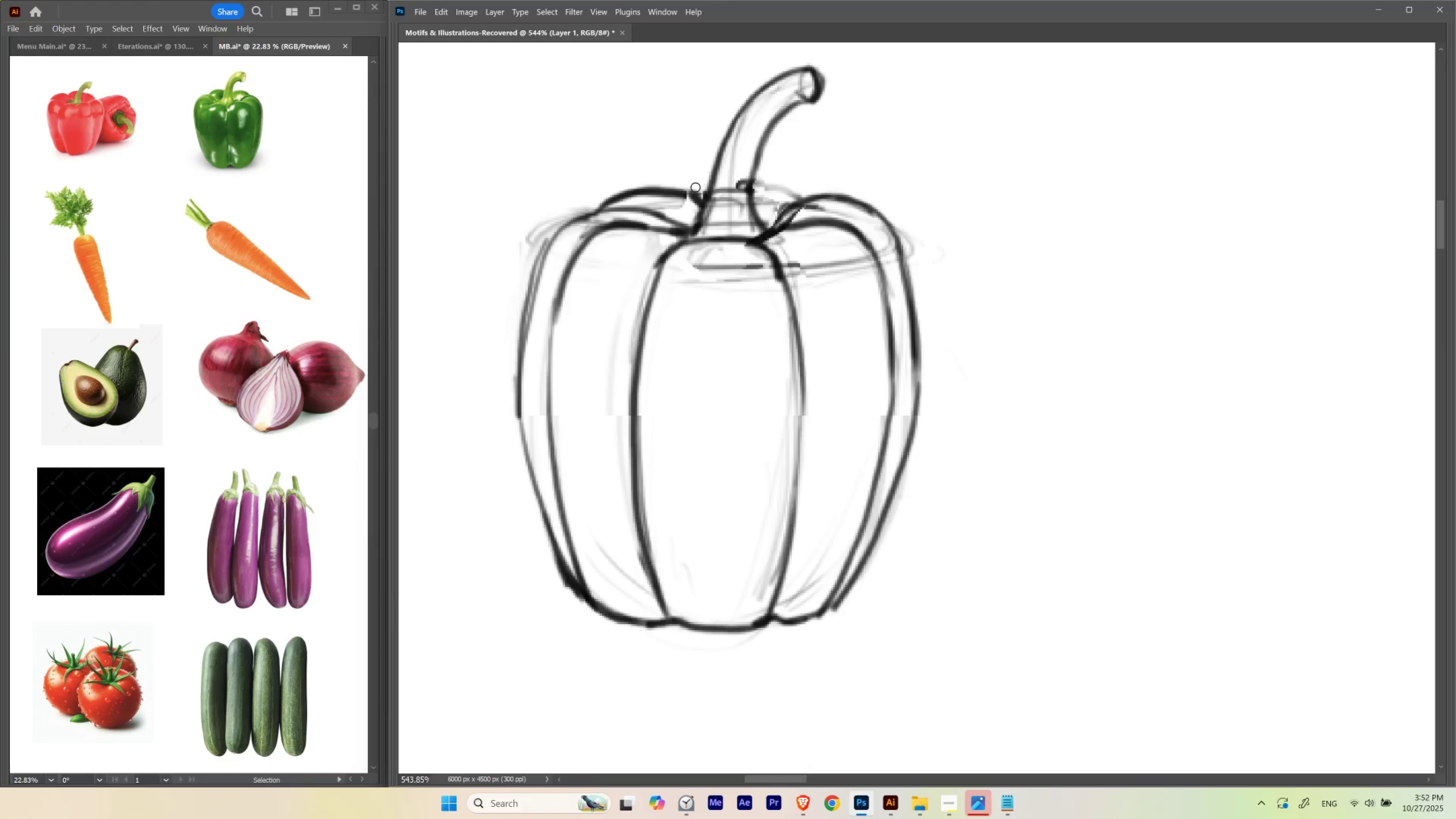 
hold_key(key=ControlLeft, duration=1.25)
left_click_drag(start_coordinate=[691, 184], to_coordinate=[673, 277])
 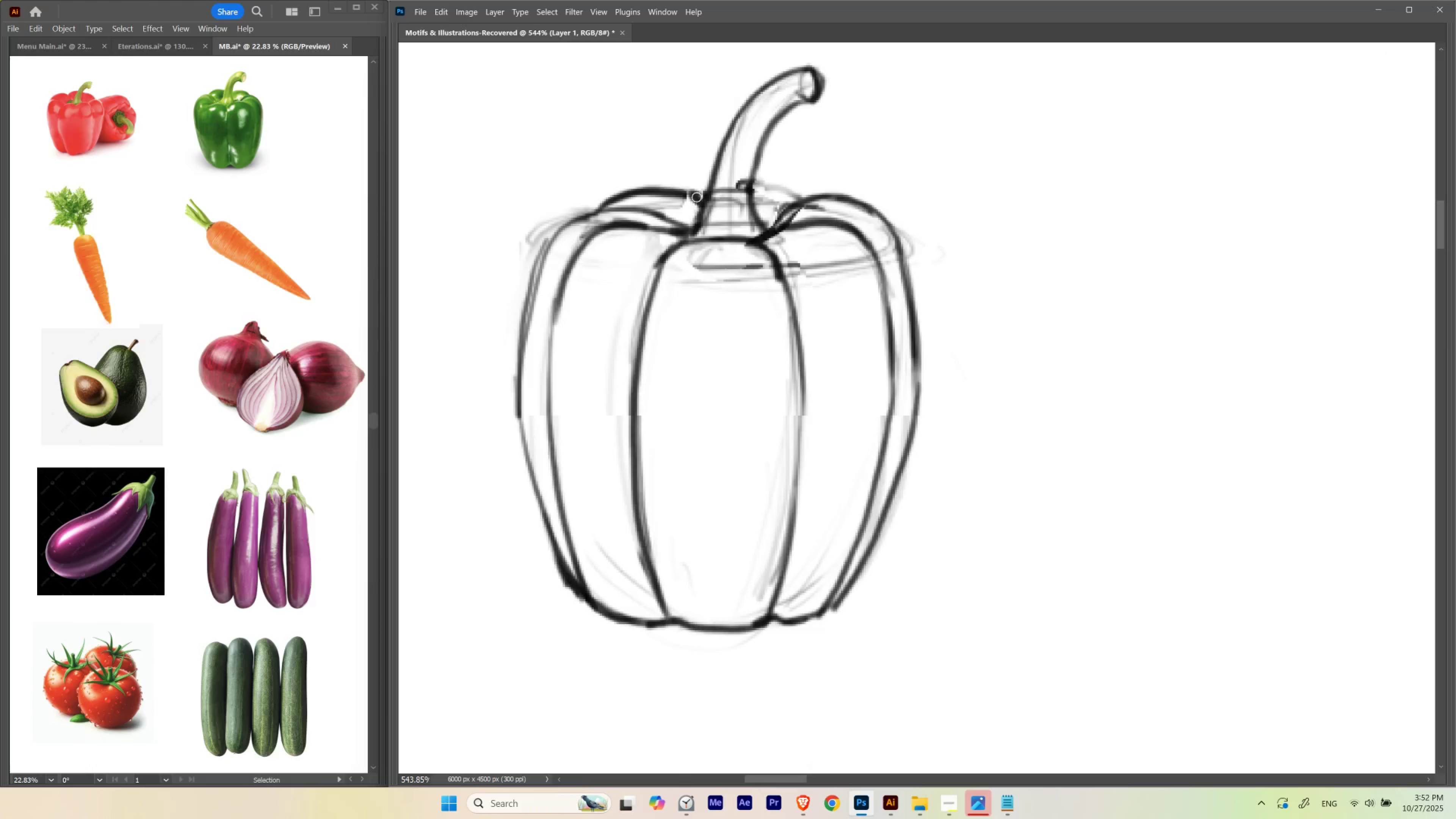 
hold_key(key=Backquote, duration=1.53)
 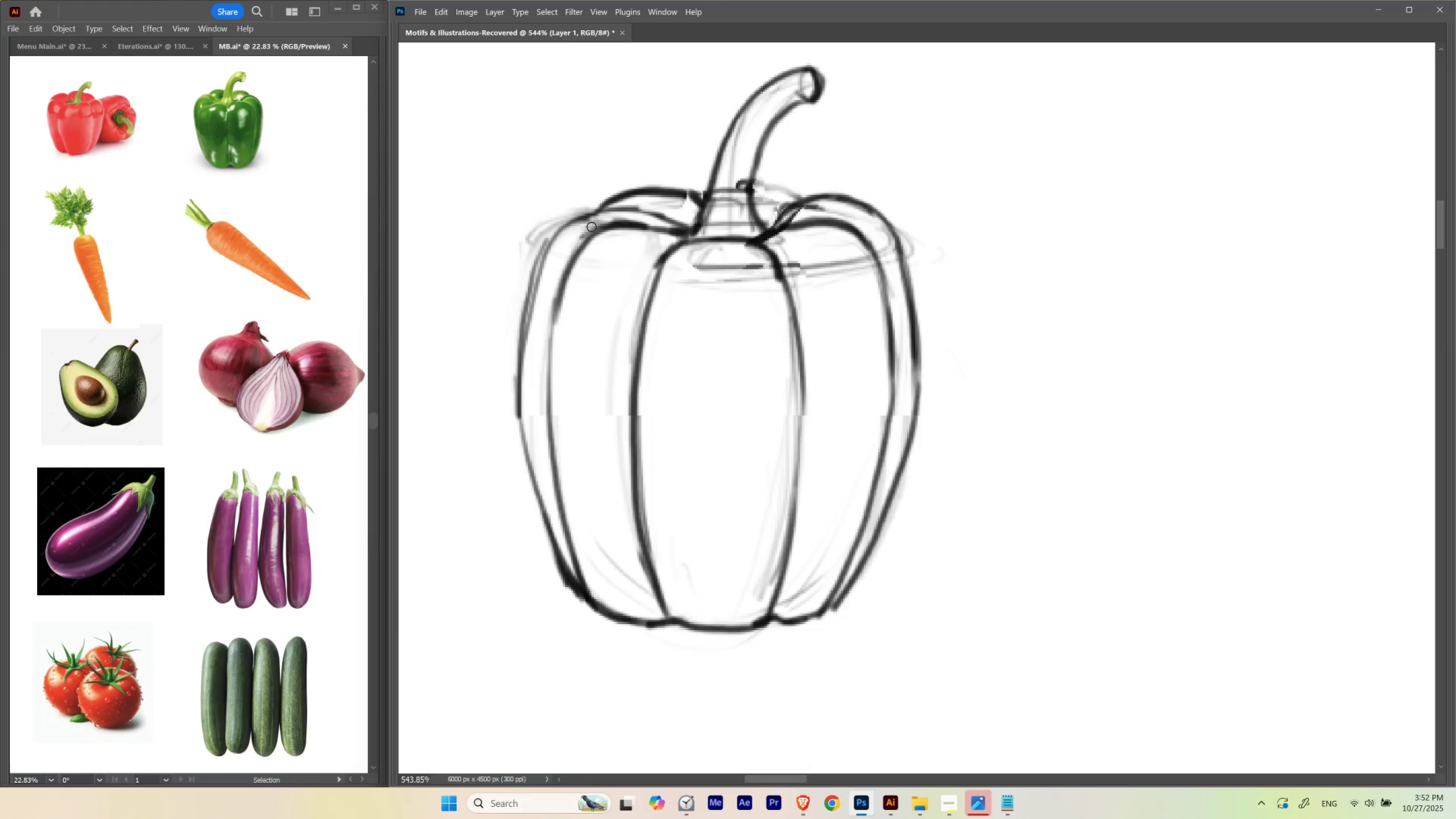 
hold_key(key=Backquote, duration=1.52)
 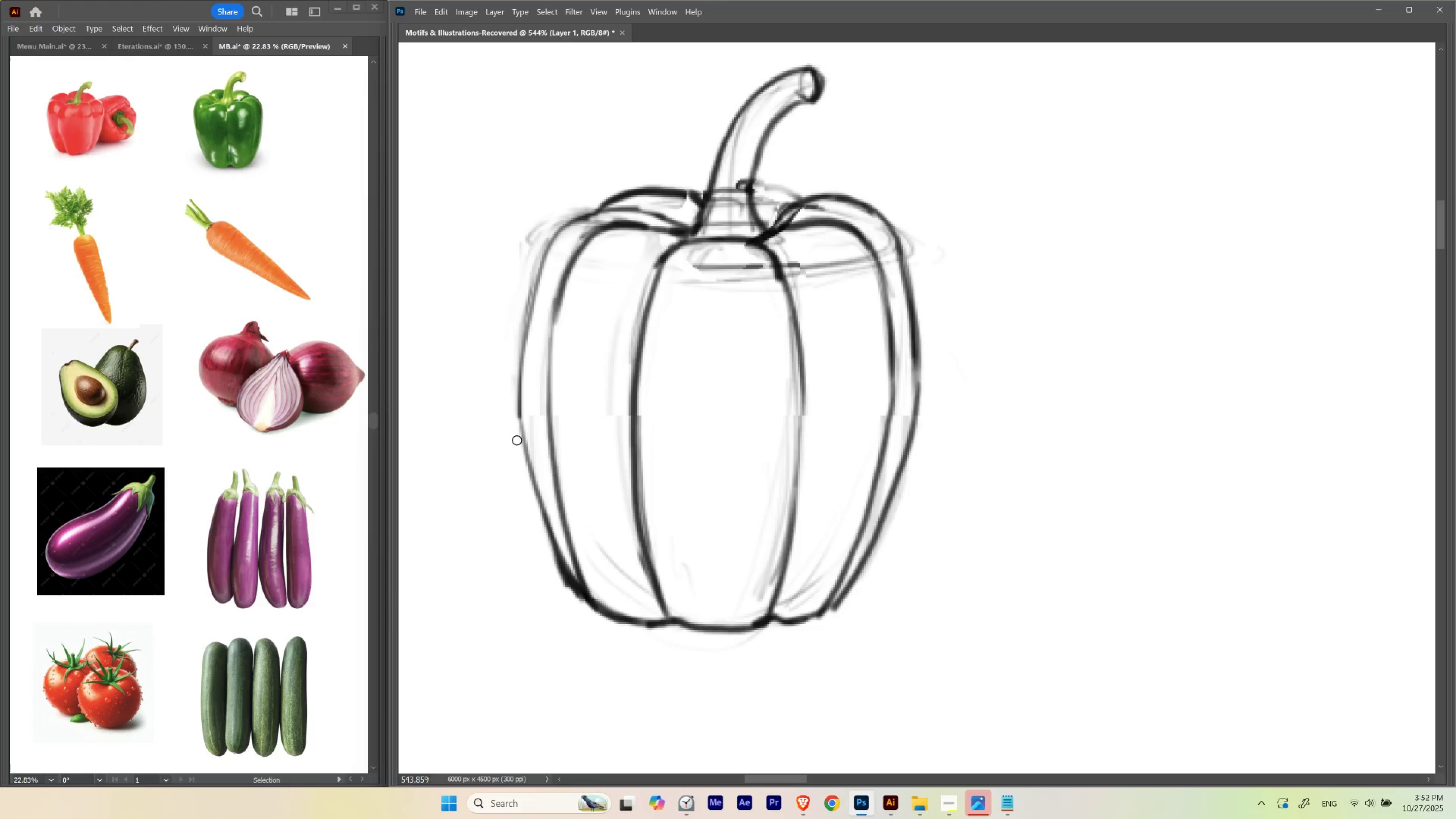 
hold_key(key=Backquote, duration=1.08)
 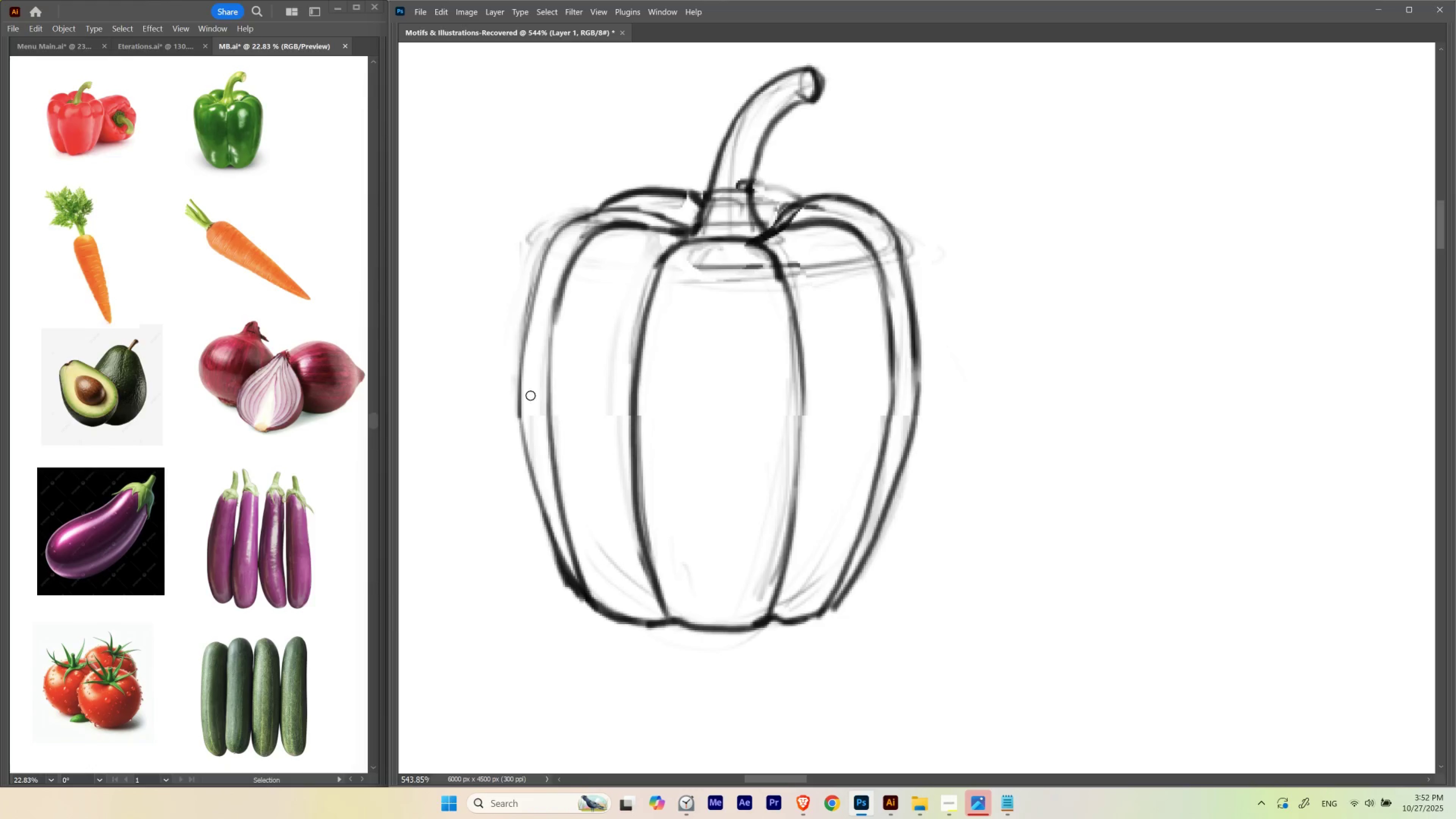 
hold_key(key=Backquote, duration=0.87)
 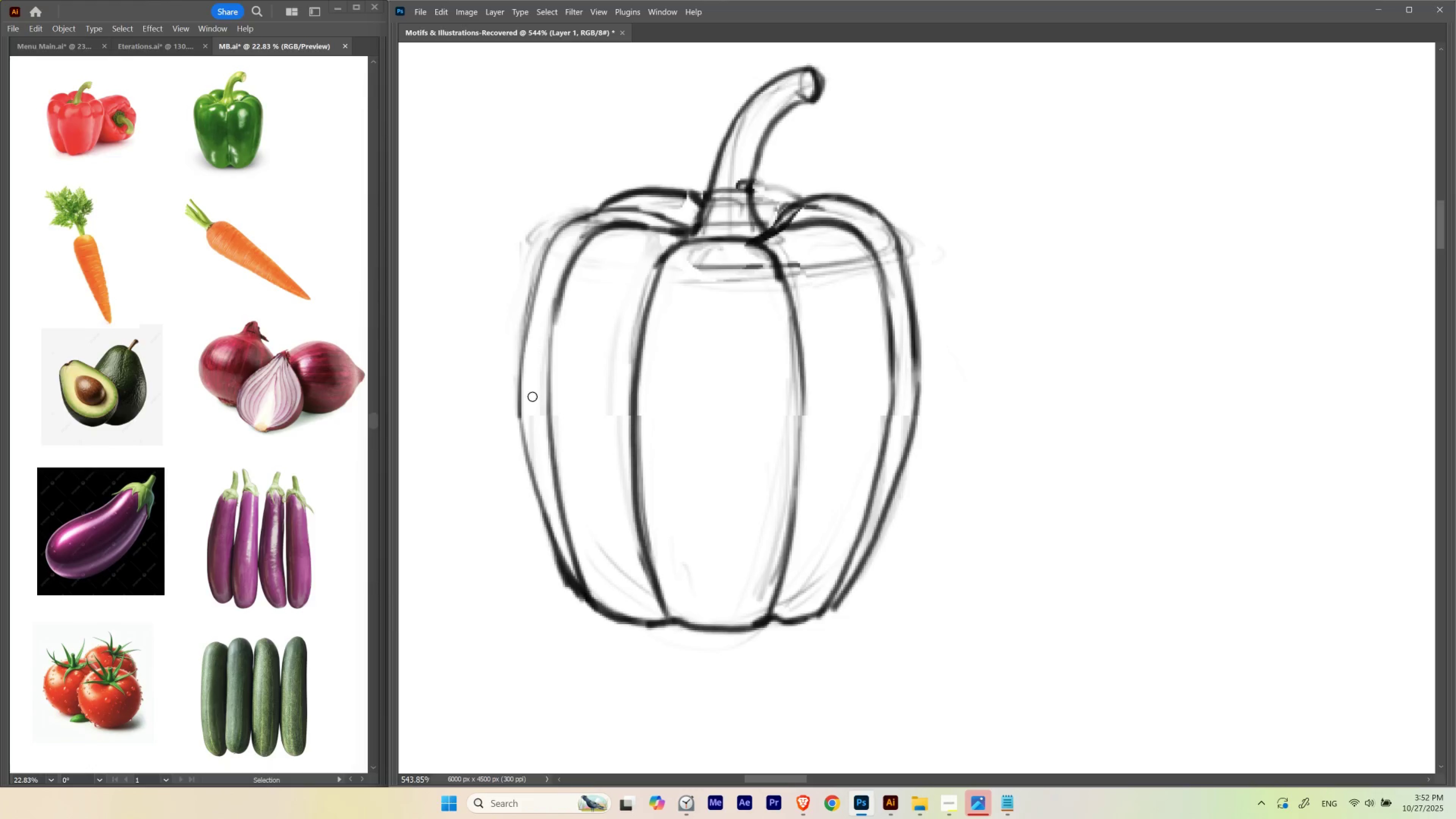 
hold_key(key=Backquote, duration=0.99)
 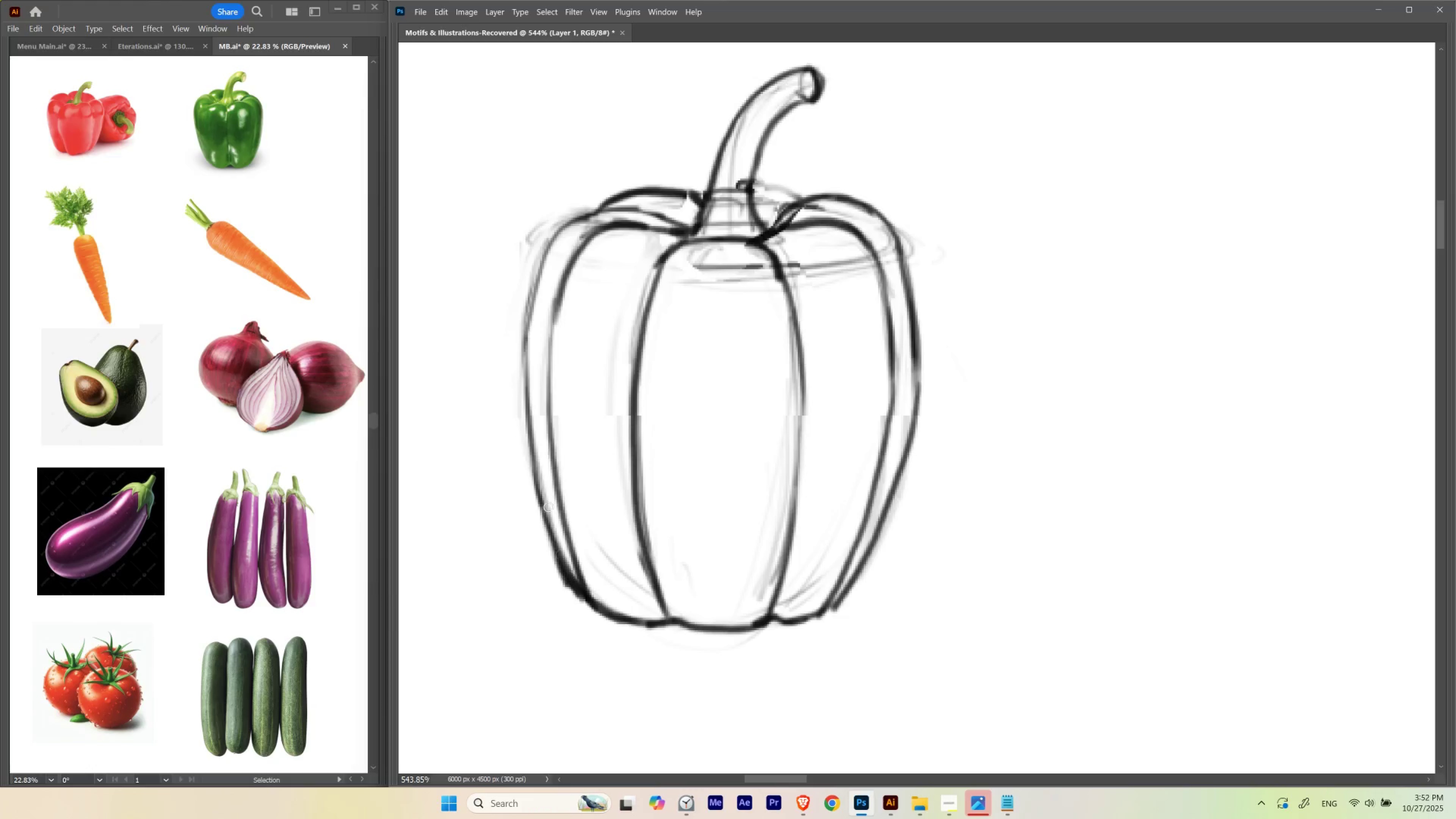 
hold_key(key=ControlLeft, duration=2.0)
 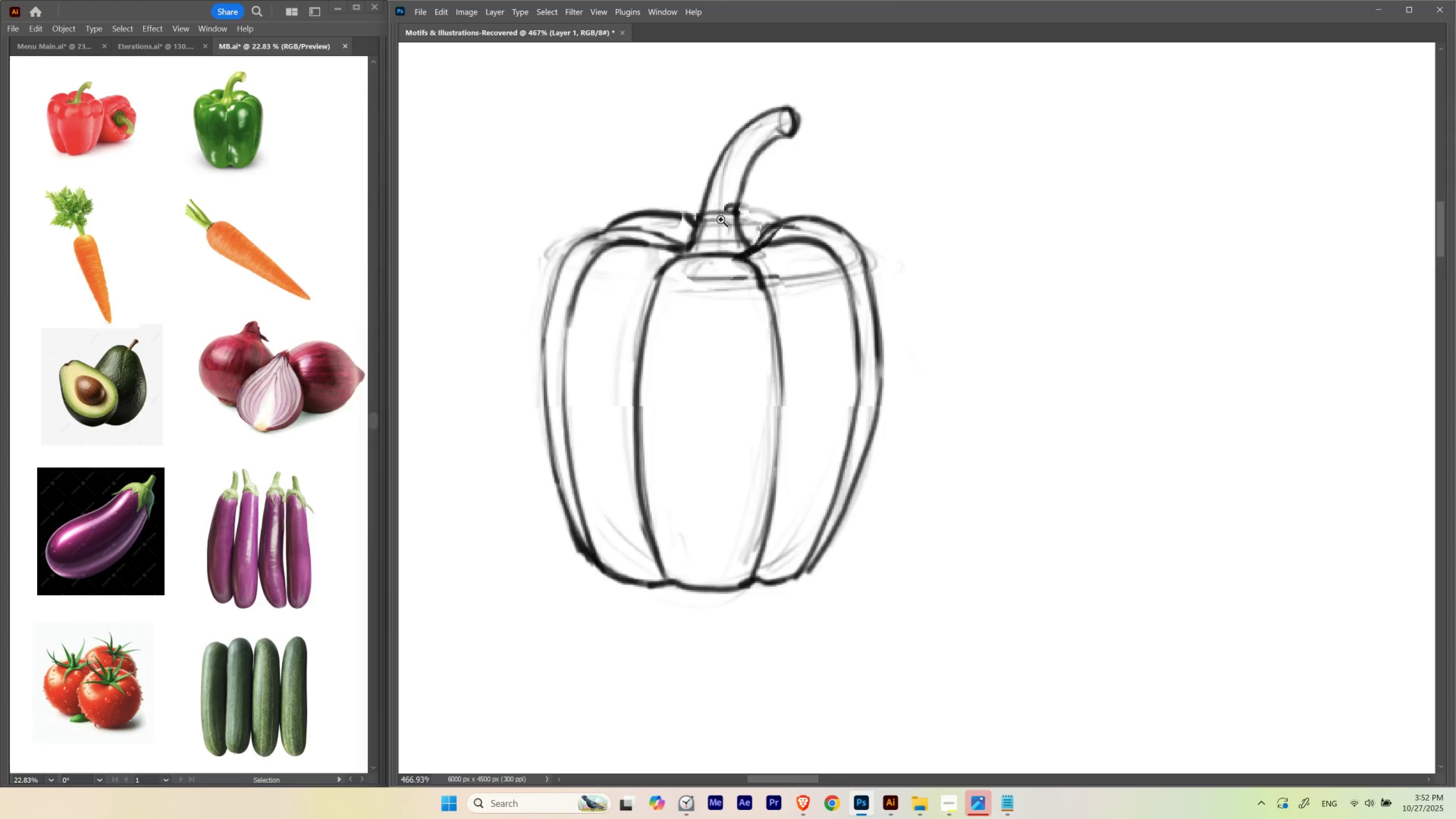 
hold_key(key=Space, duration=1.54)
 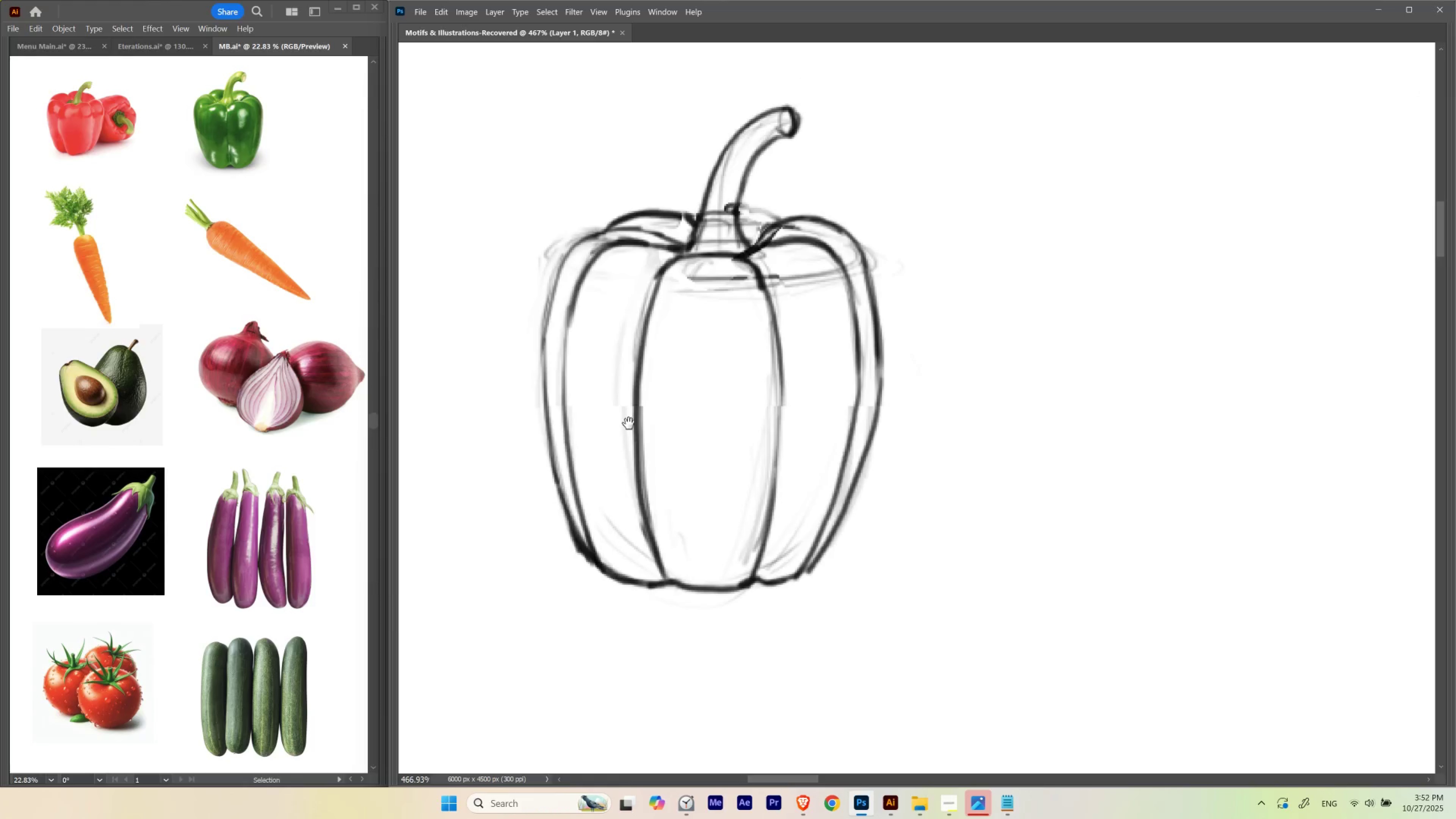 
left_click_drag(start_coordinate=[653, 348], to_coordinate=[629, 452])
 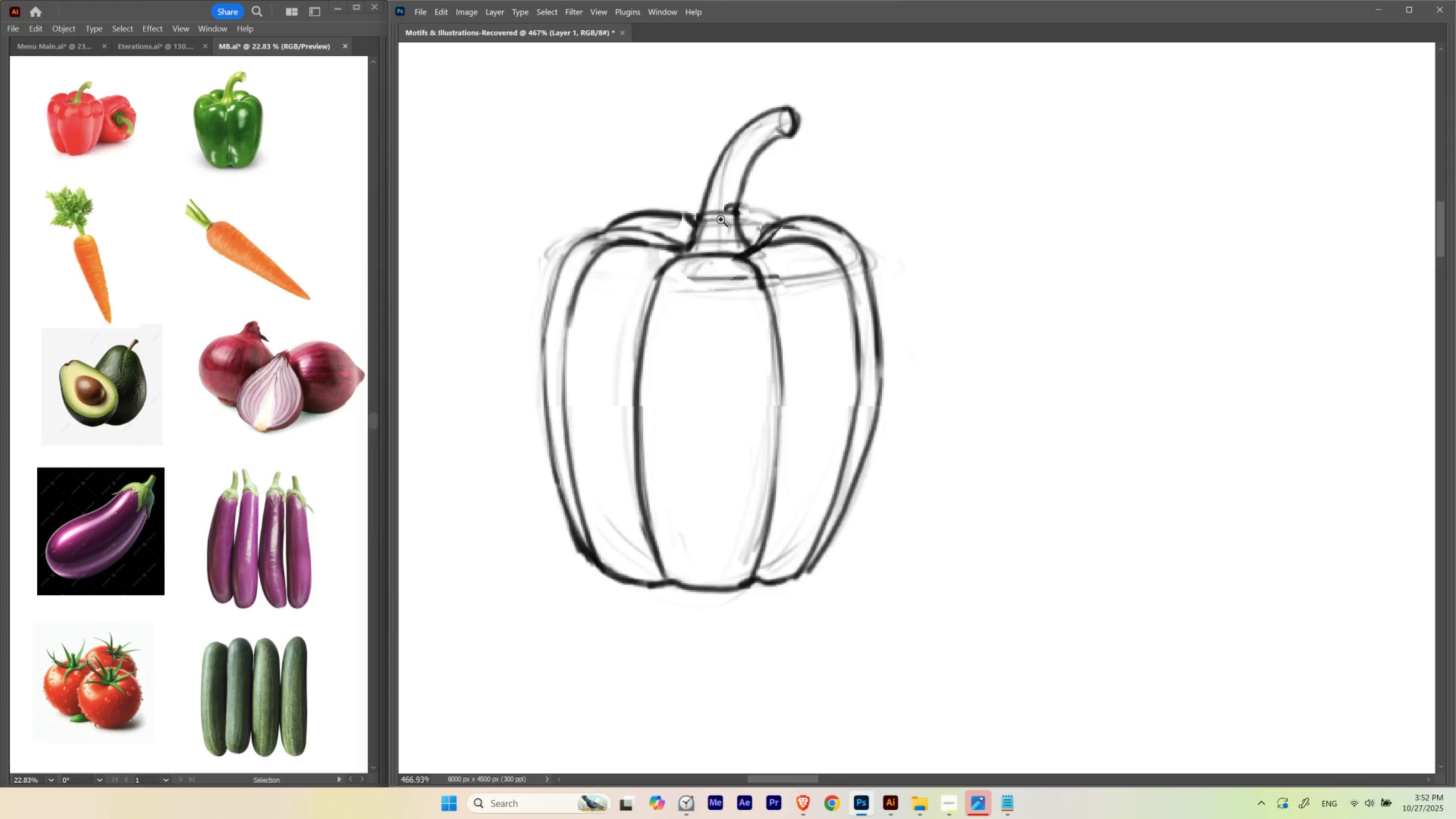 
hold_key(key=Space, duration=1.28)
 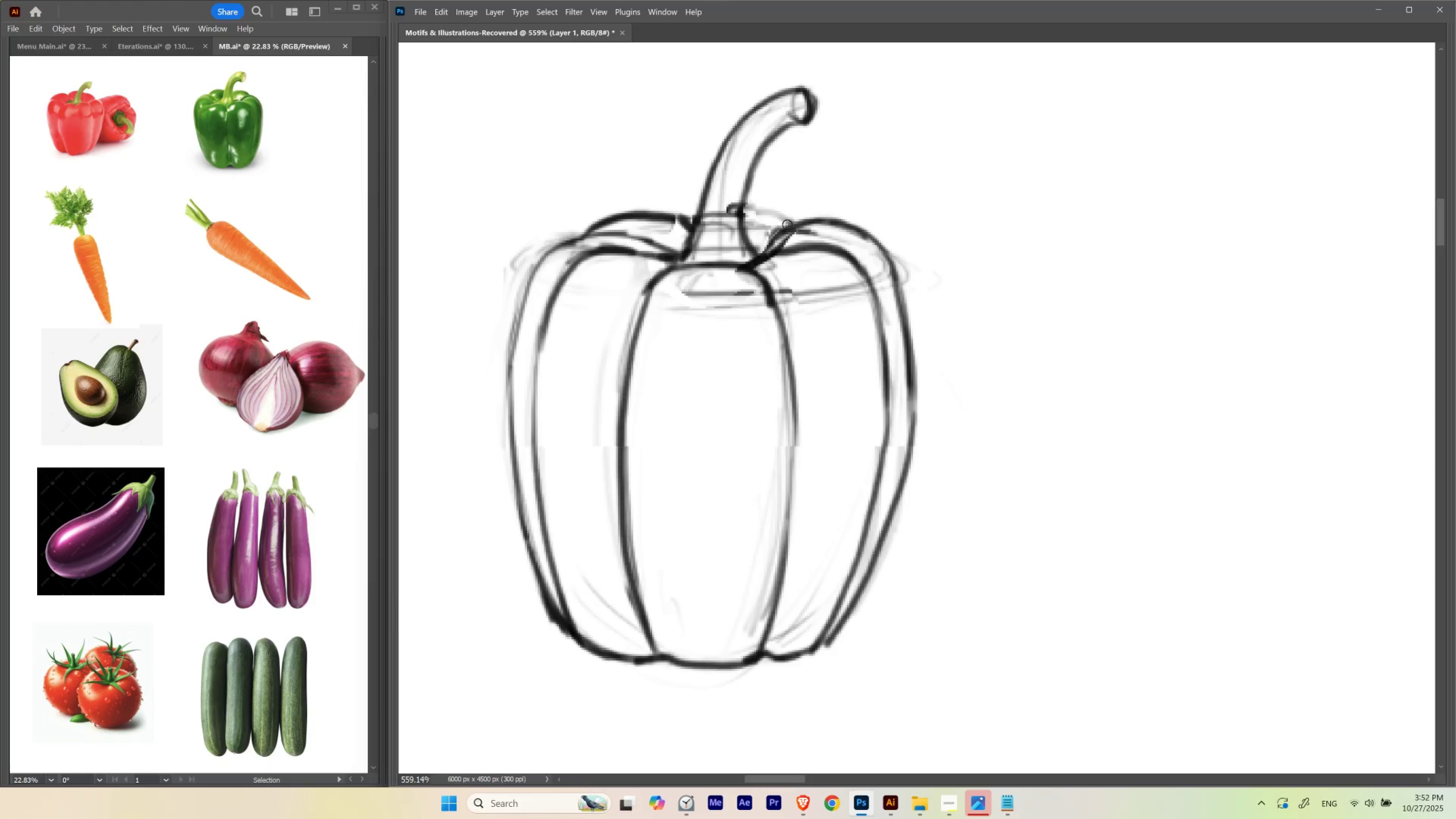 
hold_key(key=ControlLeft, duration=0.43)
left_click_drag(start_coordinate=[715, 203], to_coordinate=[724, 229])
 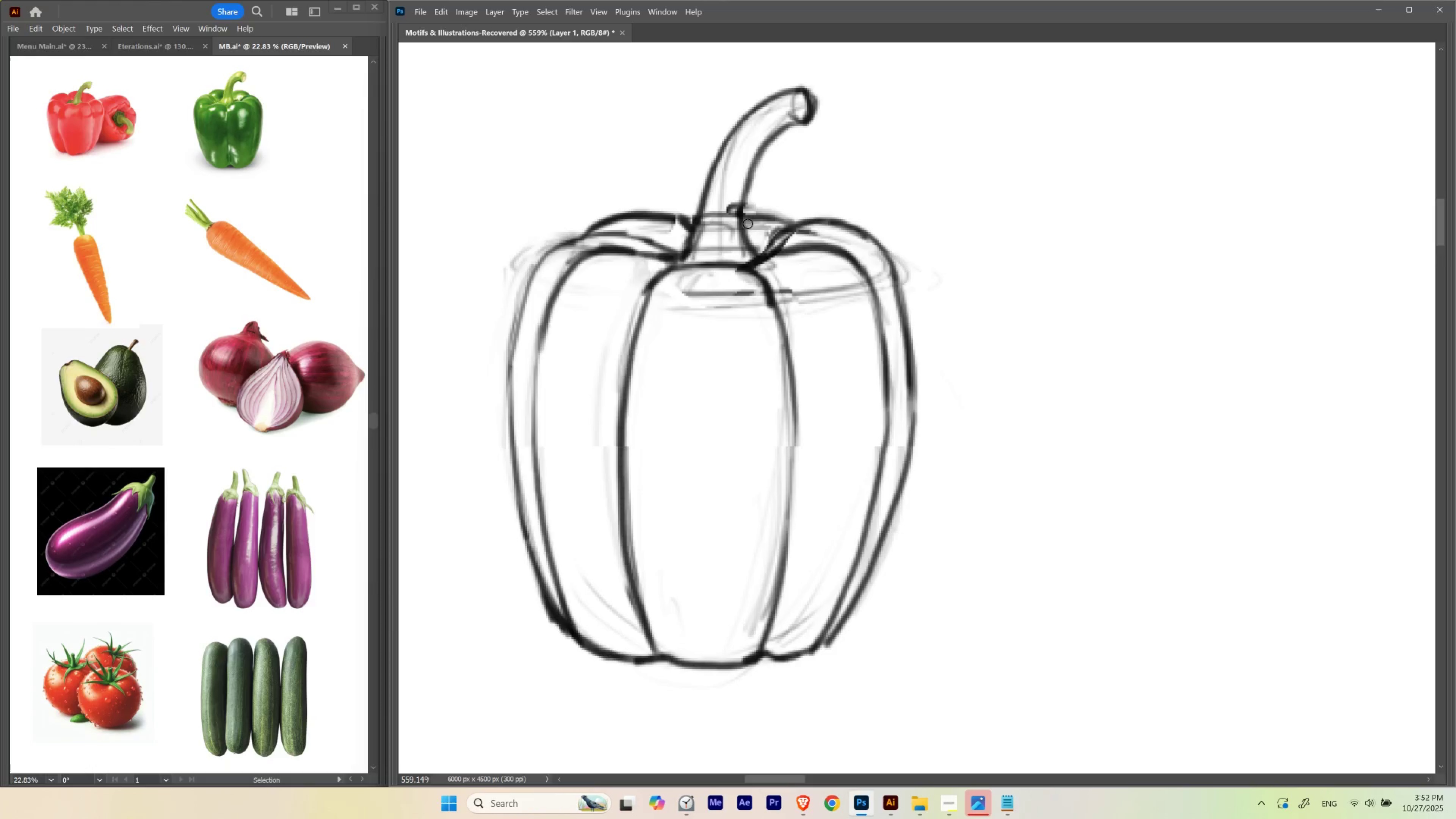 
hold_key(key=ControlLeft, duration=1.52)
 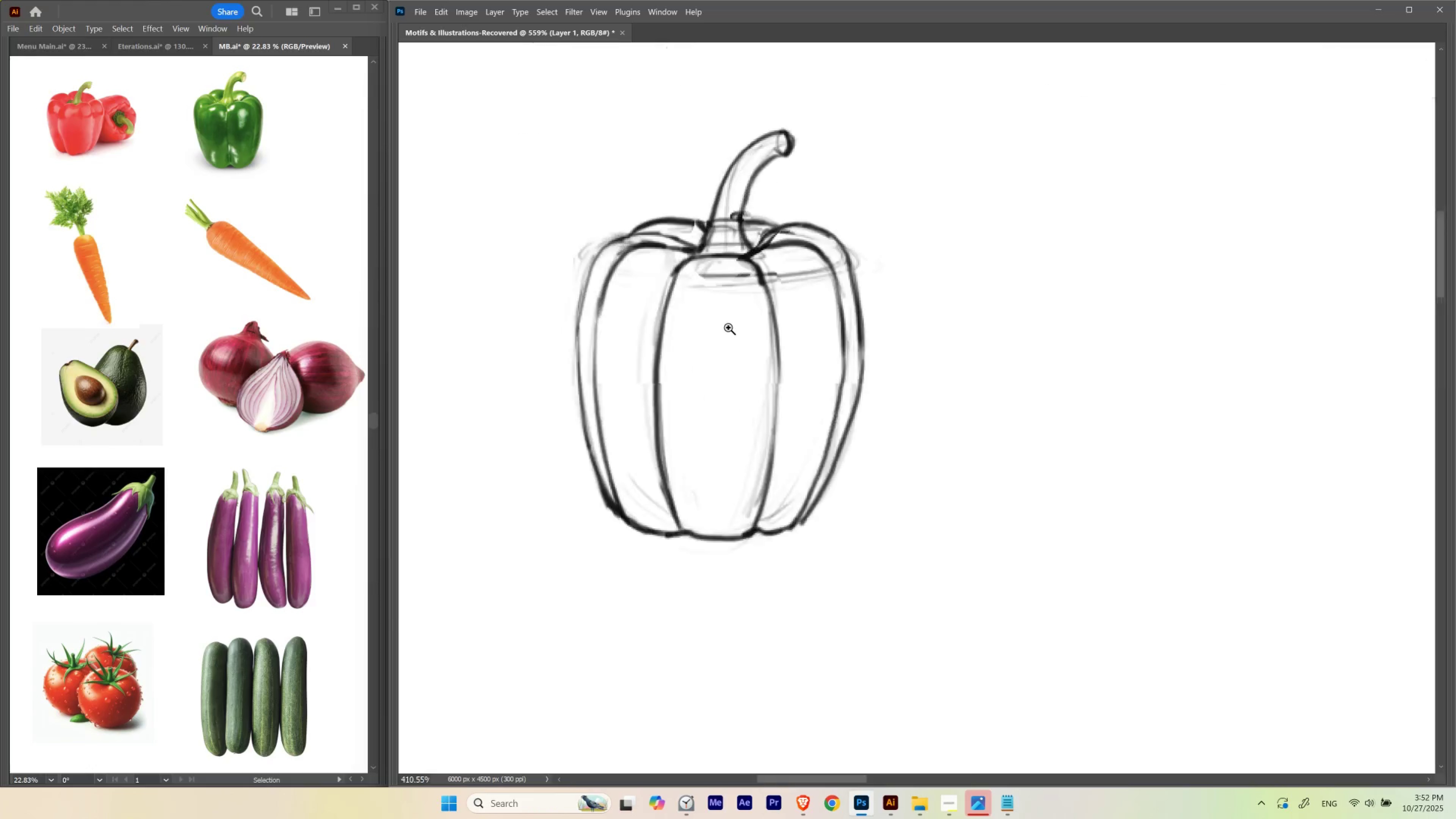 
hold_key(key=Space, duration=1.52)
 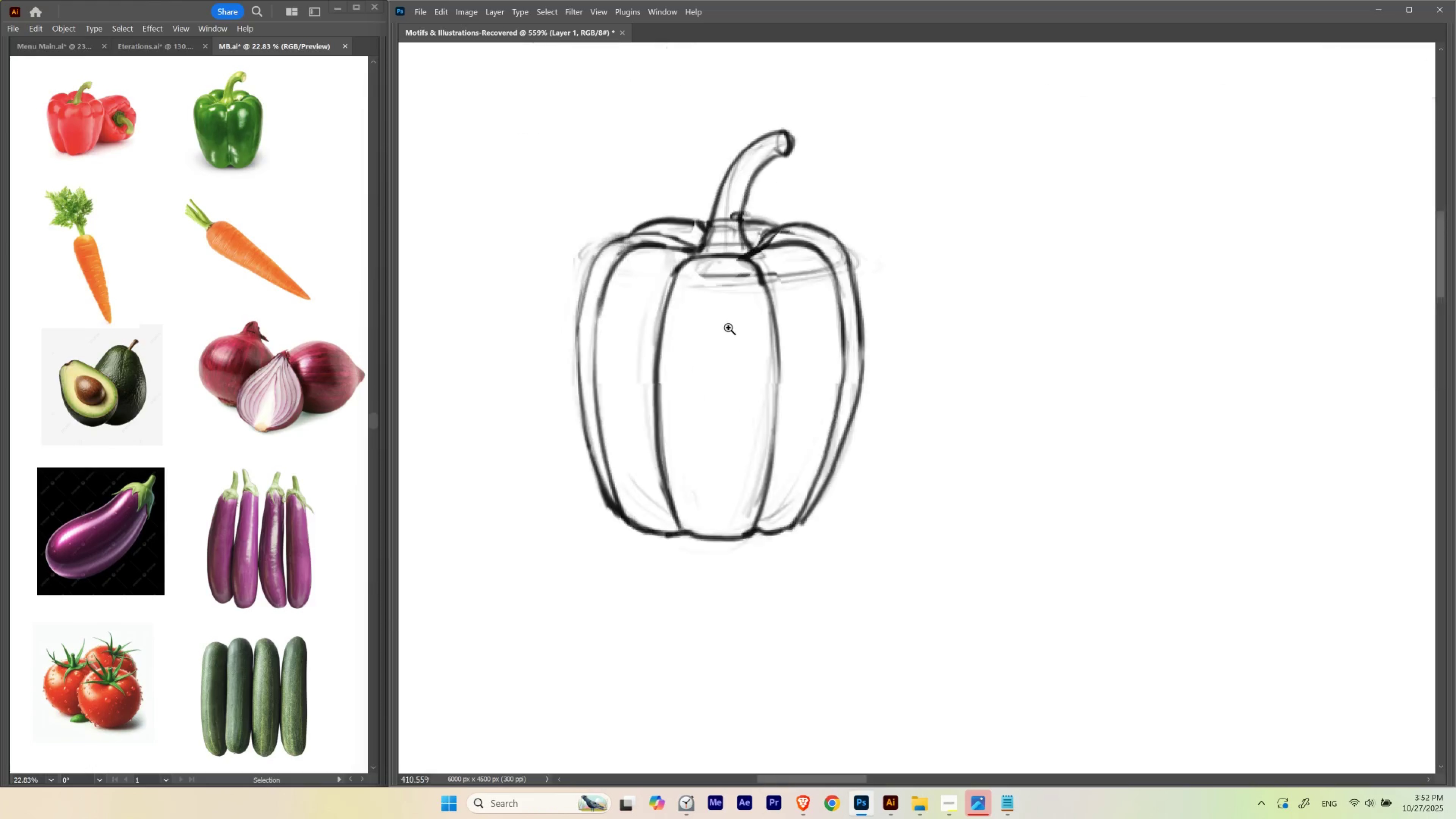 
left_click_drag(start_coordinate=[740, 232], to_coordinate=[736, 348])
 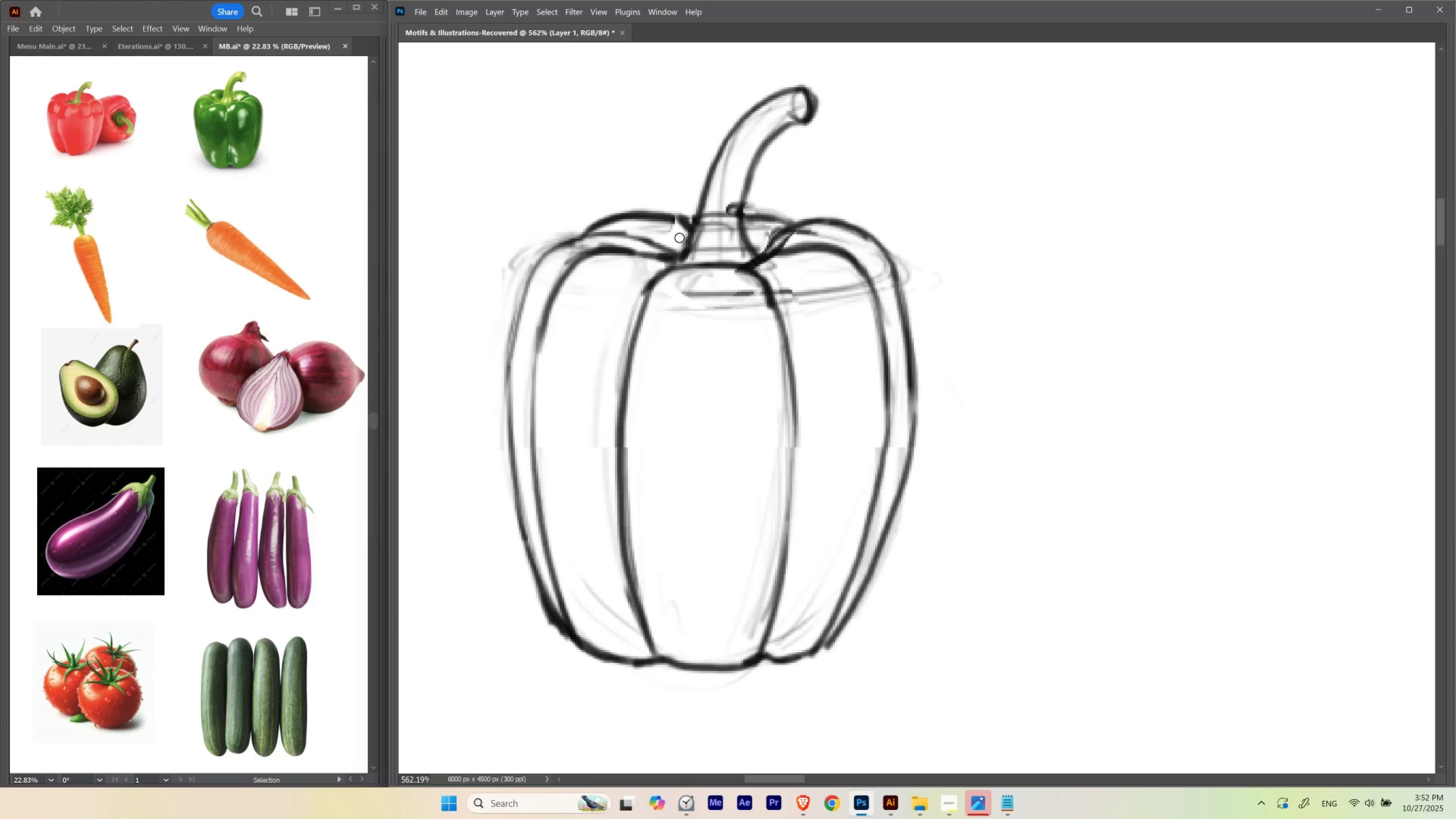 
hold_key(key=ControlLeft, duration=1.21)
 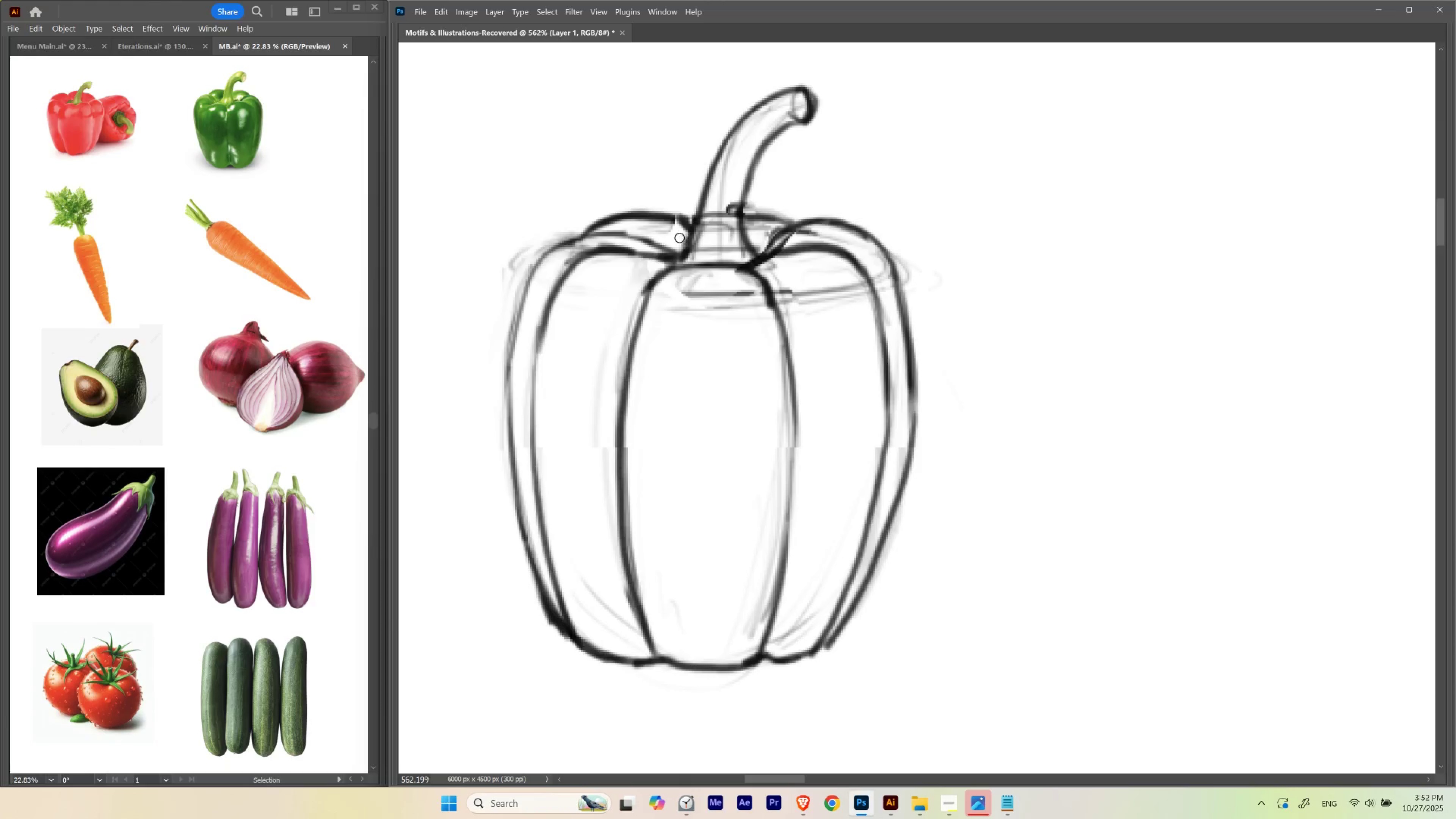 
hold_key(key=Space, duration=1.22)
 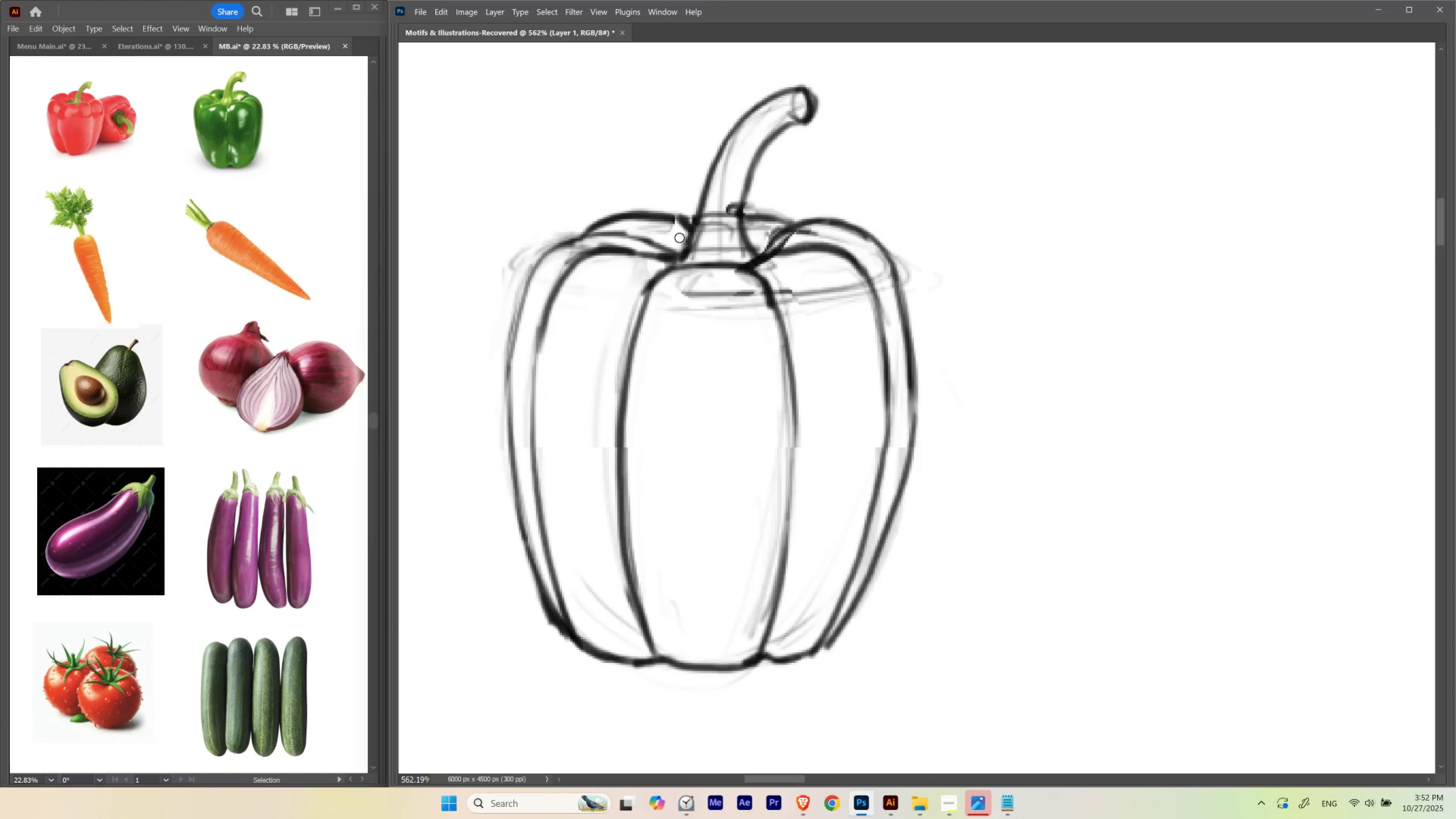 
hold_key(key=Backquote, duration=1.3)
 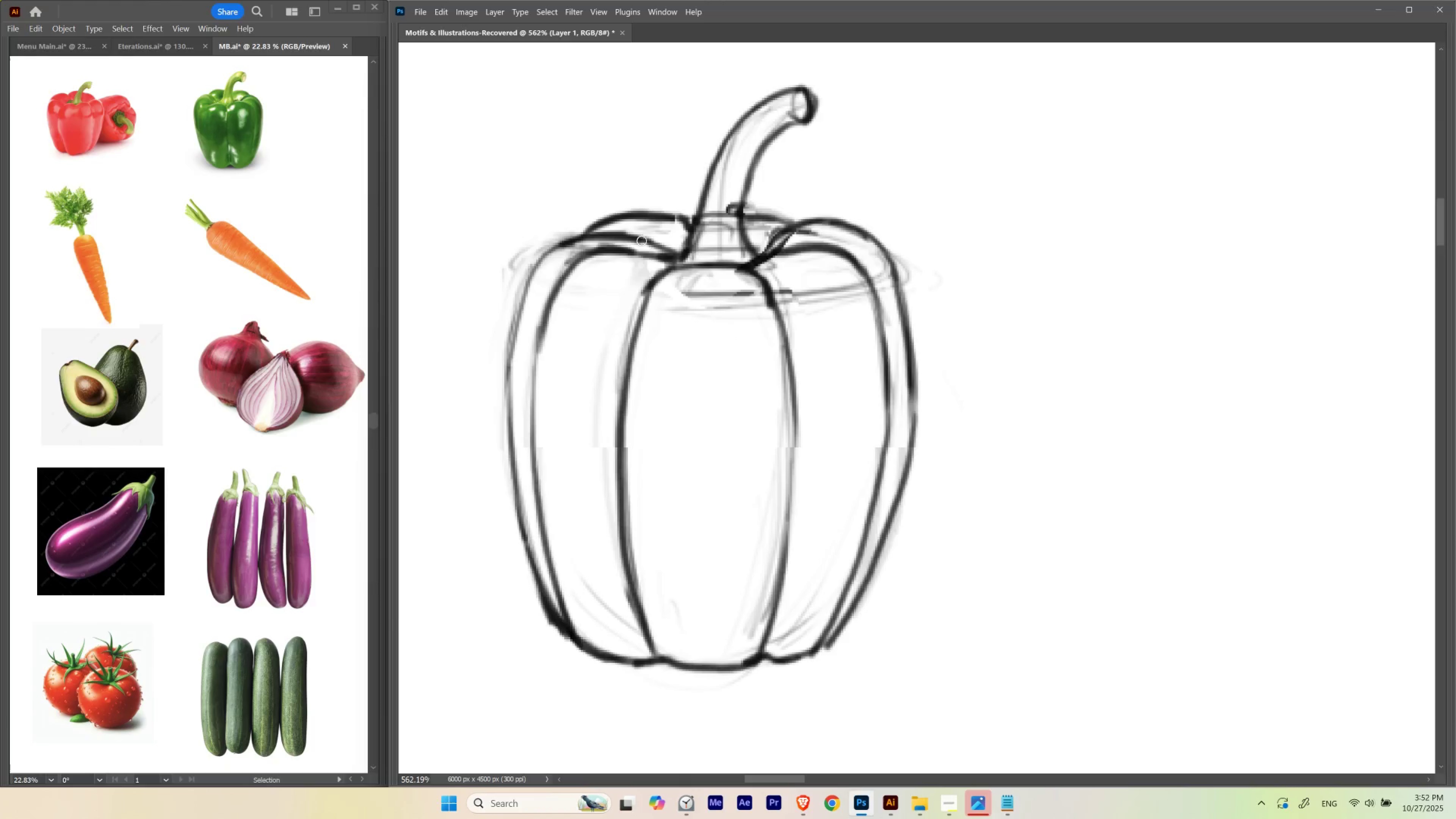 
hold_key(key=Backquote, duration=0.84)
 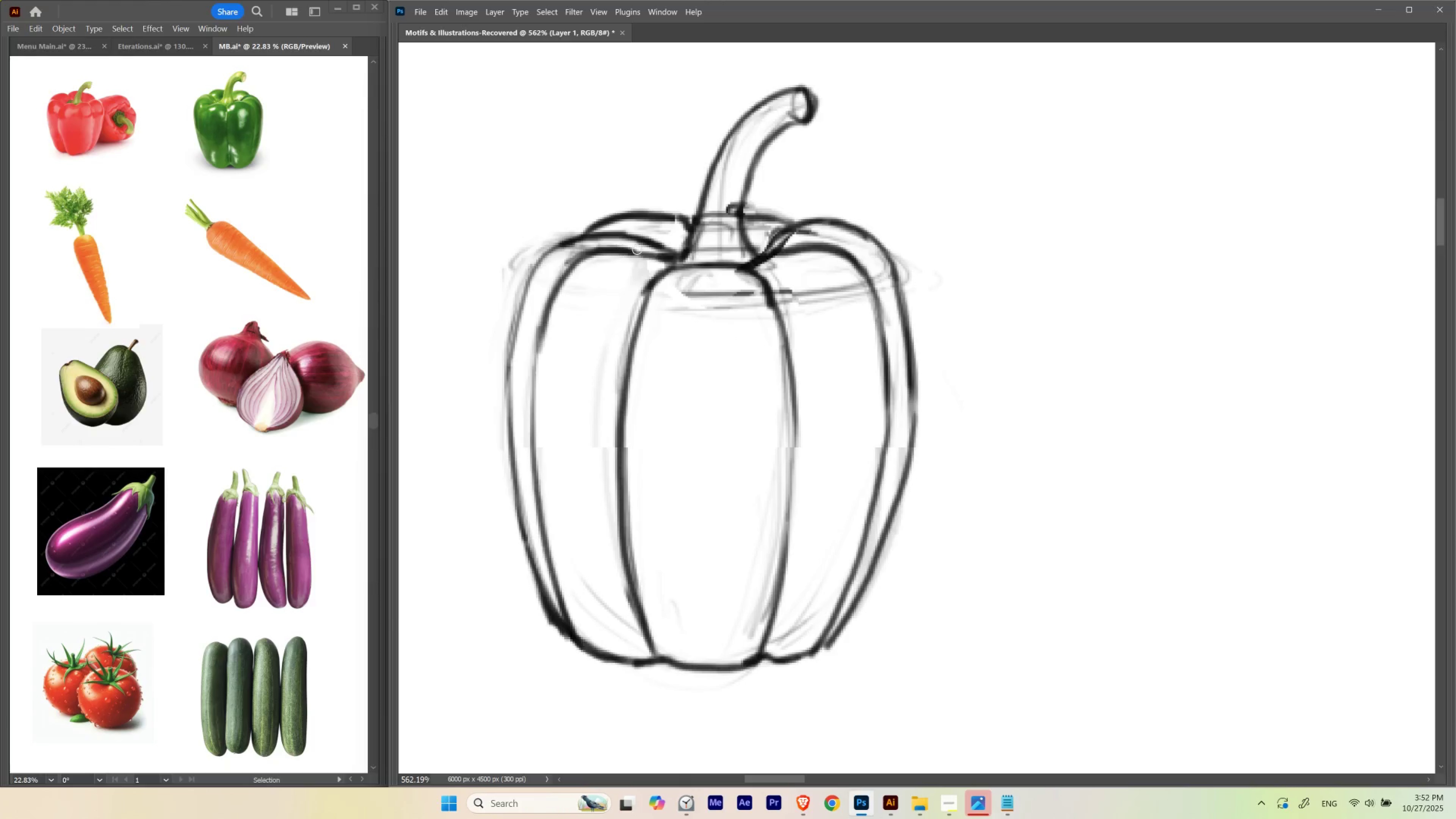 
key(Control+ControlLeft)
 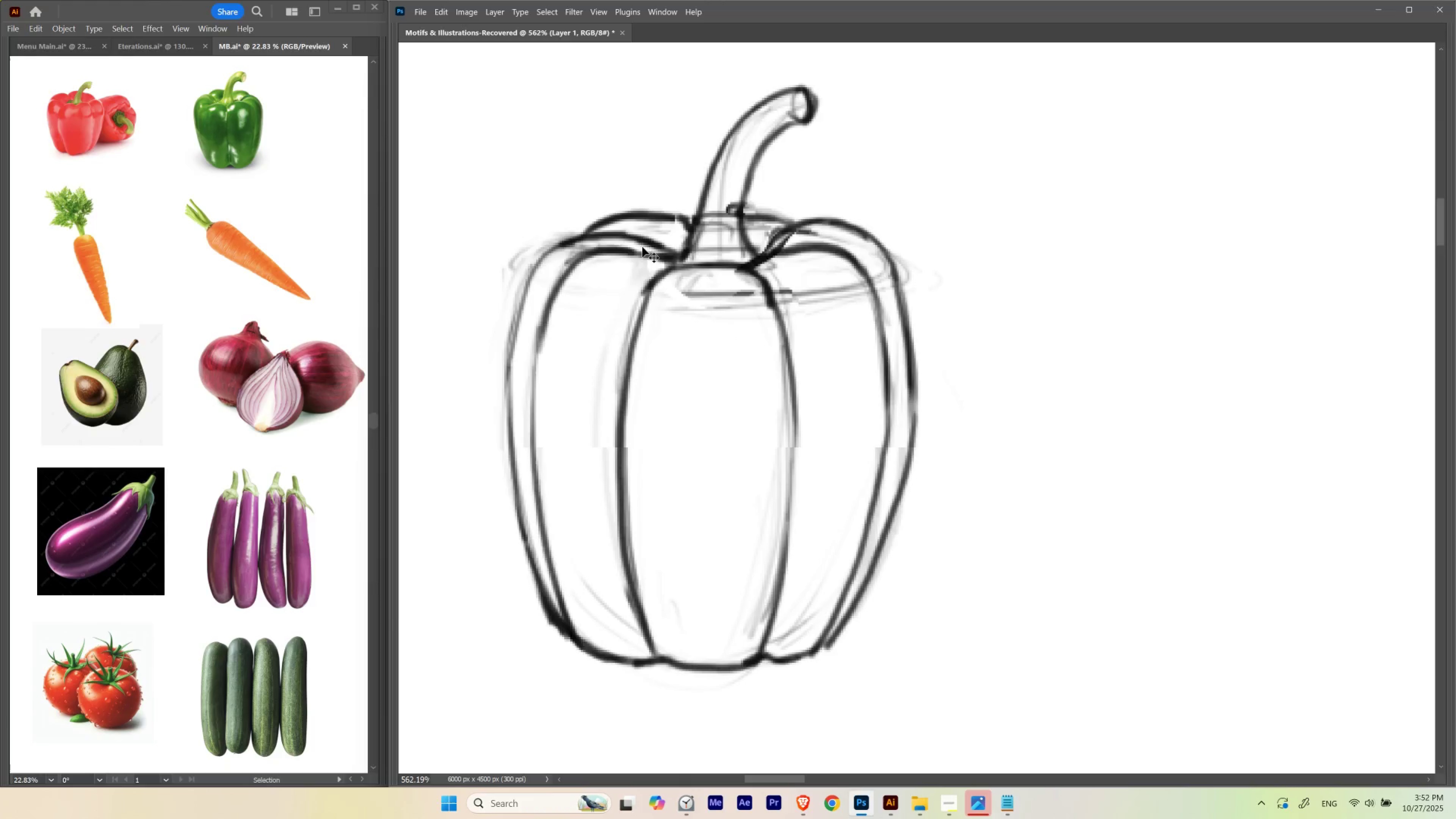 
key(Control+Z)
 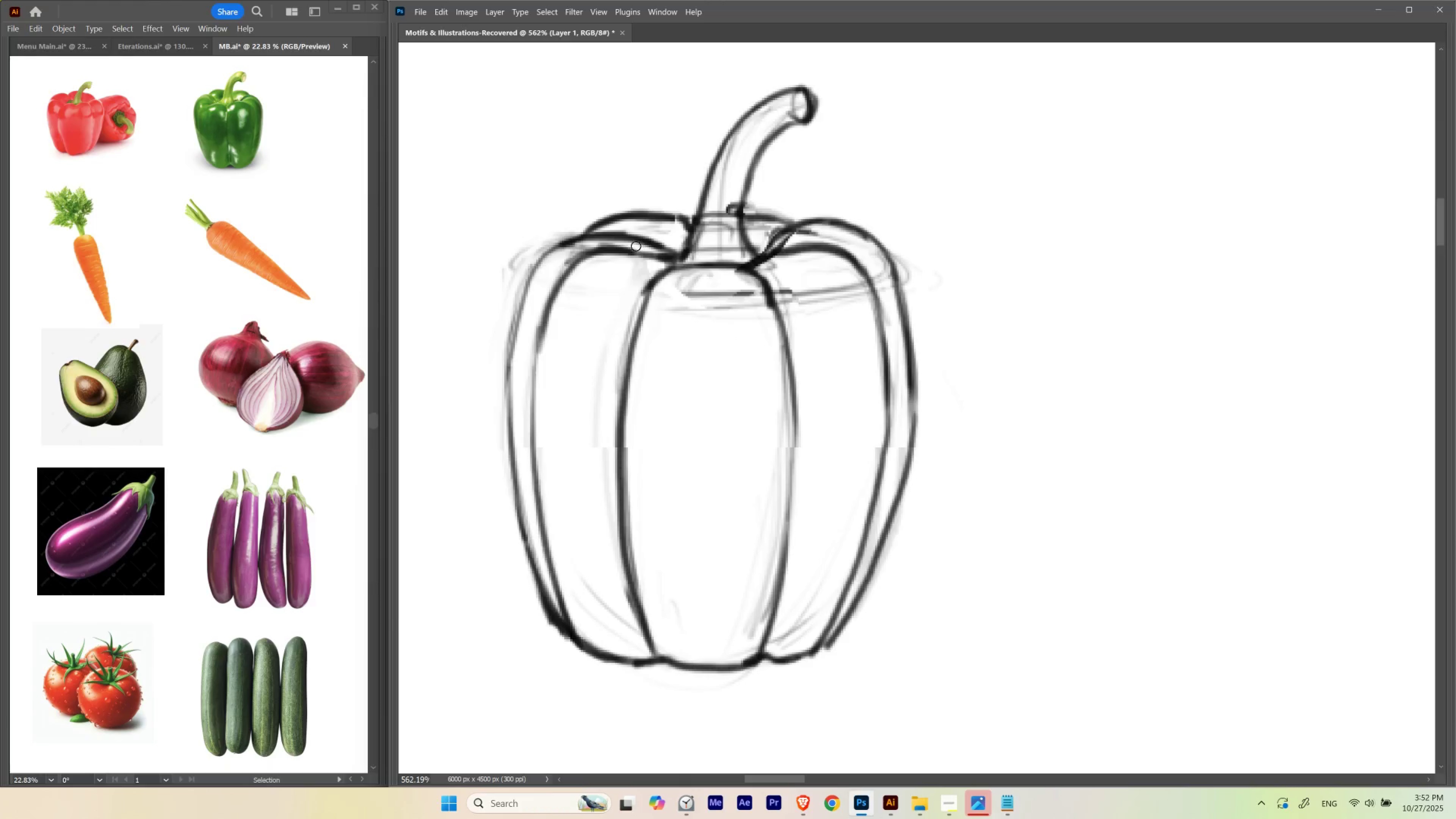 
hold_key(key=Backquote, duration=0.93)
 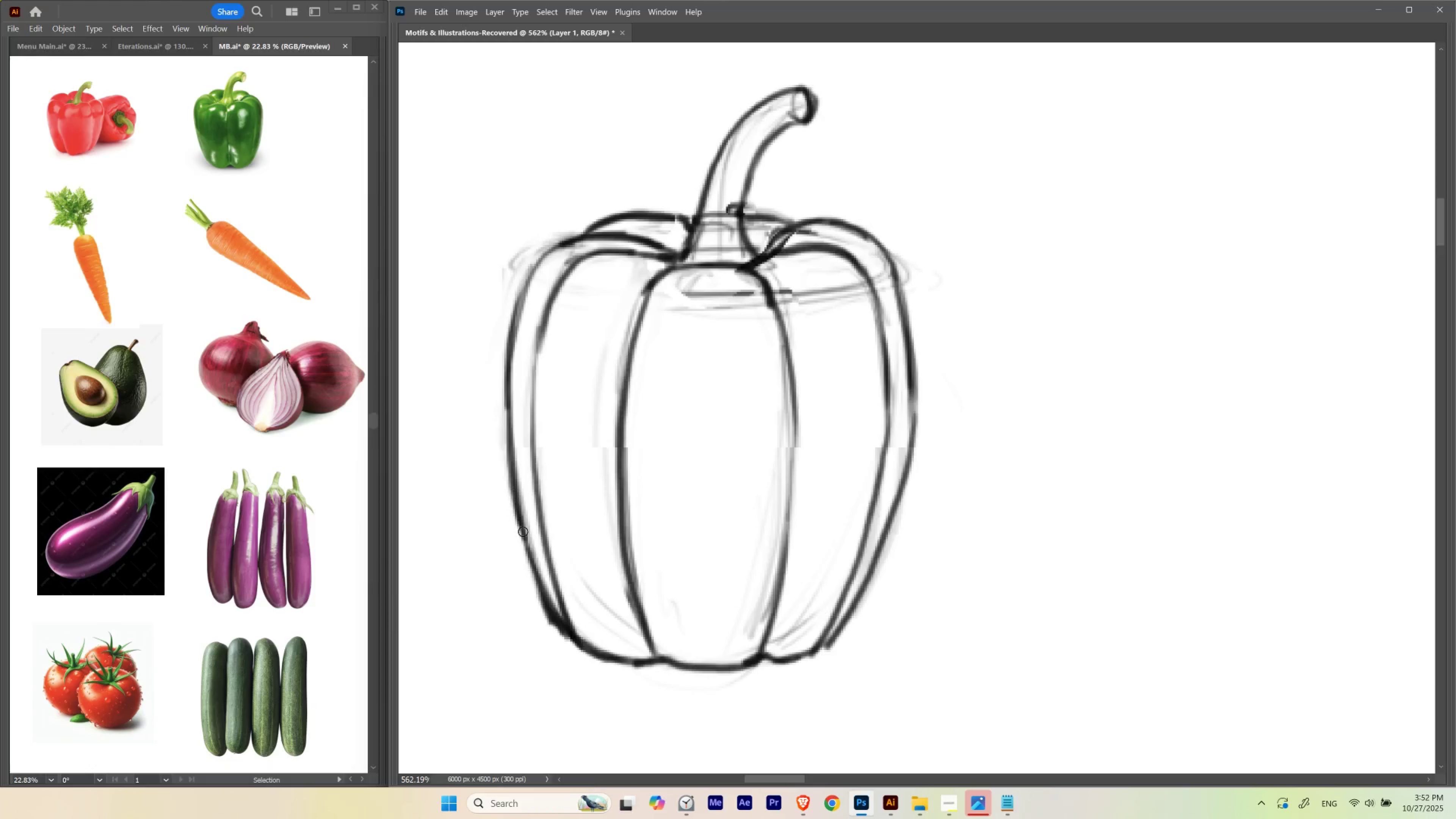 
hold_key(key=Backquote, duration=1.37)
 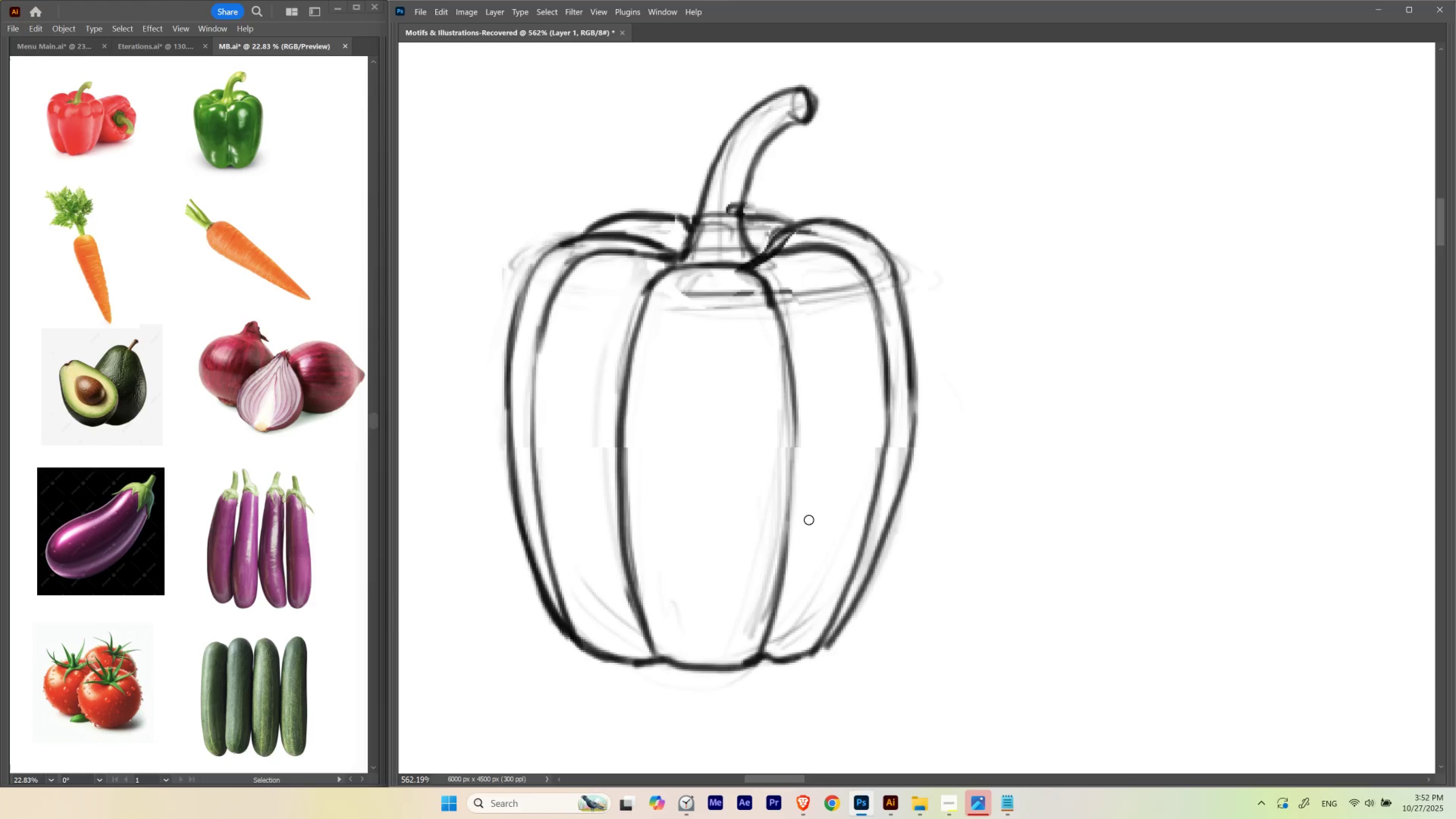 
hold_key(key=Backquote, duration=1.48)
 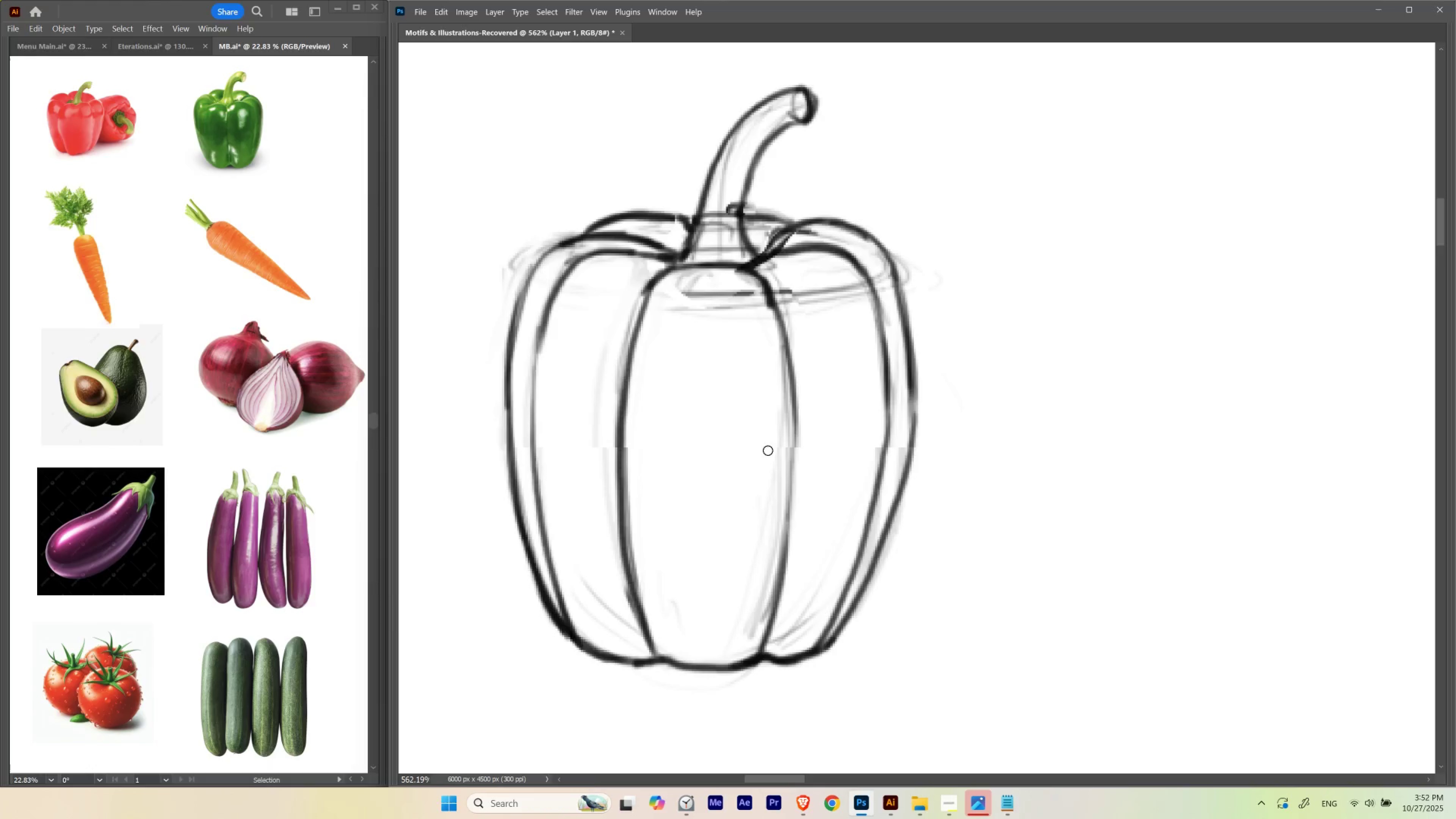 
hold_key(key=Backquote, duration=0.7)
 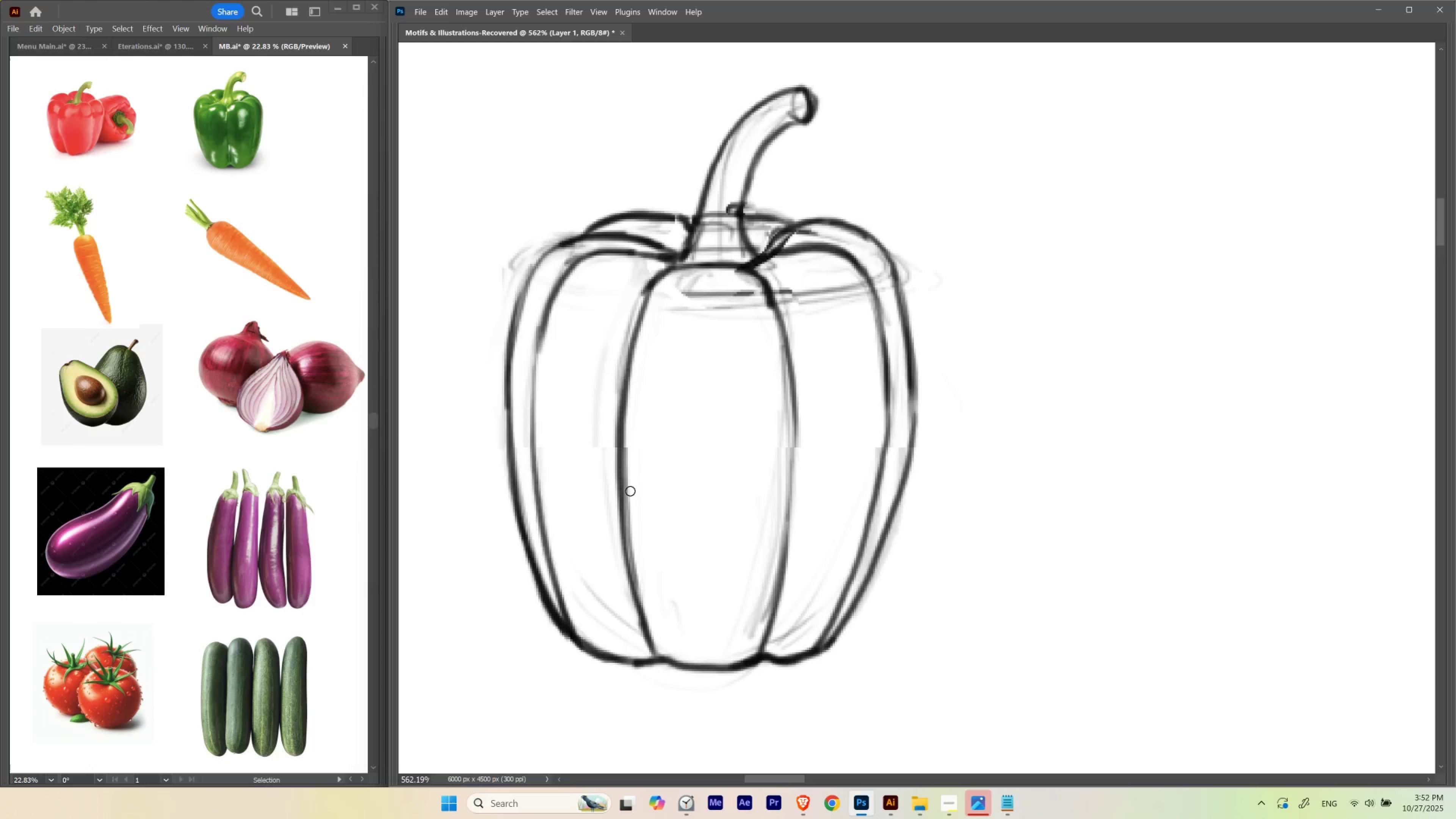 
hold_key(key=E, duration=1.54)
 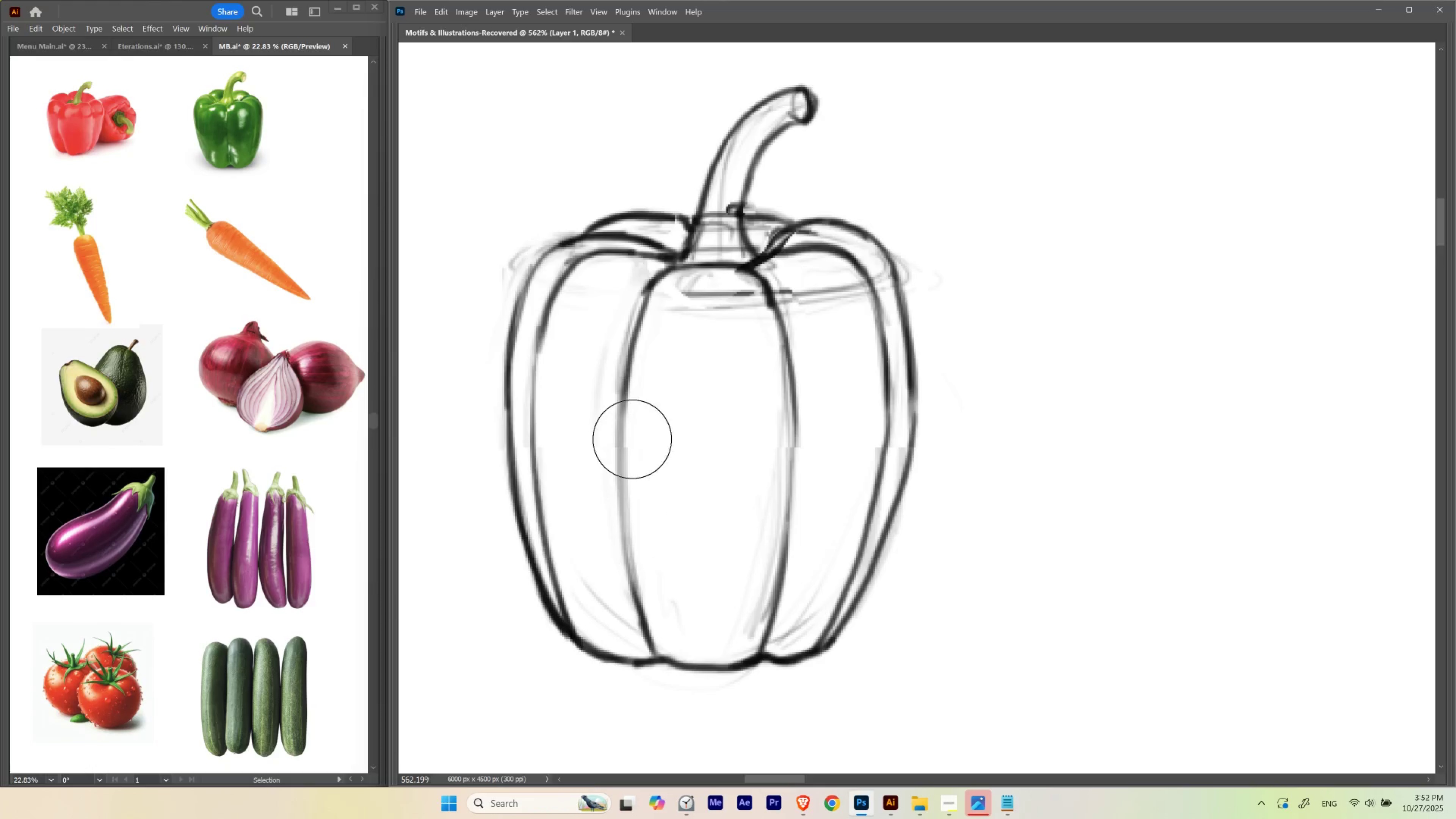 
hold_key(key=E, duration=1.24)
 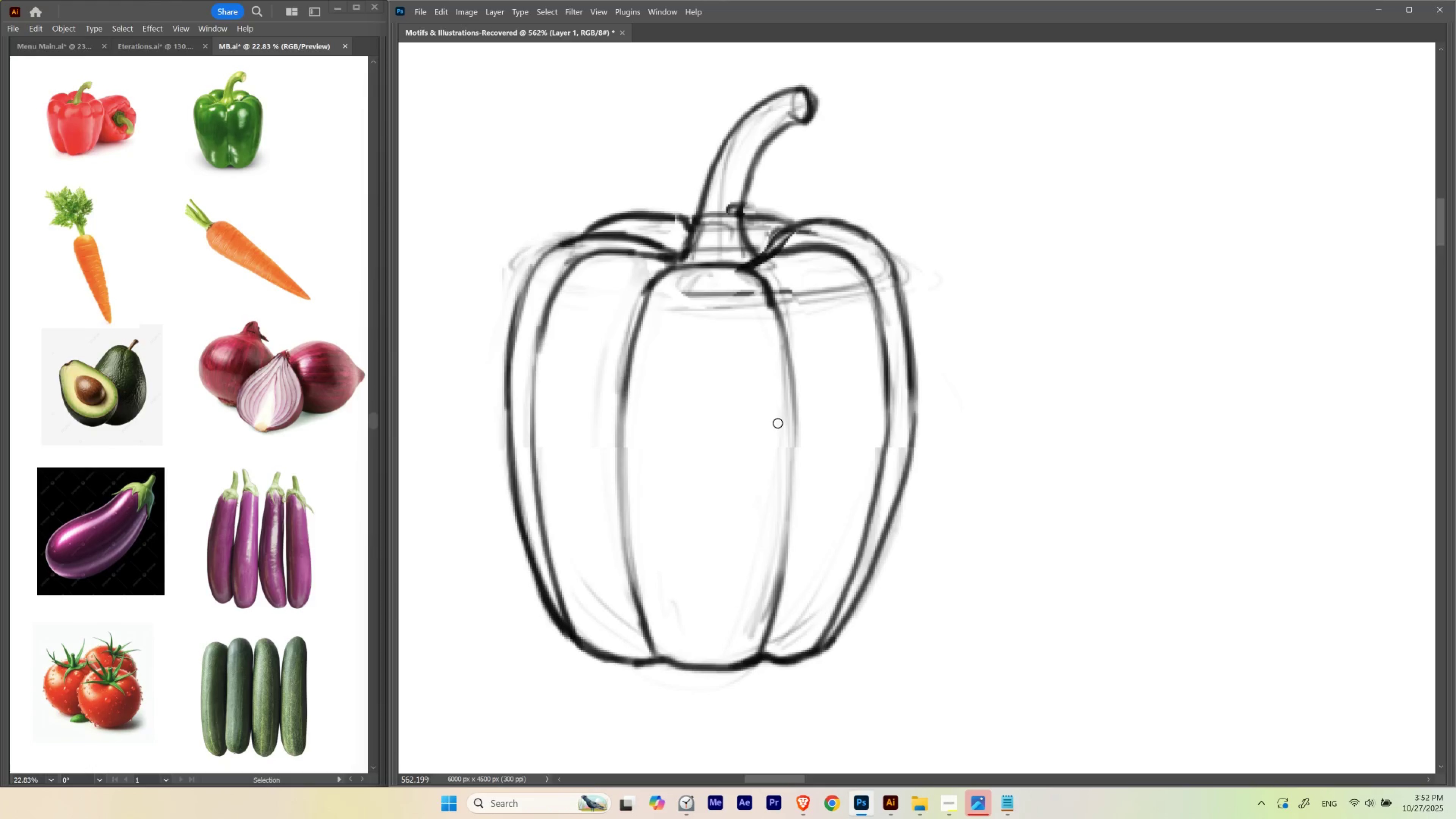 
key(B)
 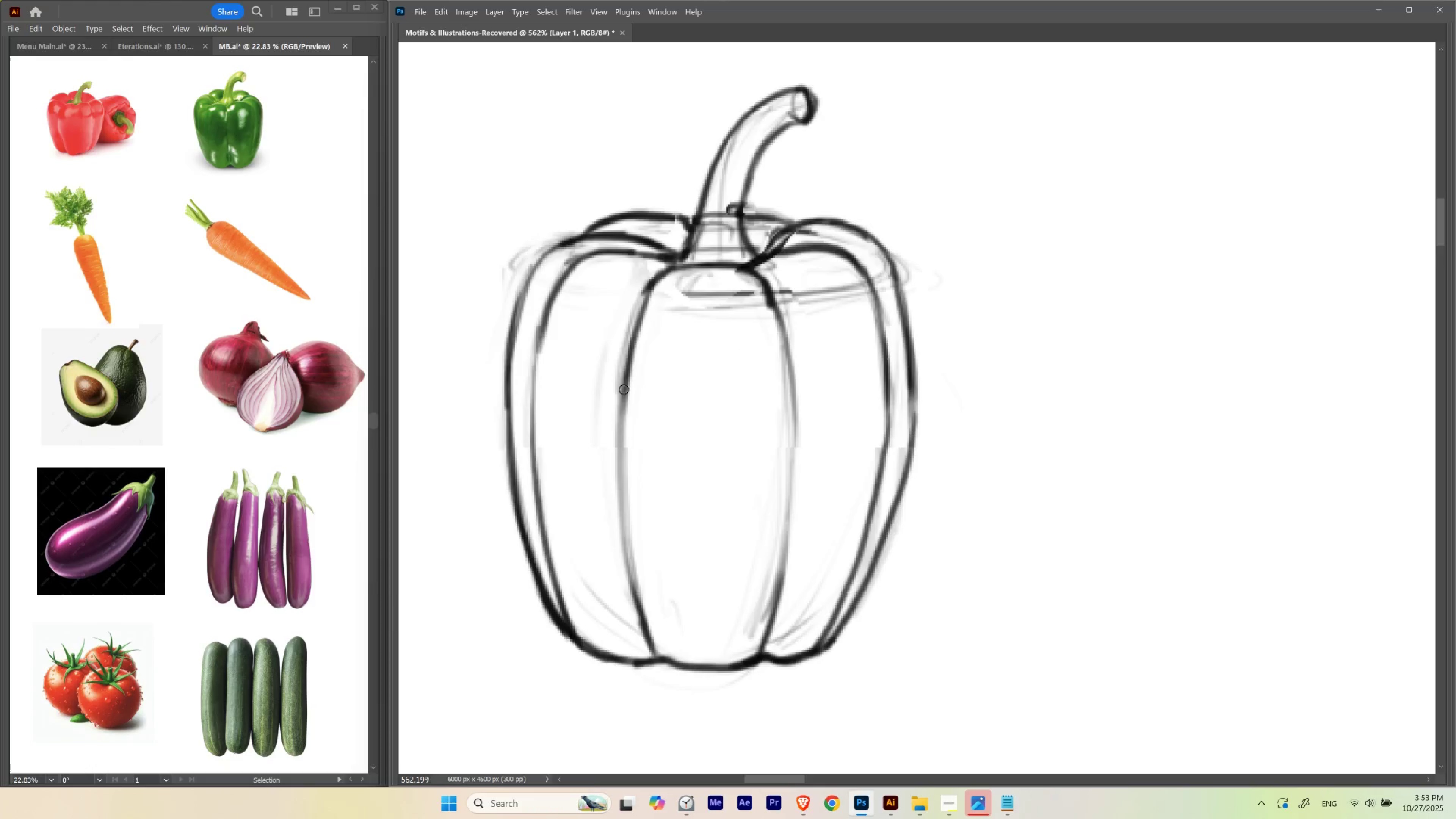 
wait(12.26)
 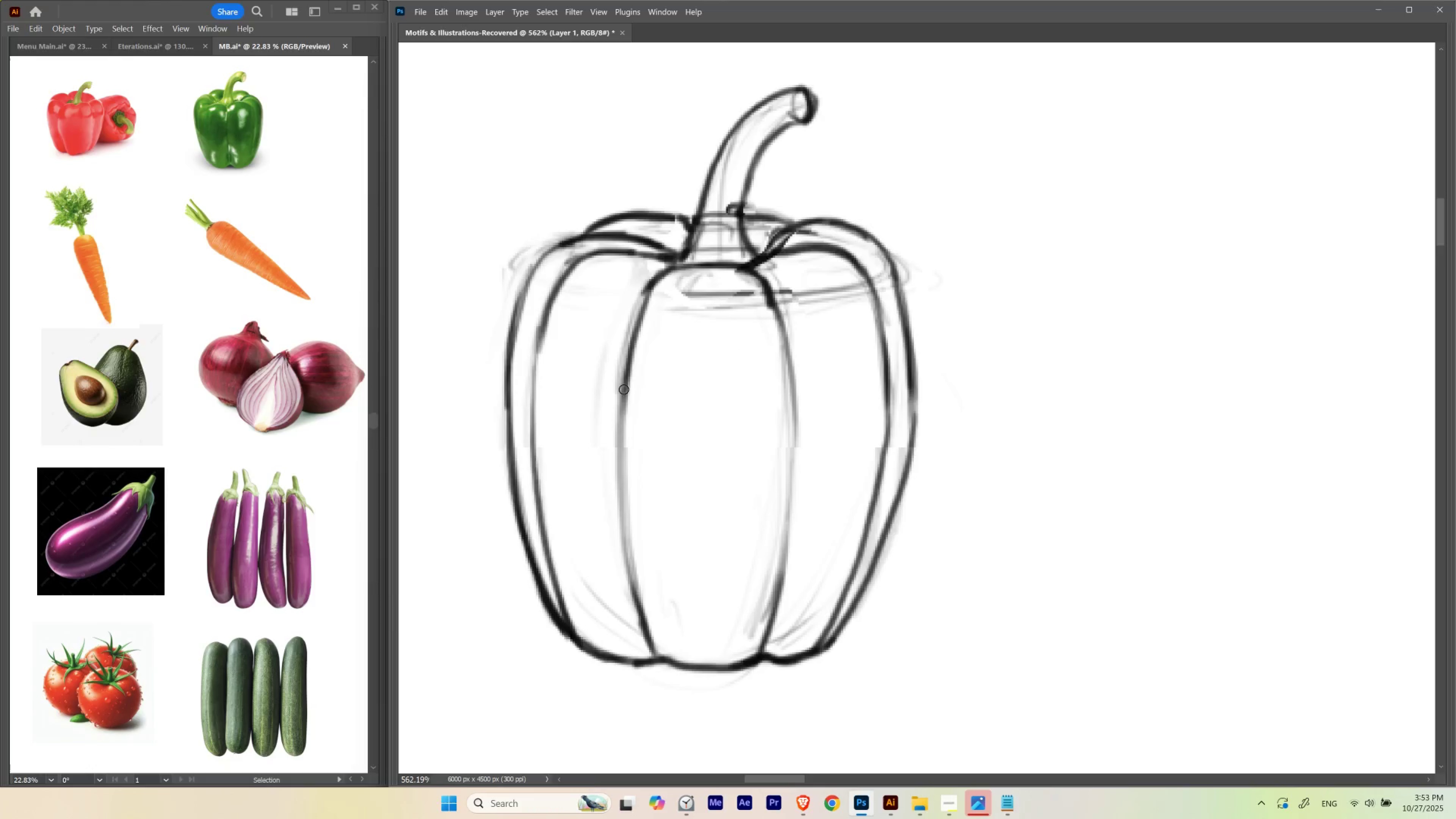 
hold_key(key=ControlLeft, duration=2.45)
 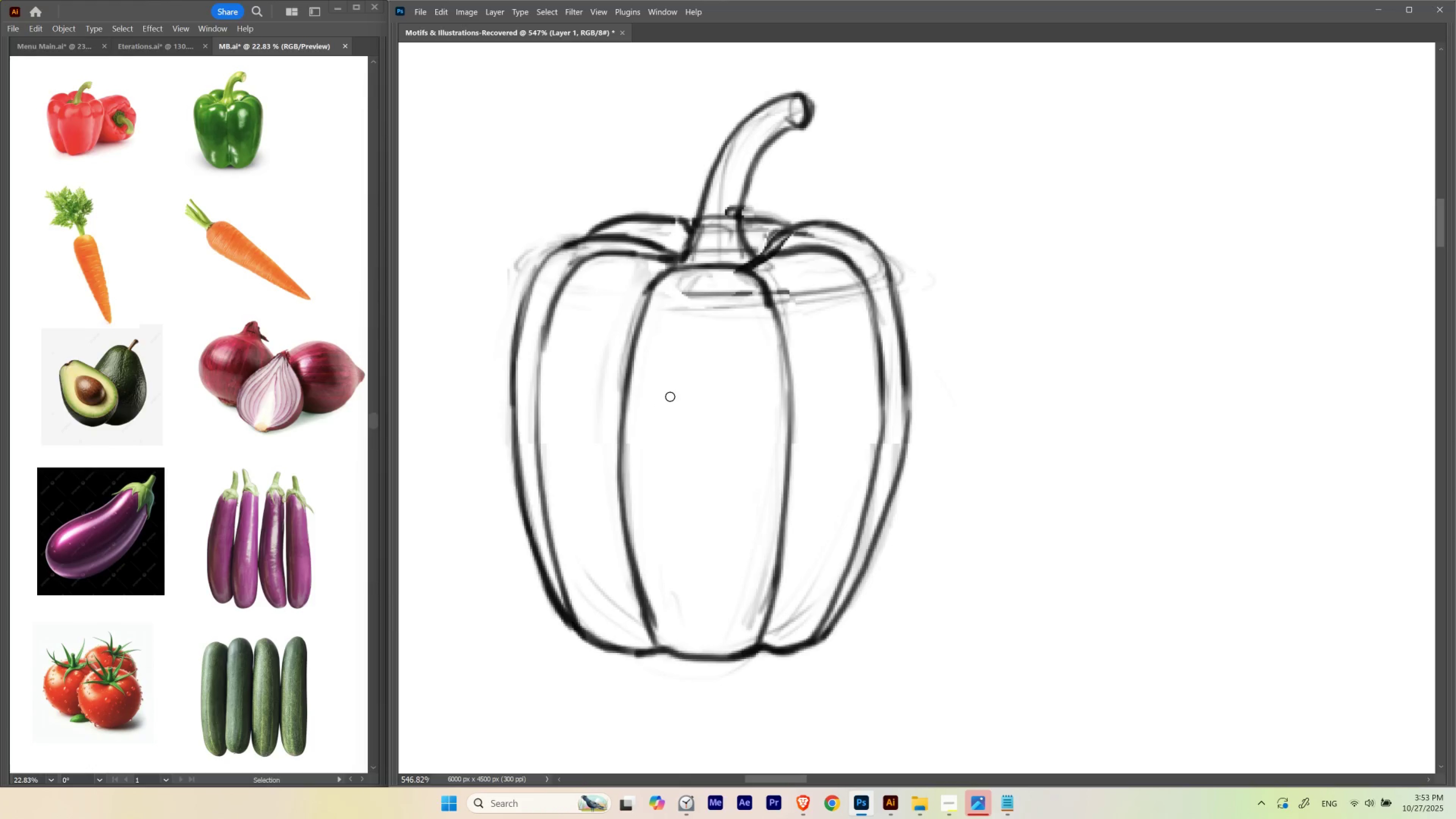 
hold_key(key=Space, duration=1.5)
 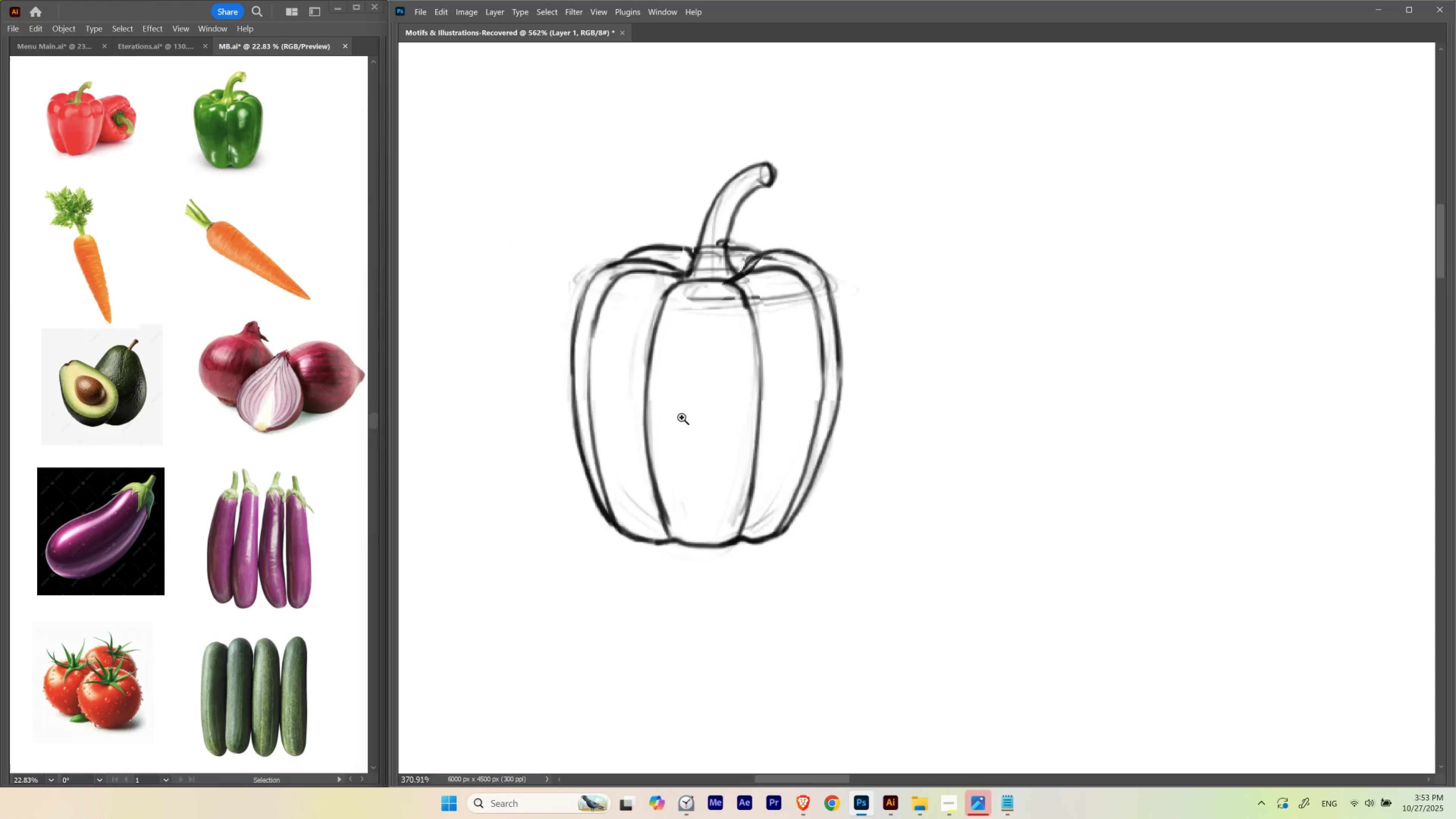 
left_click_drag(start_coordinate=[698, 309], to_coordinate=[689, 428])
 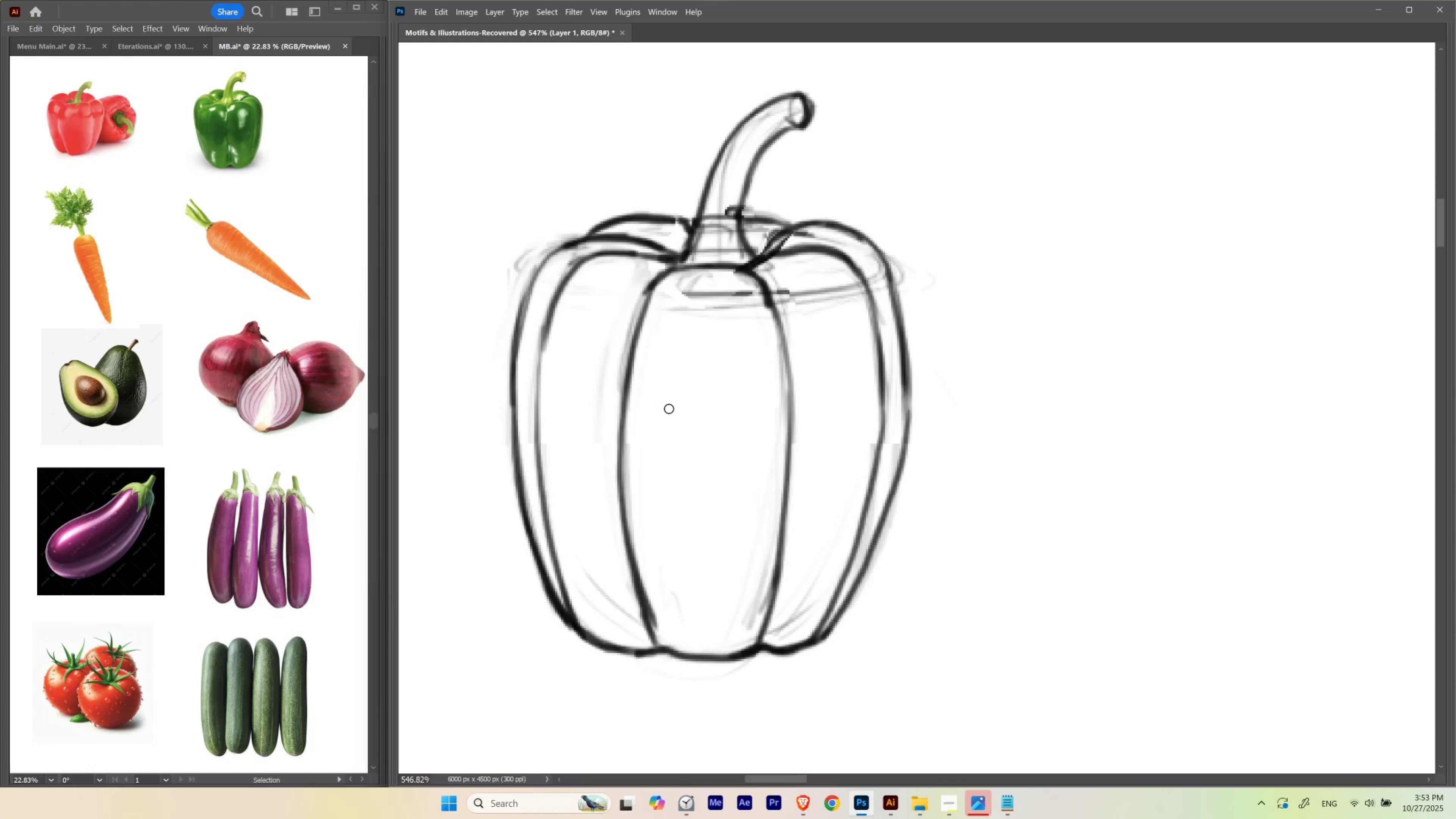 
hold_key(key=Space, duration=0.95)
 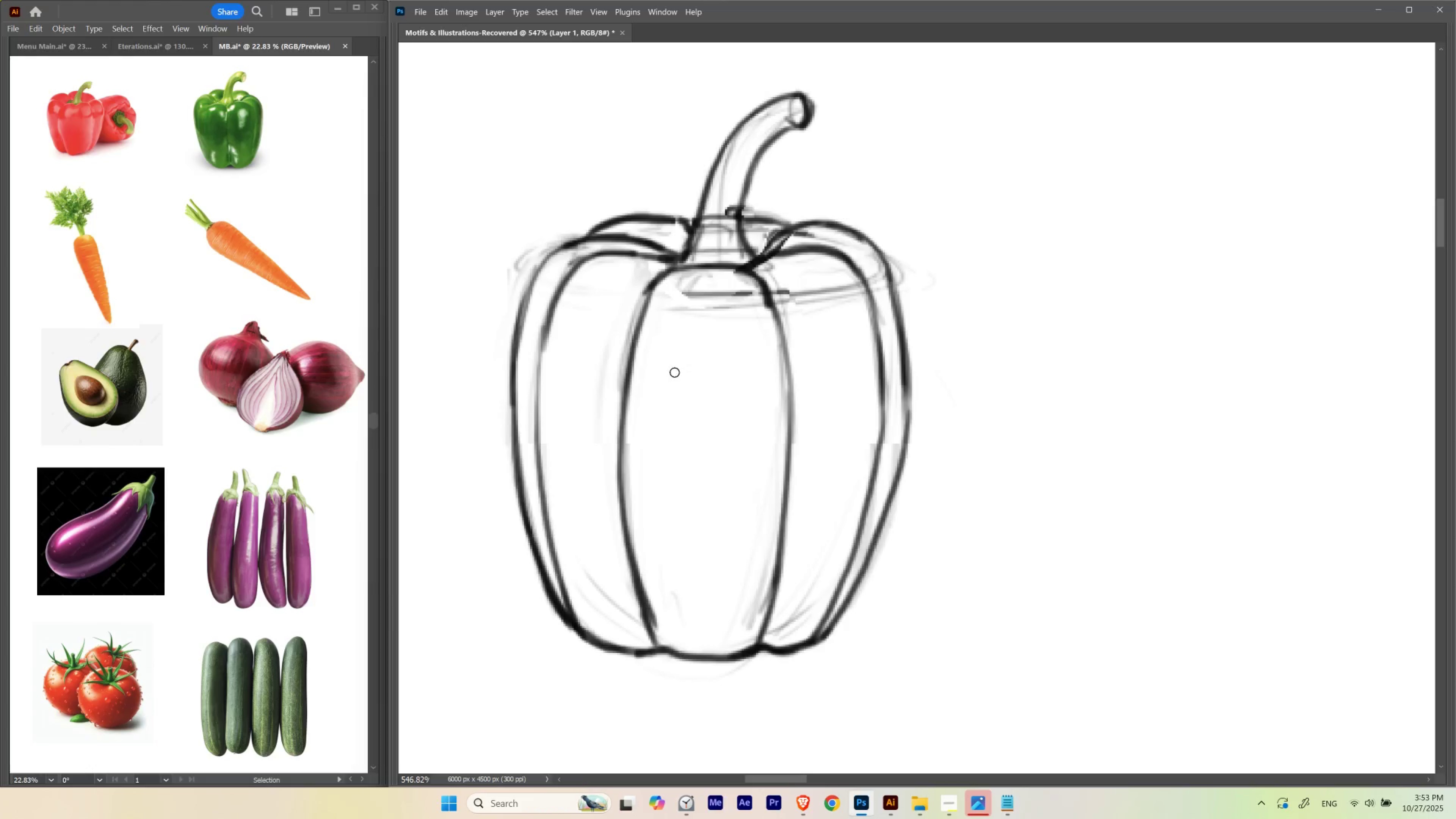 
hold_key(key=L, duration=1.53)
 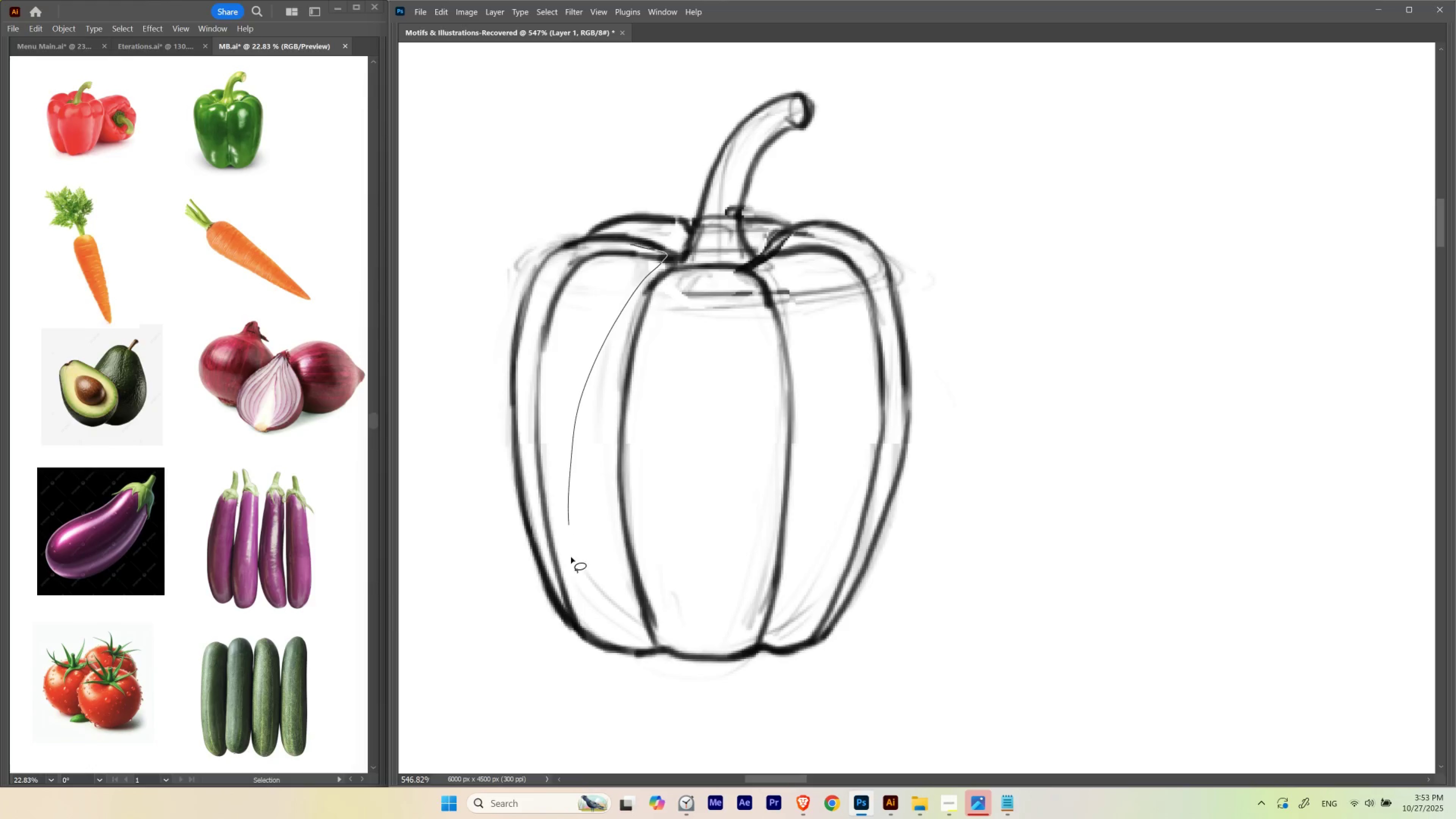 
hold_key(key=L, duration=1.52)
 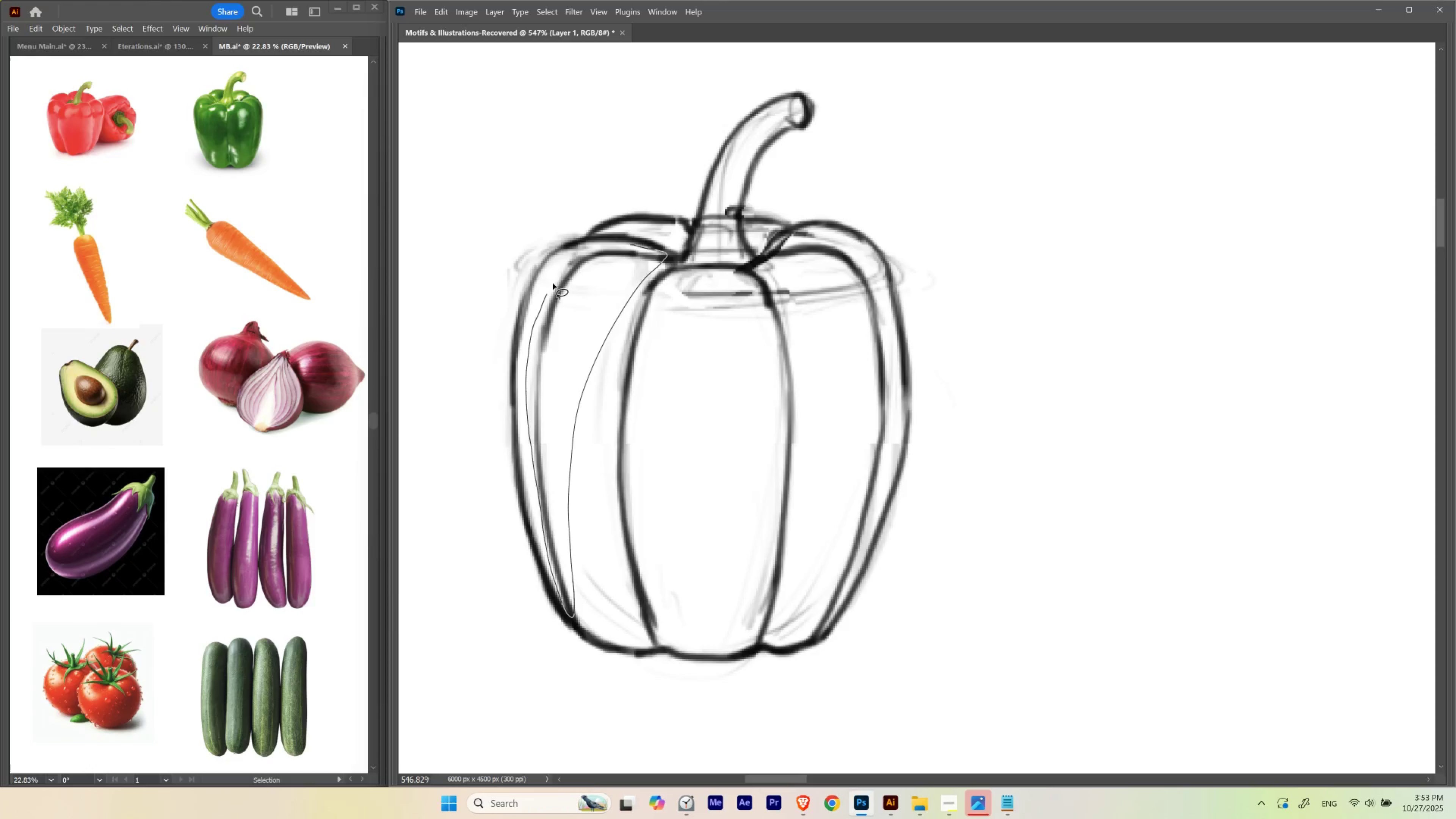 
hold_key(key=L, duration=1.19)
 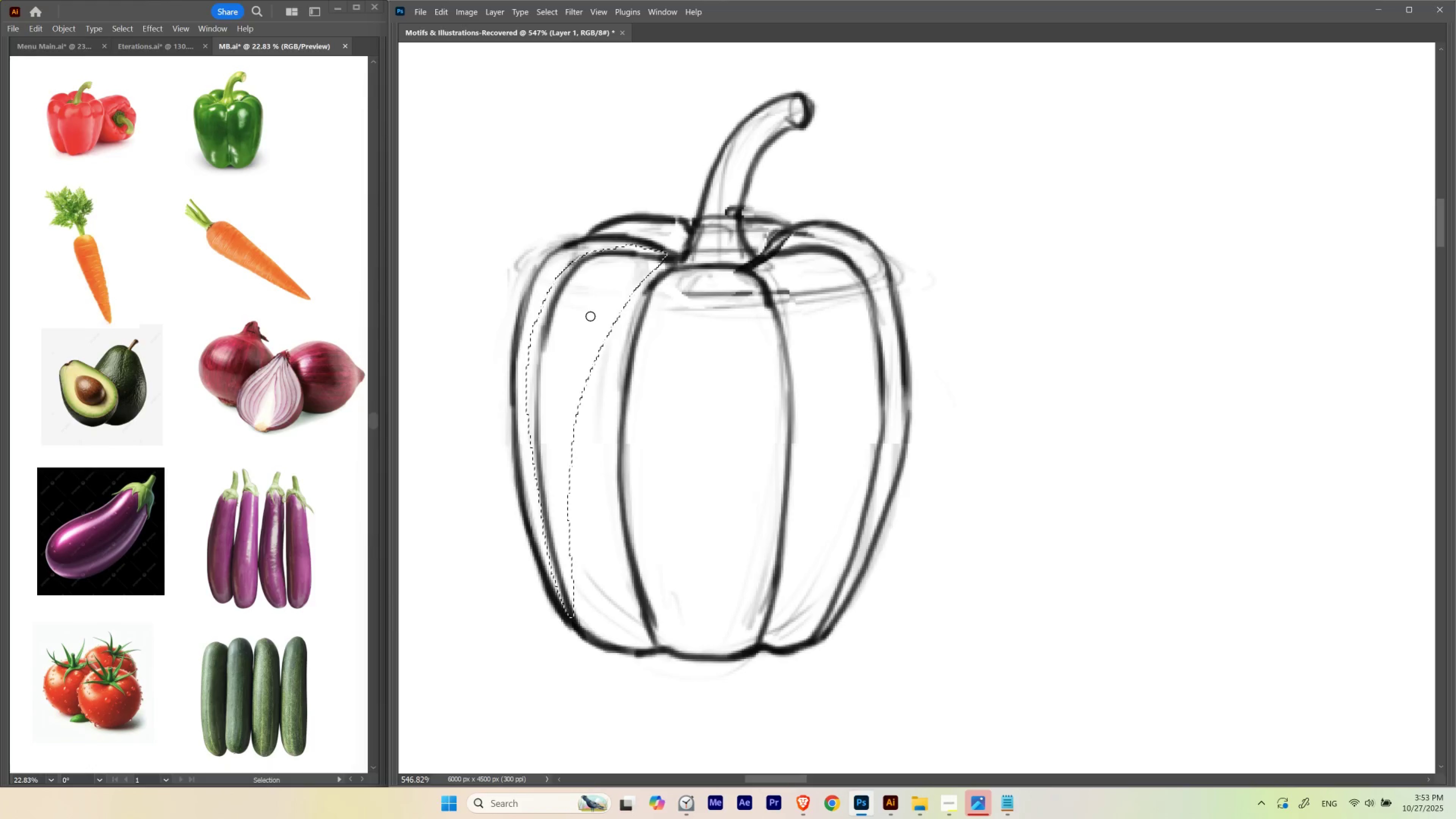 
key(Delete)
 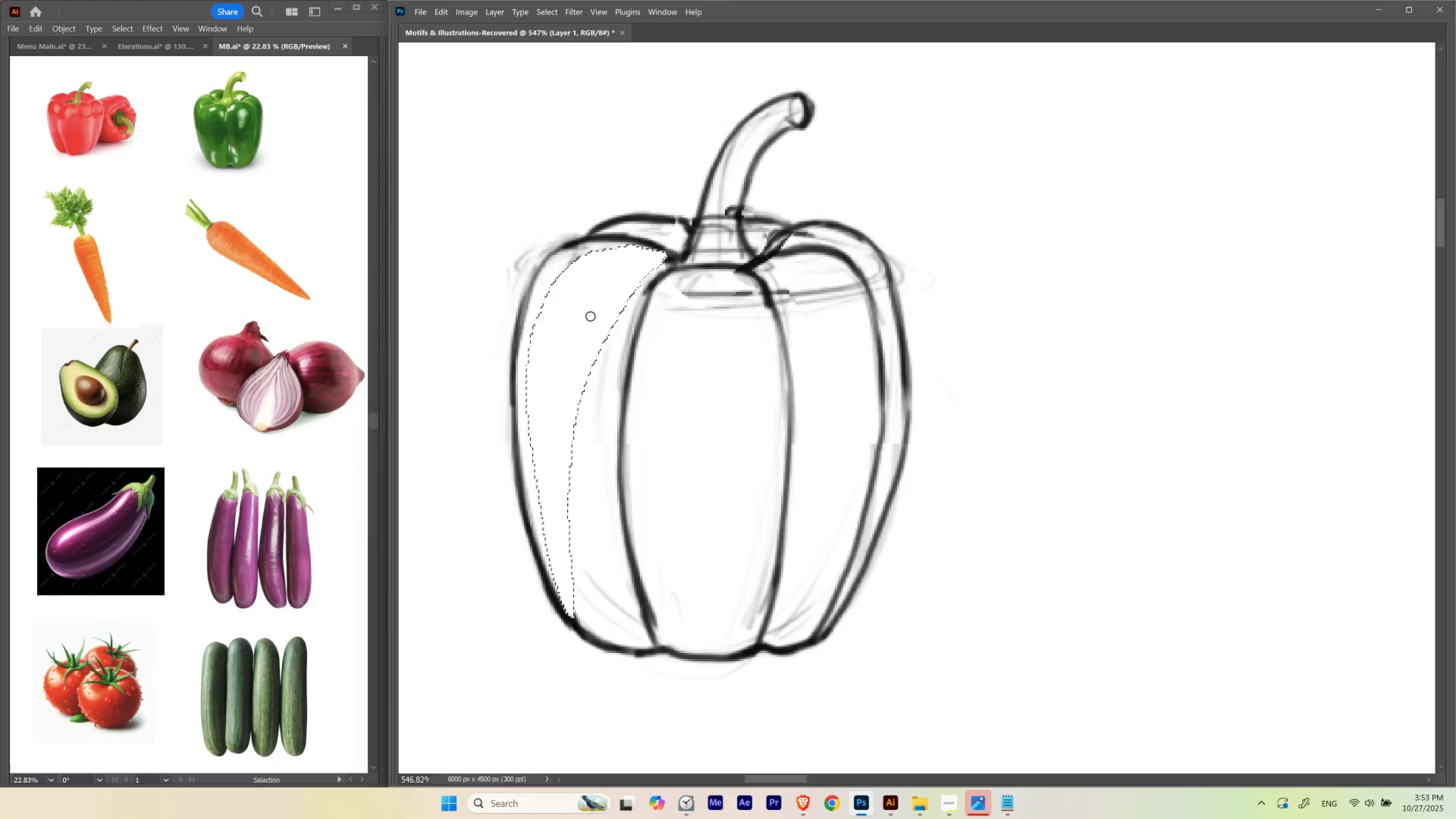 
key(Control+D)
 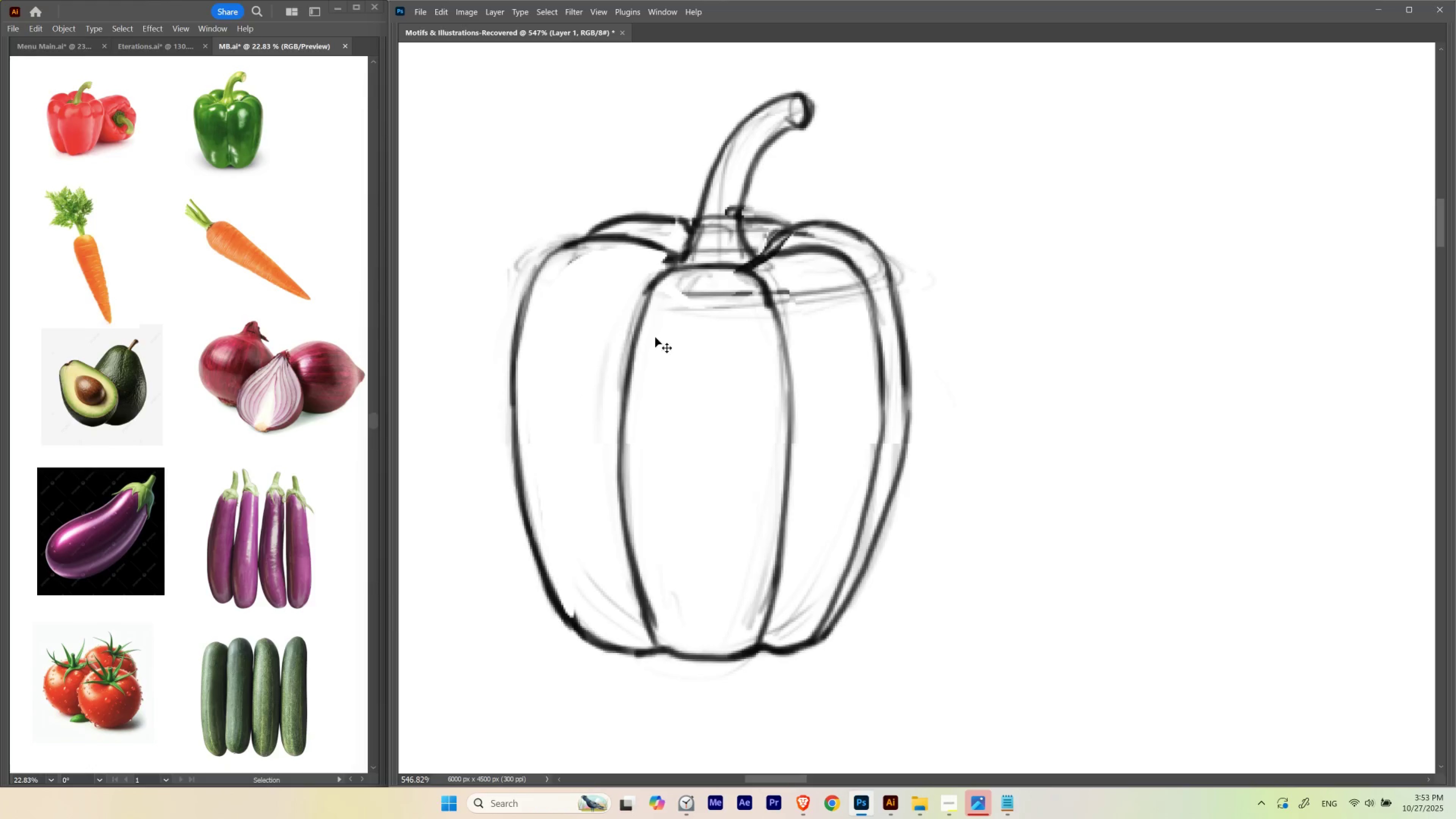 
hold_key(key=Space, duration=1.53)
 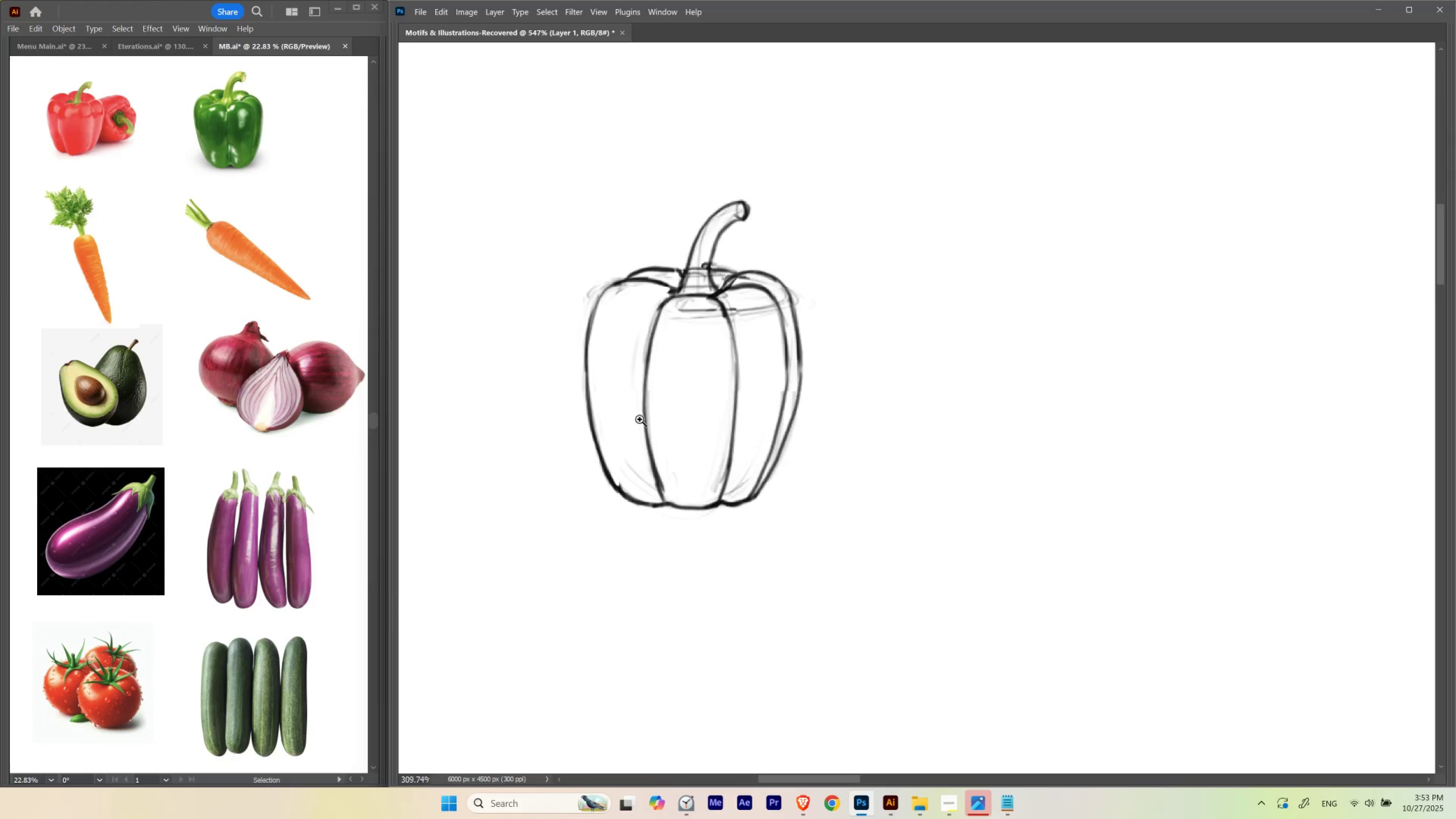 
left_click_drag(start_coordinate=[673, 329], to_coordinate=[643, 432])
 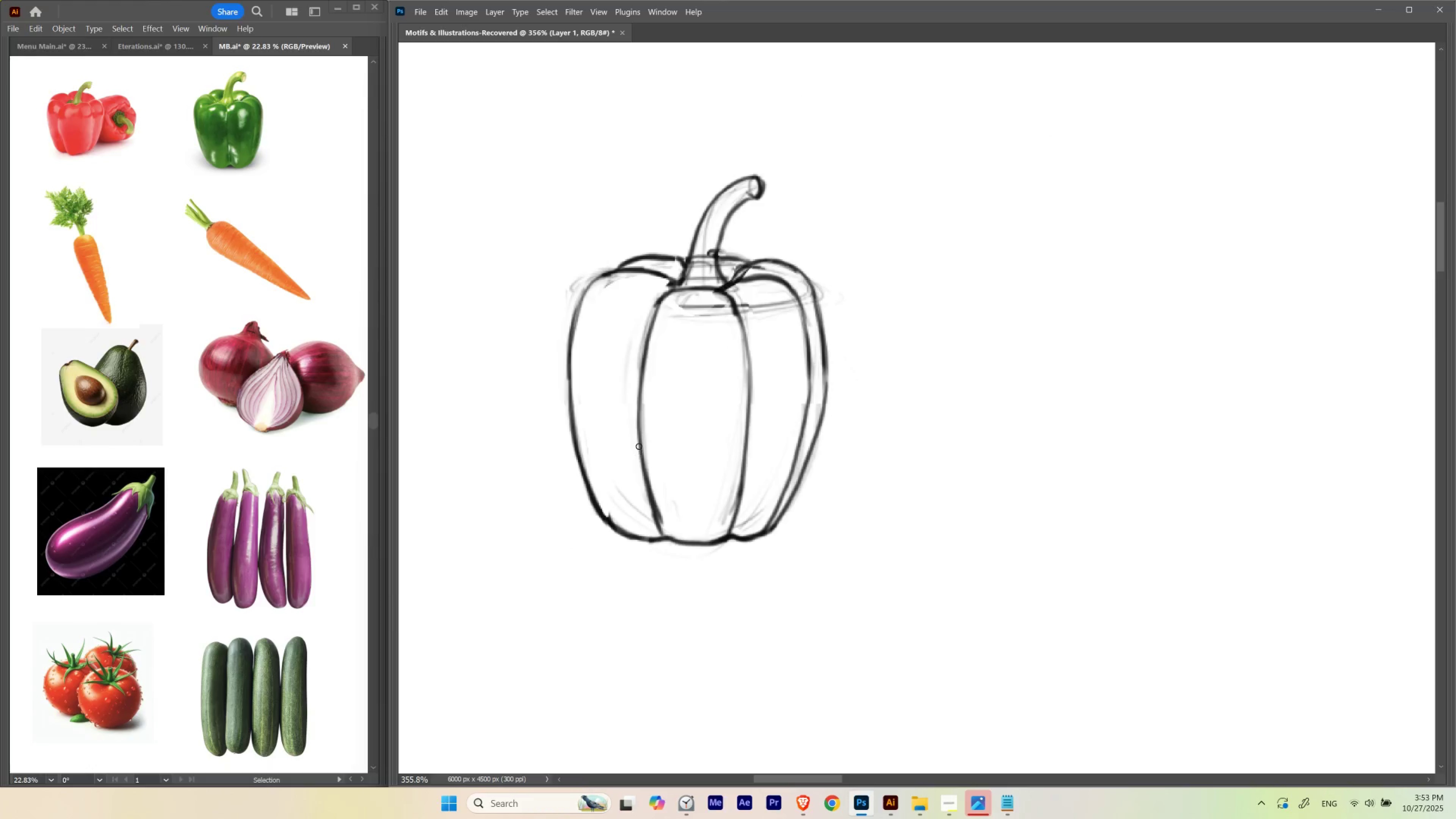 
hold_key(key=Space, duration=0.91)
 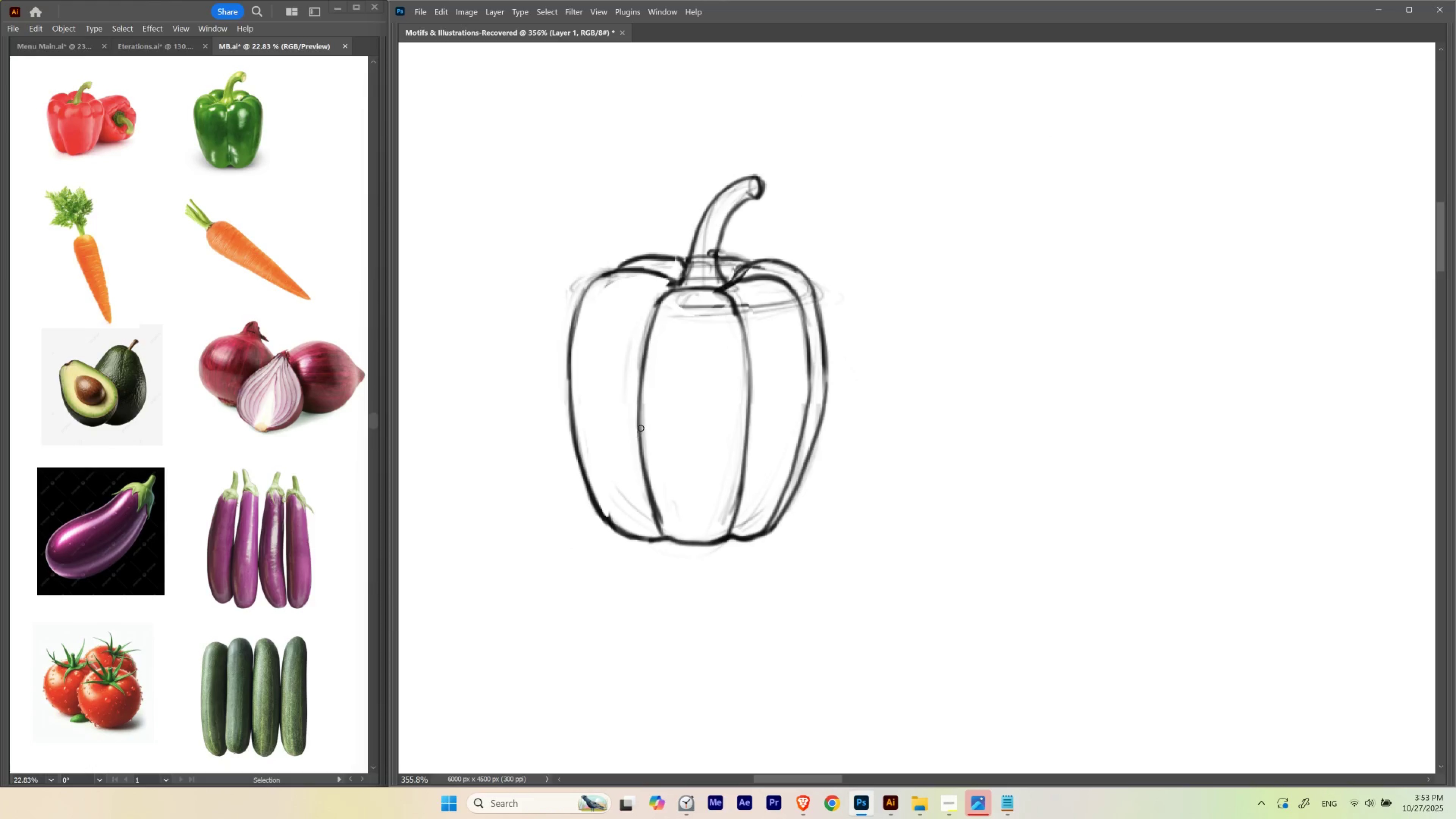 
hold_key(key=L, duration=1.53)
 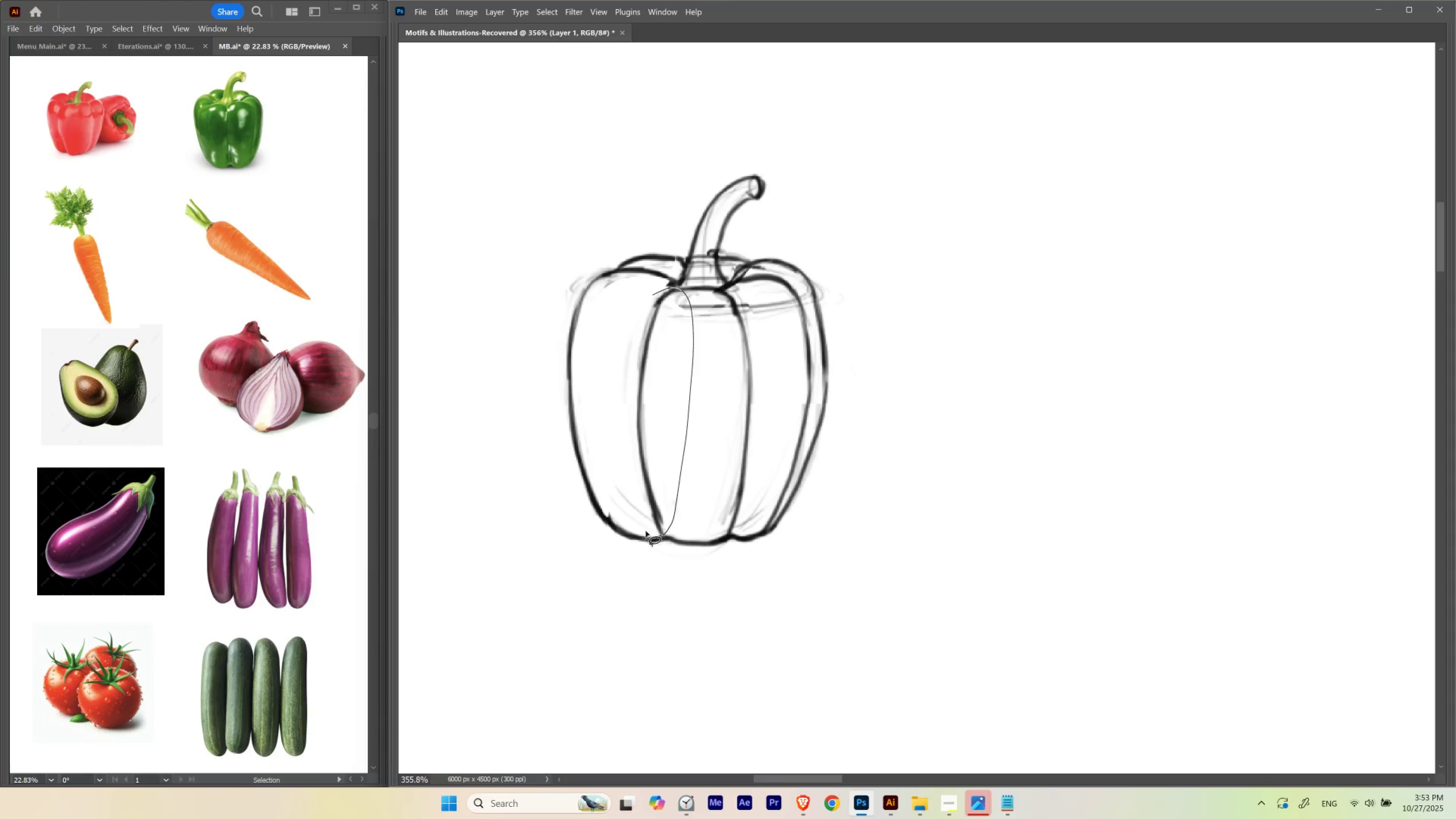 
hold_key(key=L, duration=1.05)
 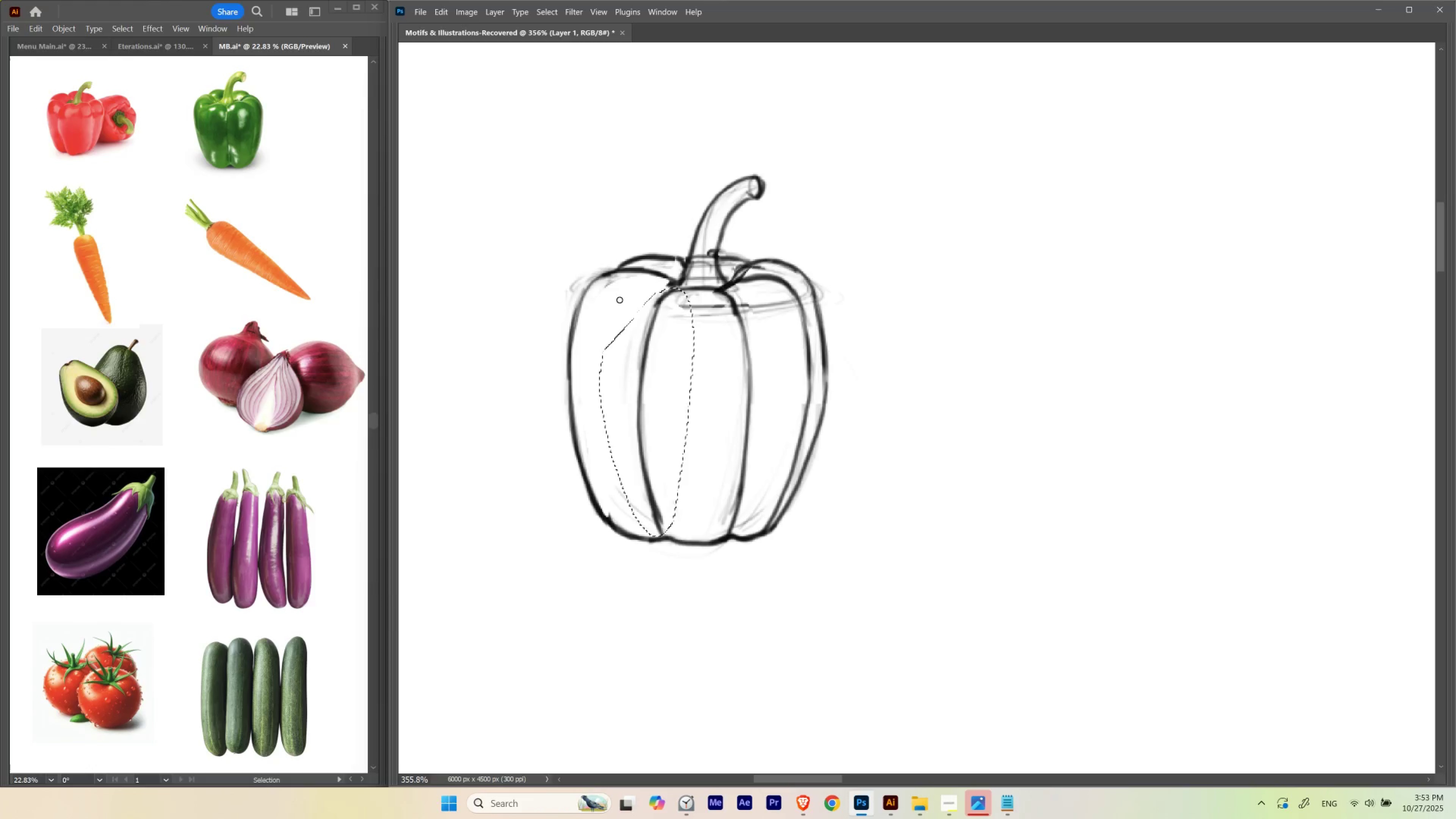 
key(V)
 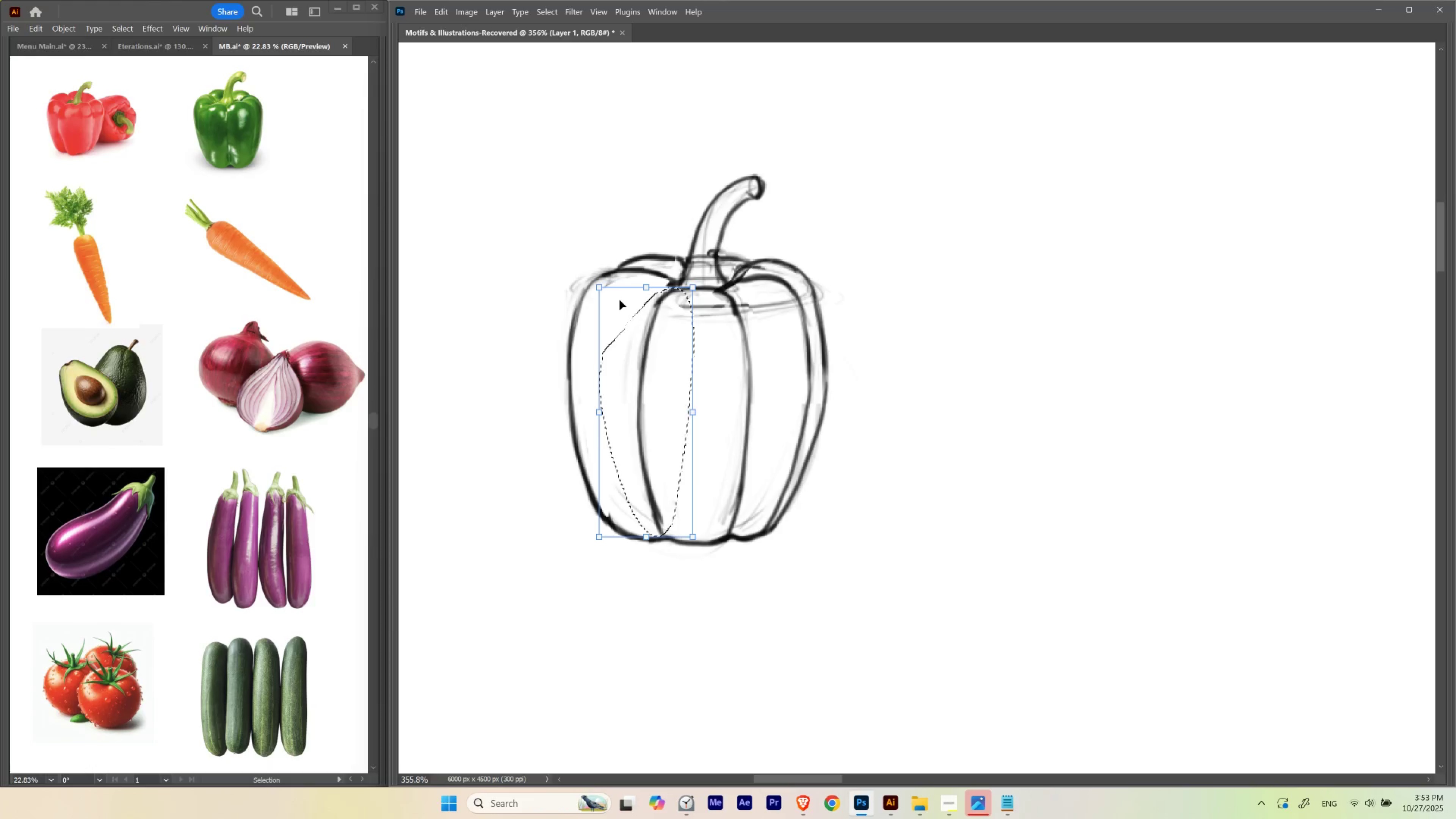 
key(ArrowLeft)
 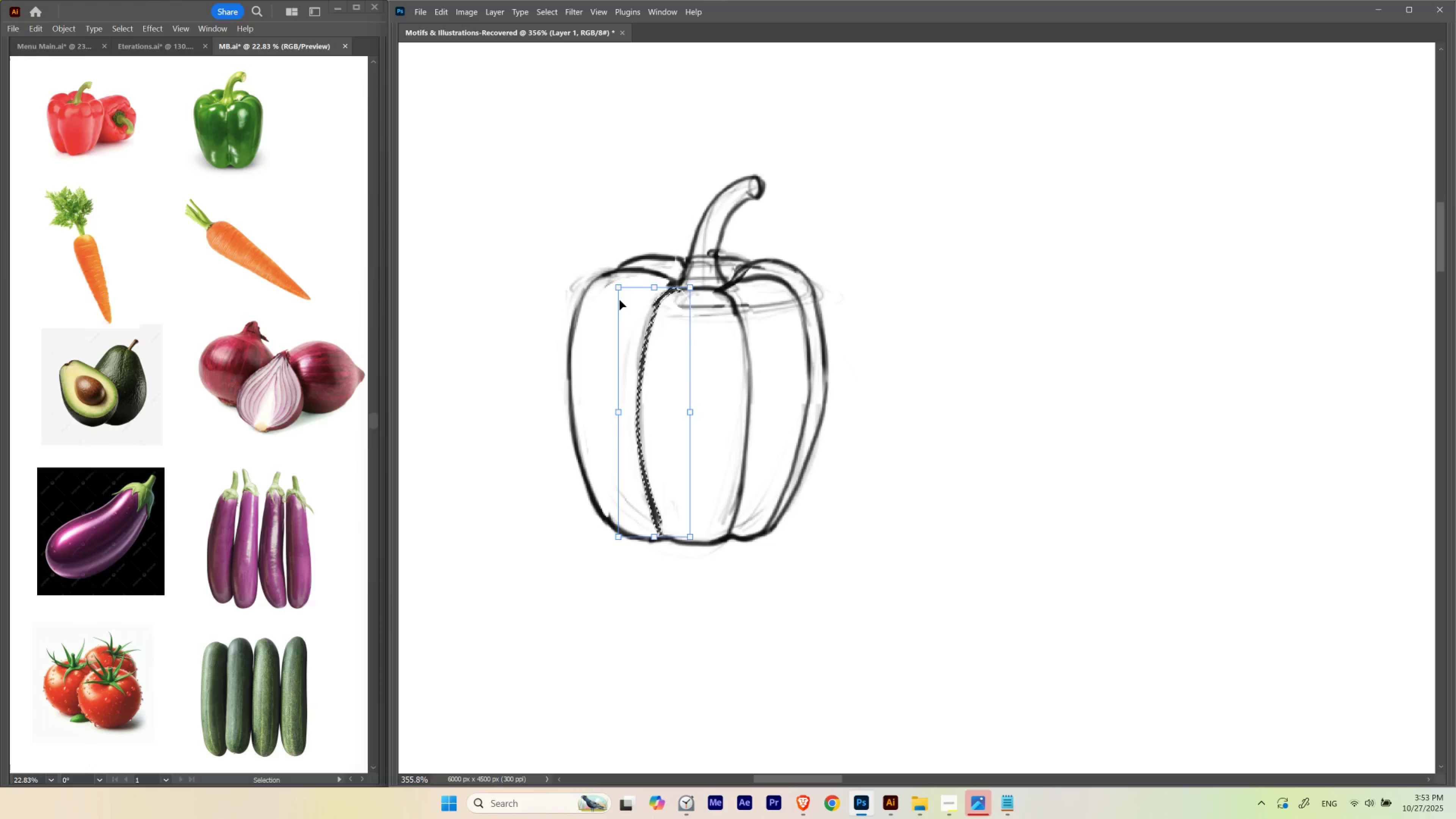 
key(ArrowLeft)
 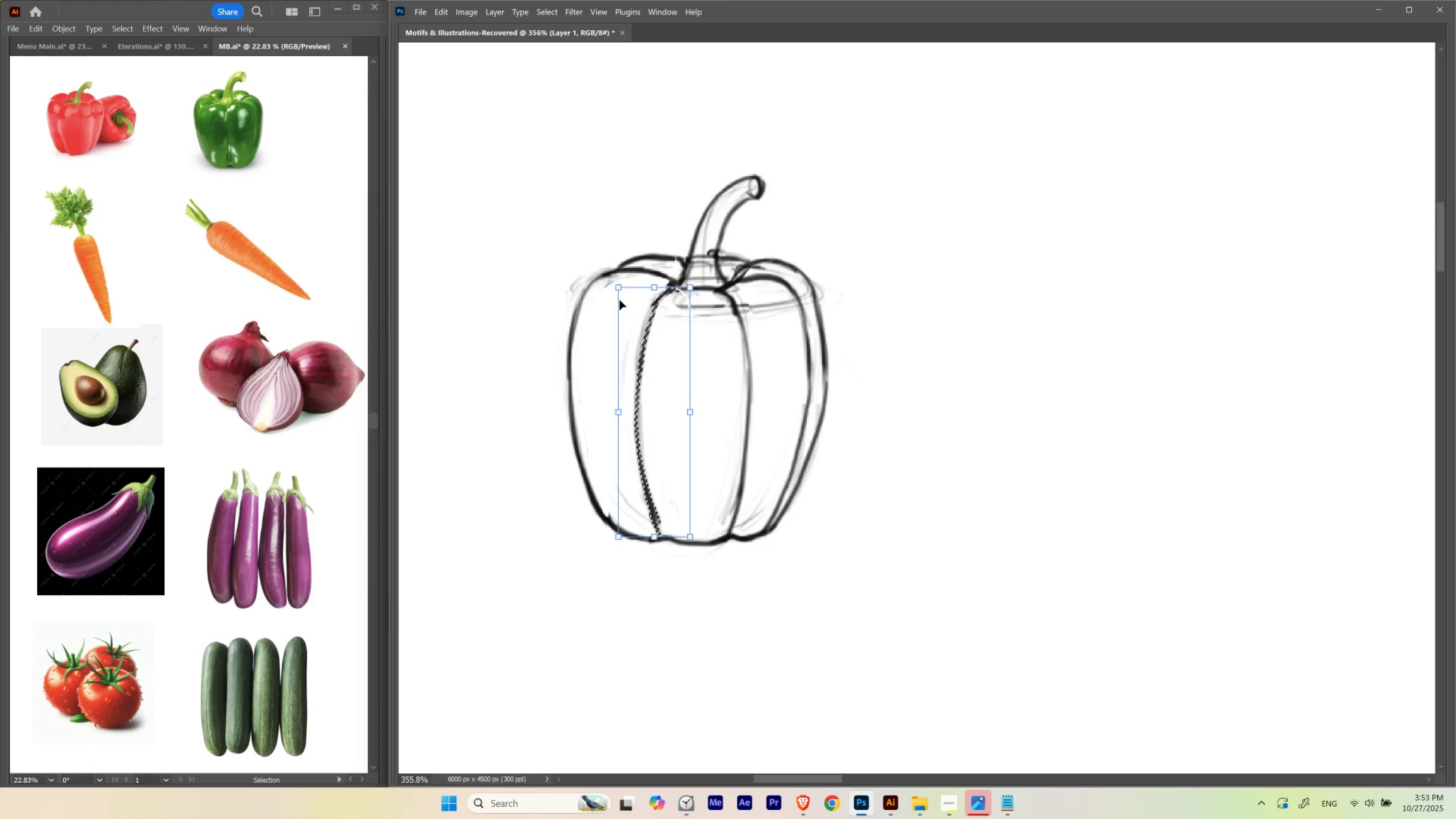 
key(ArrowLeft)
 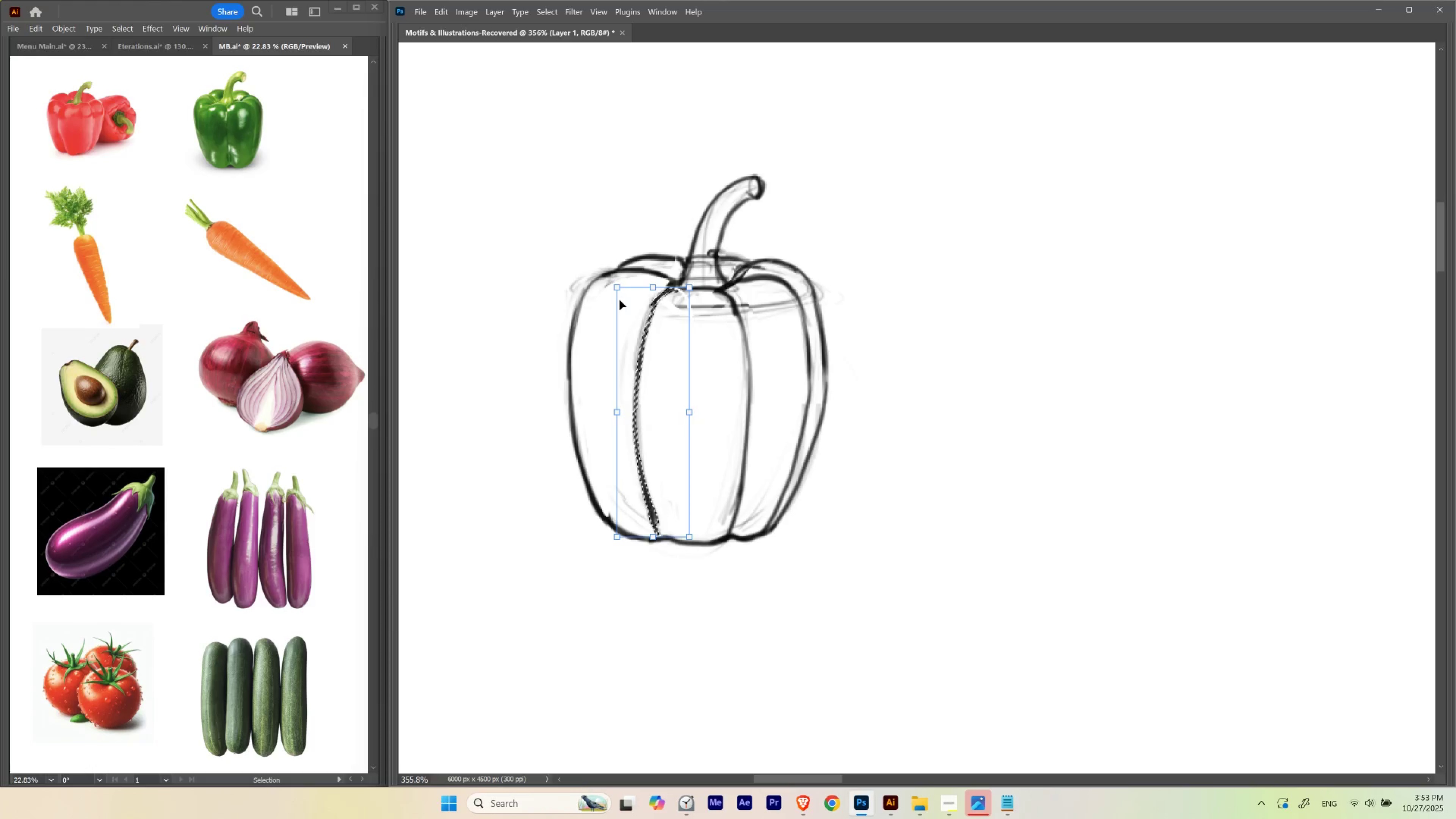 
key(ArrowLeft)
 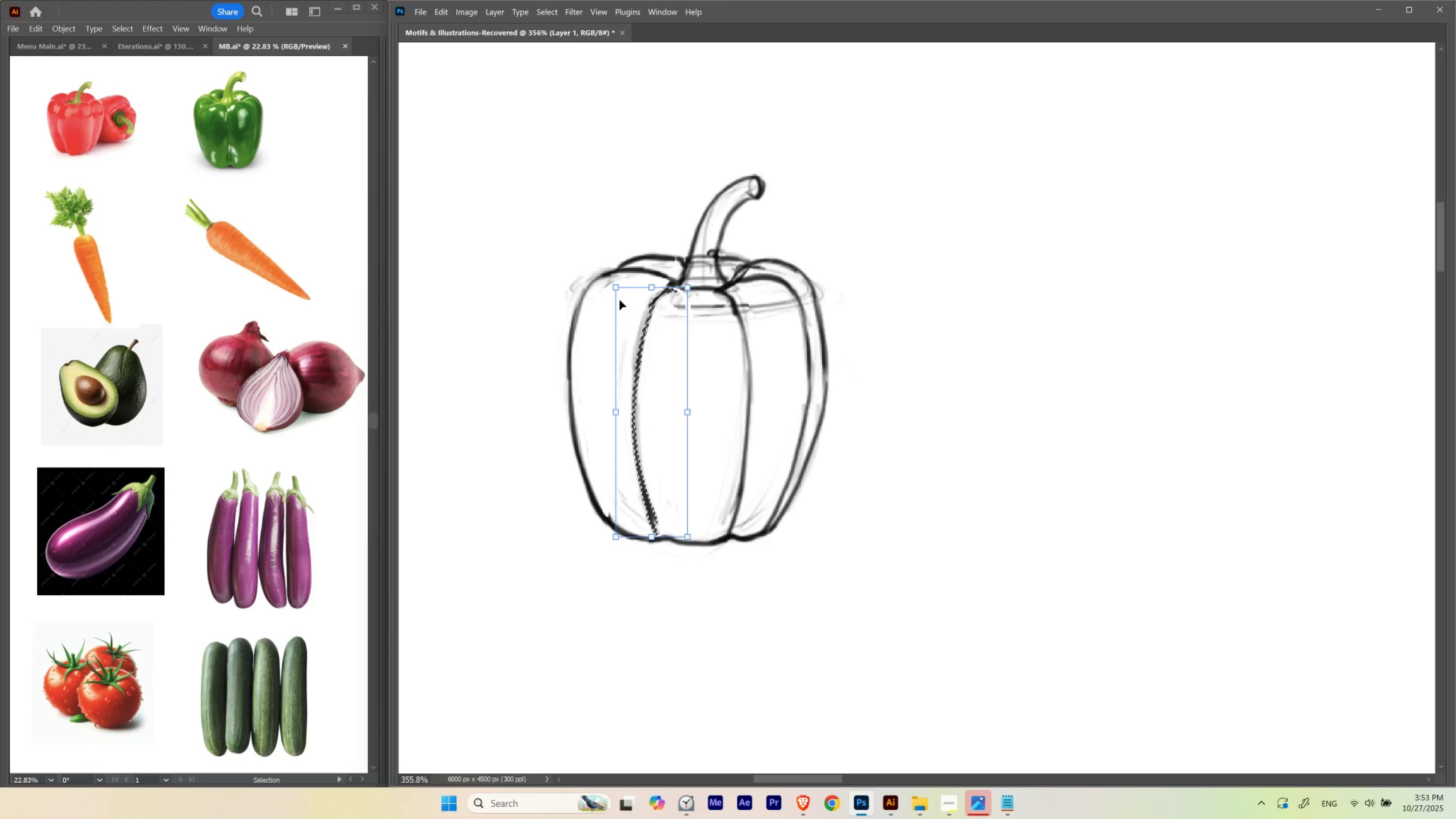 
key(ArrowLeft)
 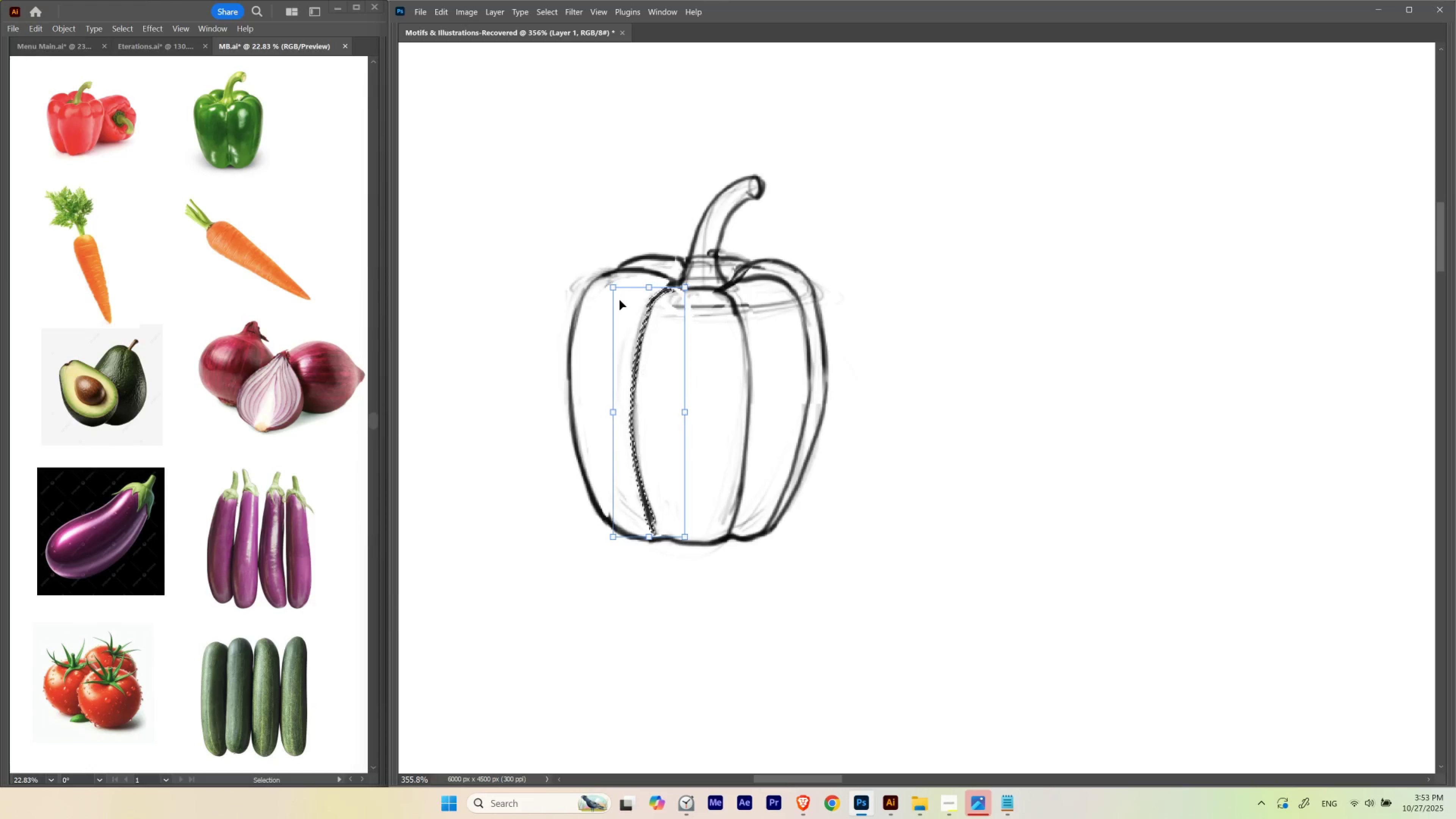 
key(ArrowLeft)
 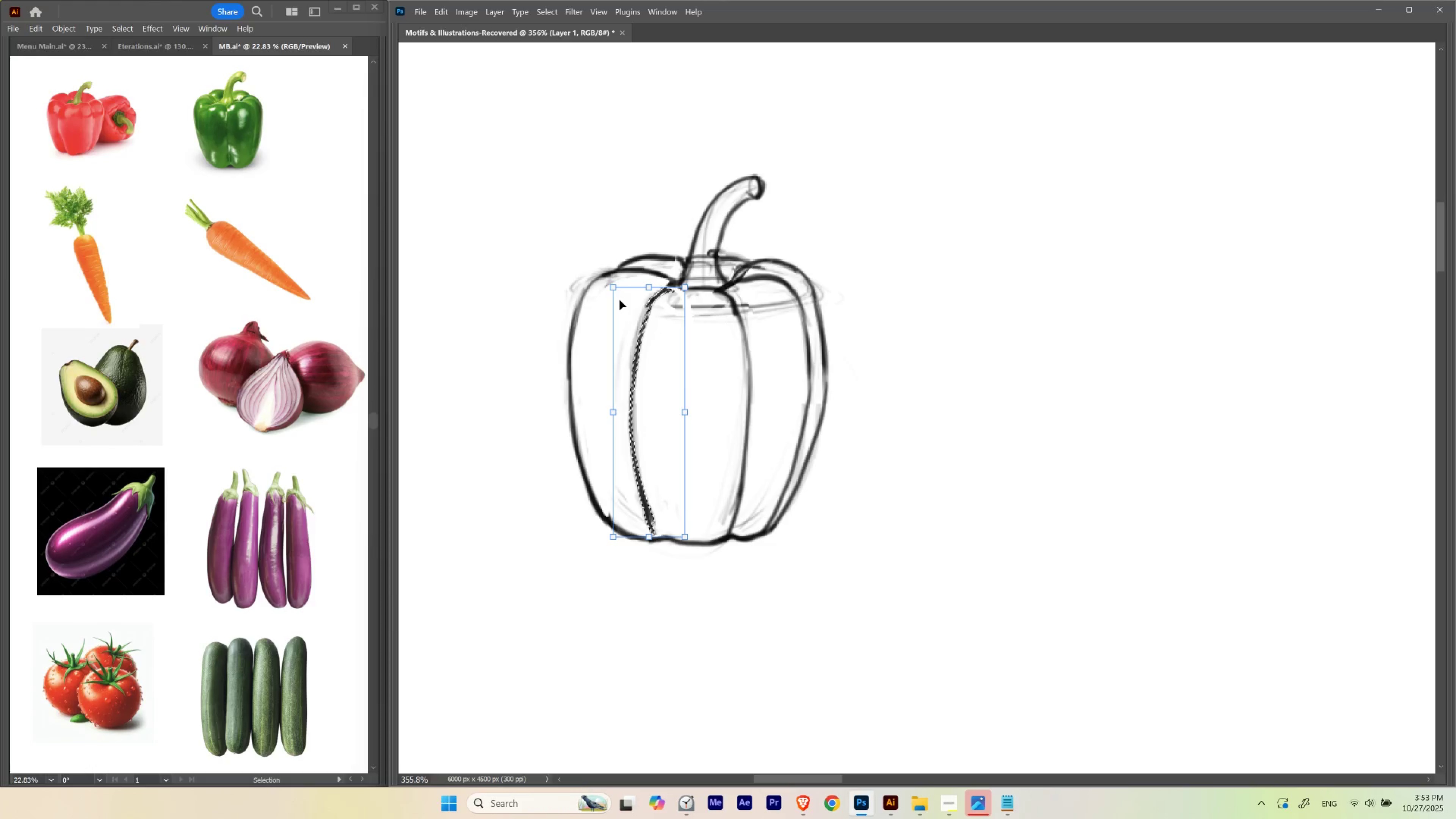 
key(ArrowLeft)
 